 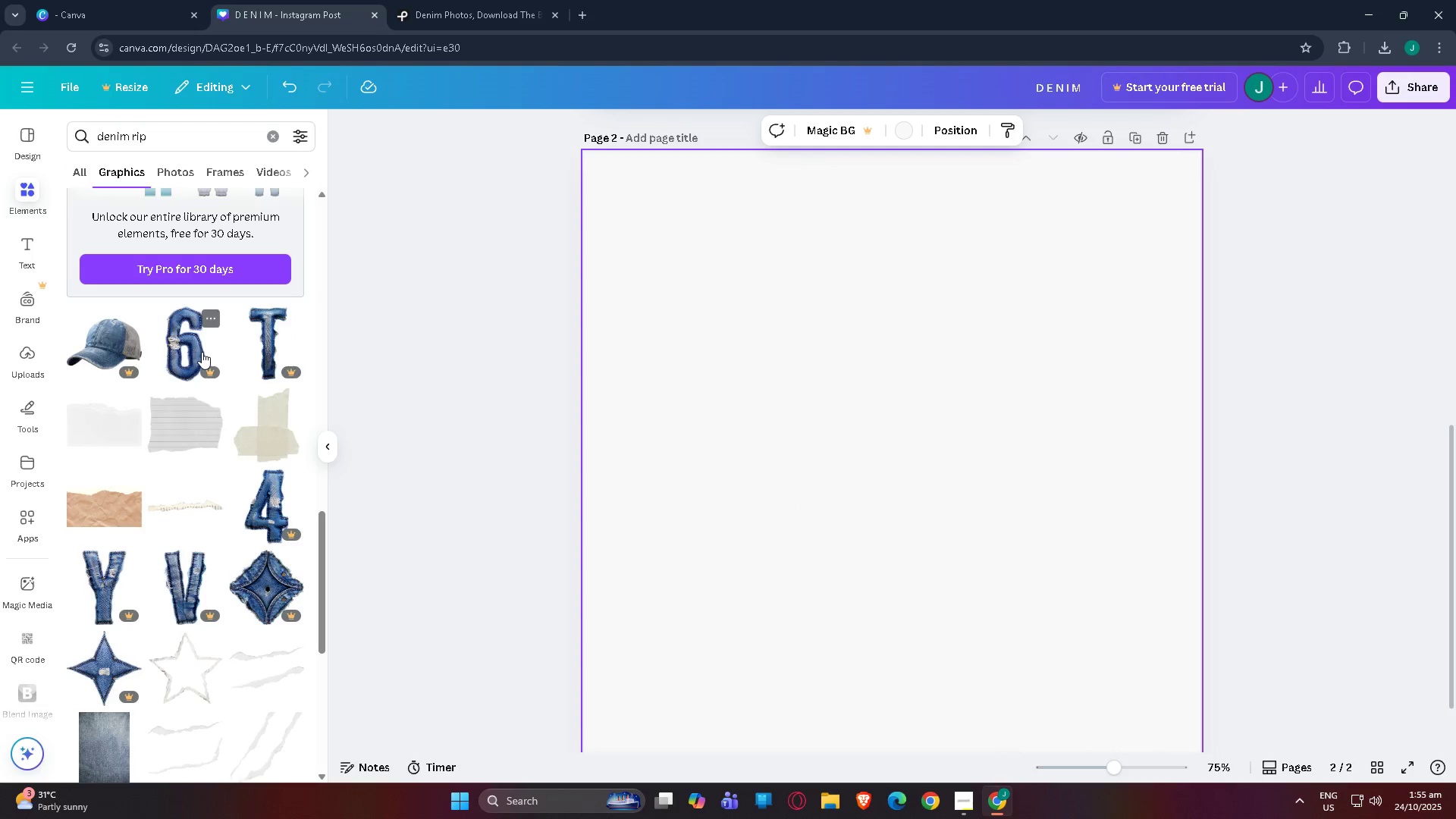 
scroll: coordinate [202, 351], scroll_direction: down, amount: 1.0
 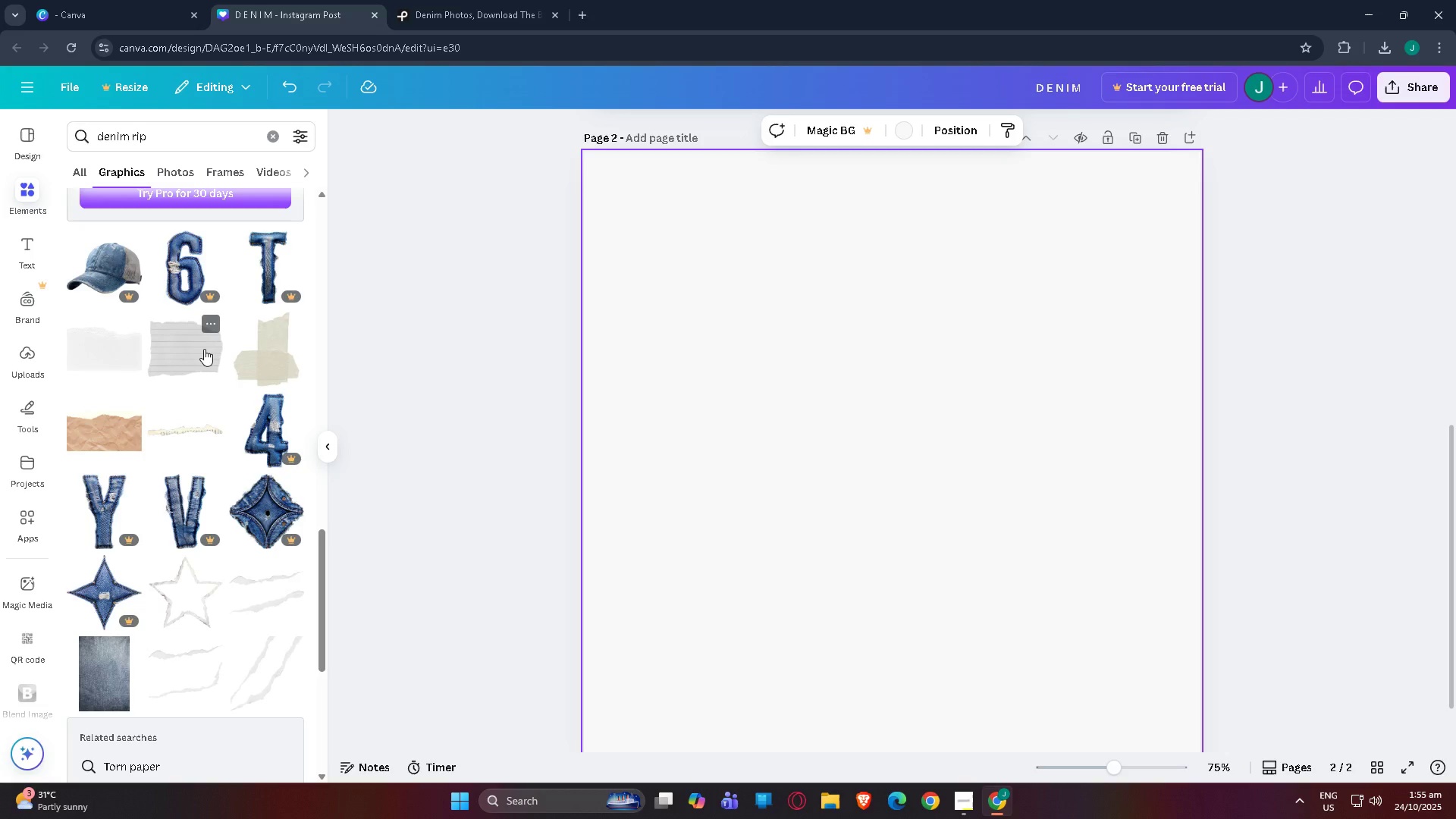 
wait(5.21)
 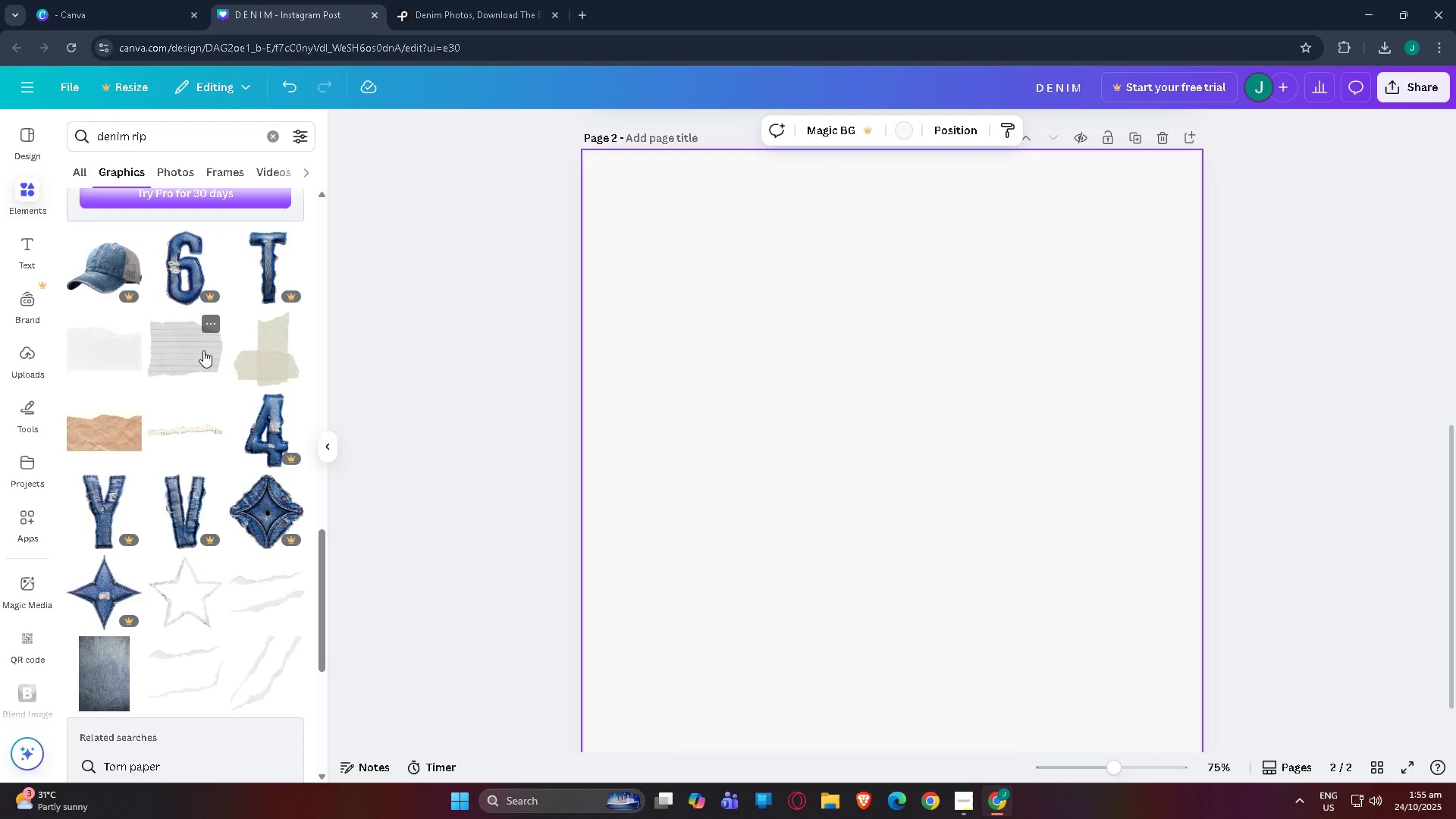 
scroll: coordinate [206, 344], scroll_direction: down, amount: 6.0
 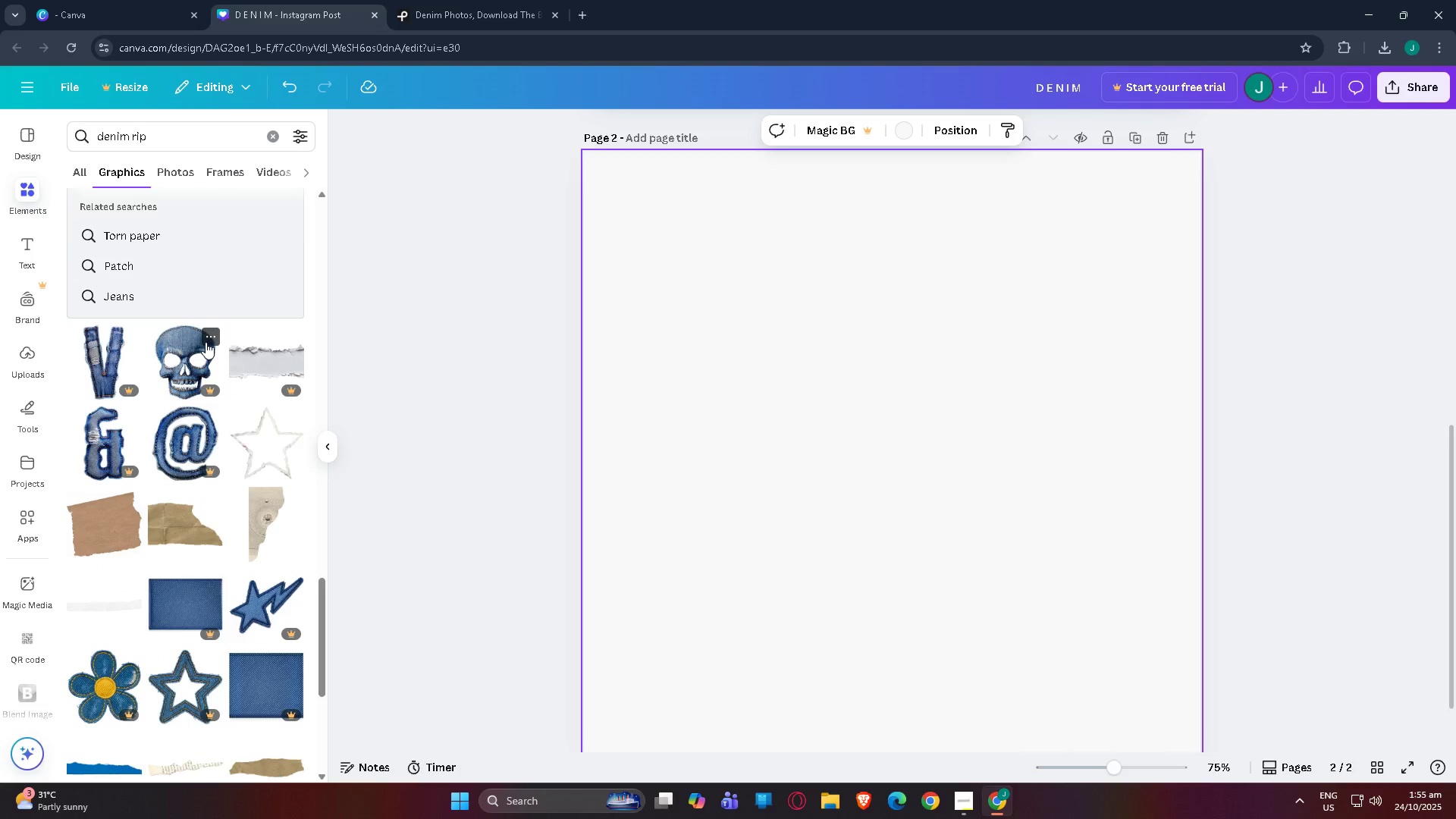 
scroll: coordinate [181, 371], scroll_direction: down, amount: 7.0
 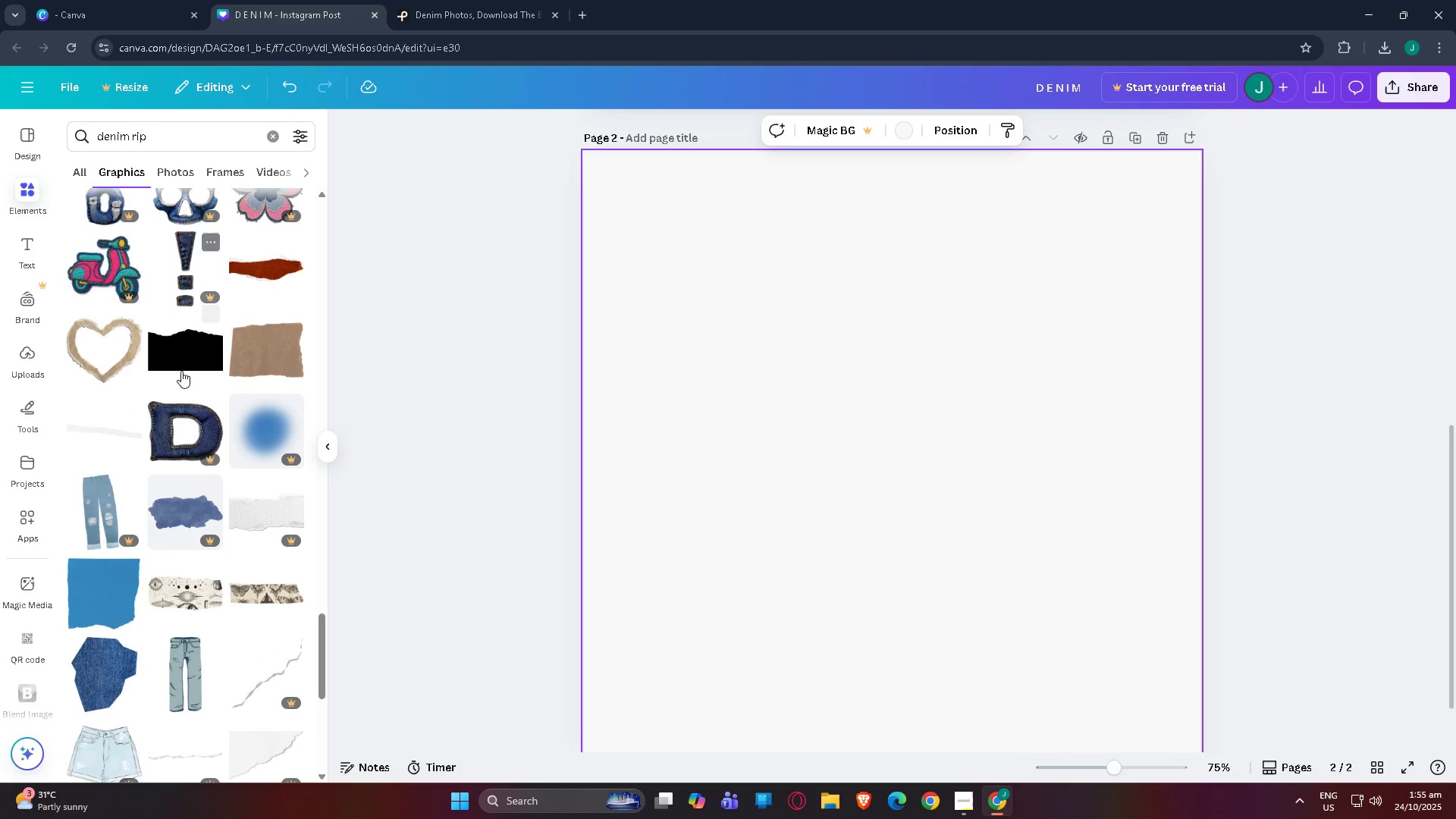 
scroll: coordinate [200, 373], scroll_direction: down, amount: 11.0
 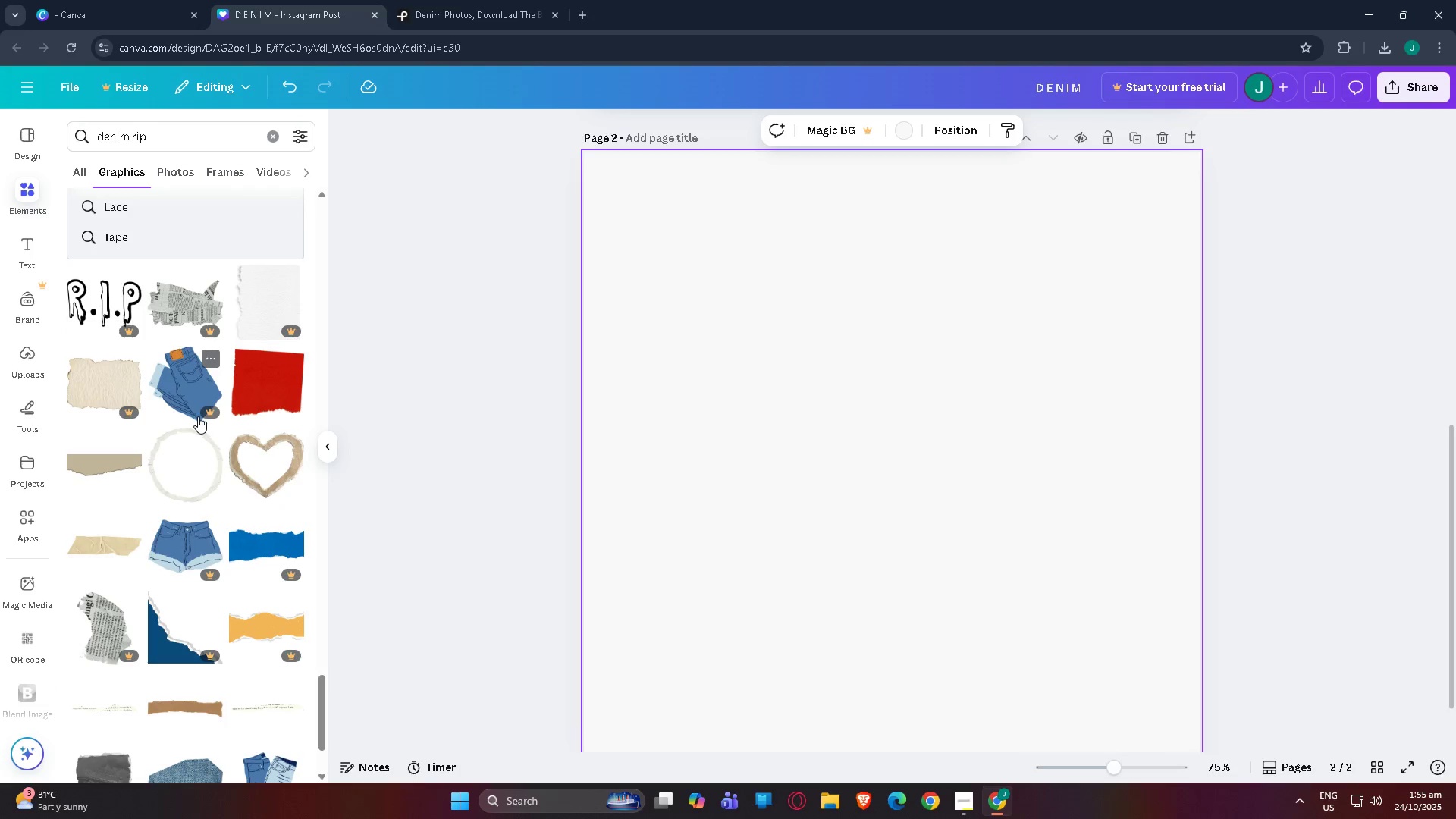 
scroll: coordinate [206, 397], scroll_direction: down, amount: 8.0
 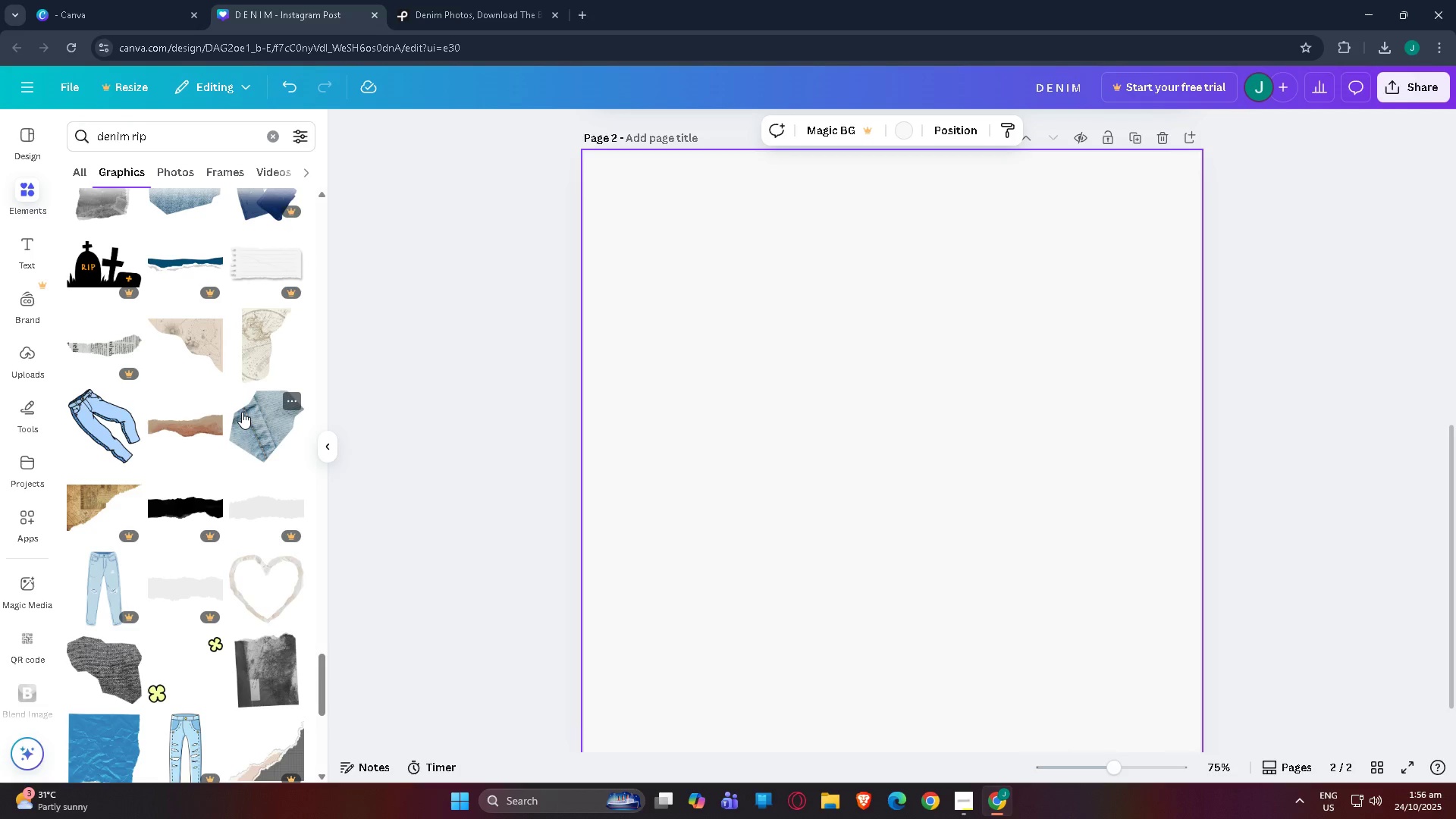 
left_click([243, 412])
 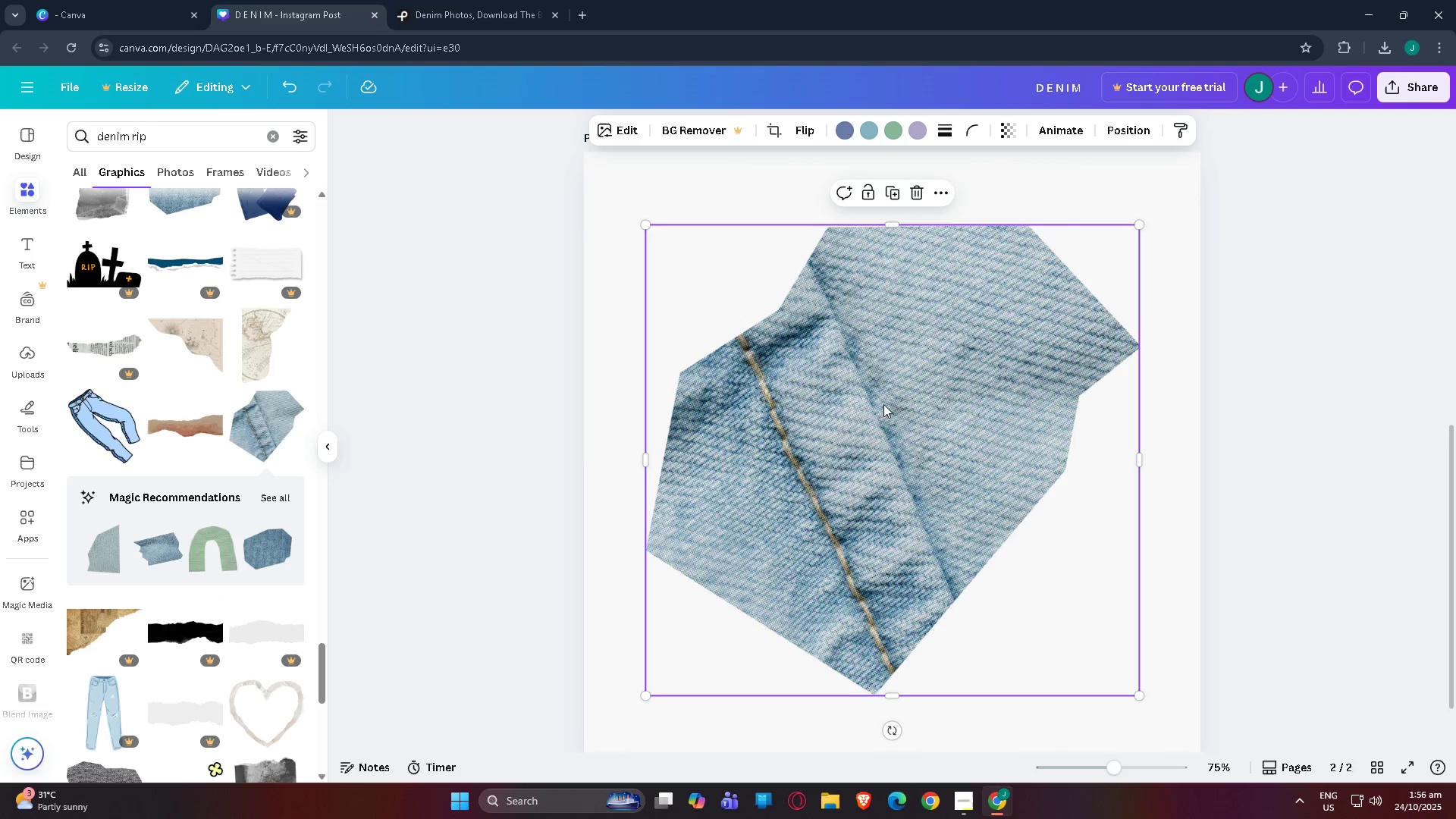 
left_click_drag(start_coordinate=[883, 404], to_coordinate=[867, 405])
 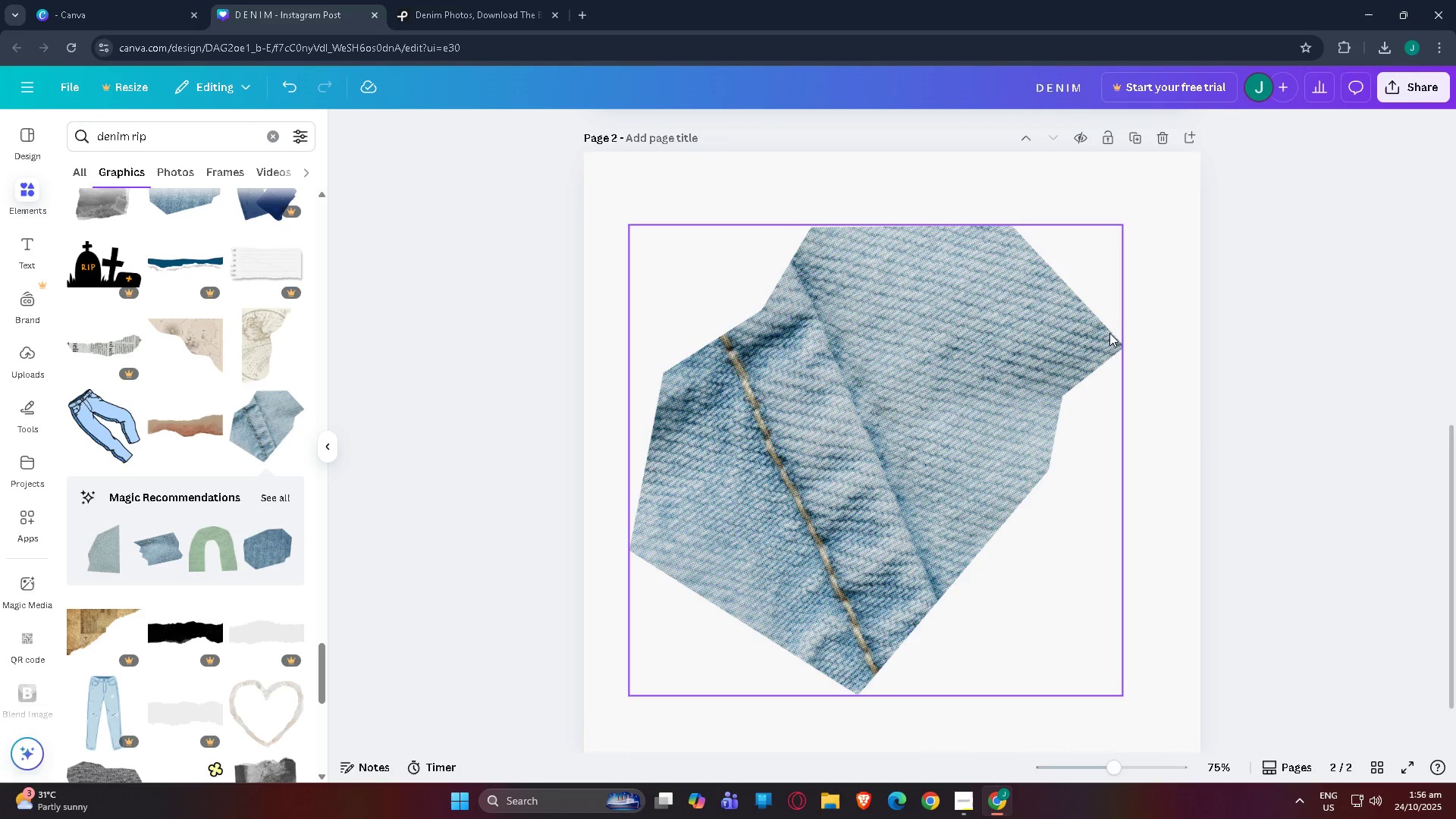 
left_click_drag(start_coordinate=[1021, 403], to_coordinate=[1049, 365])
 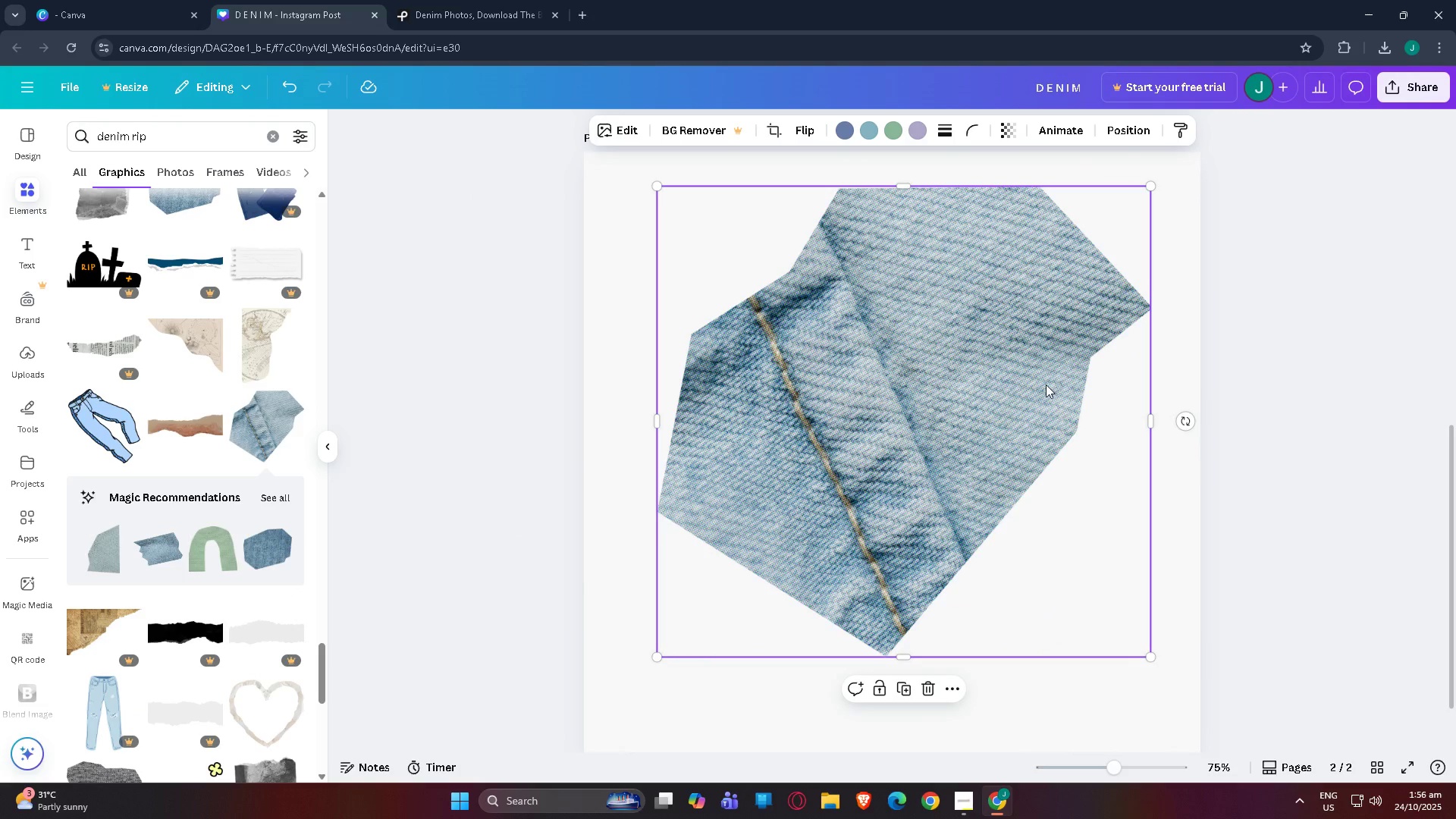 
key(Control+Z)
 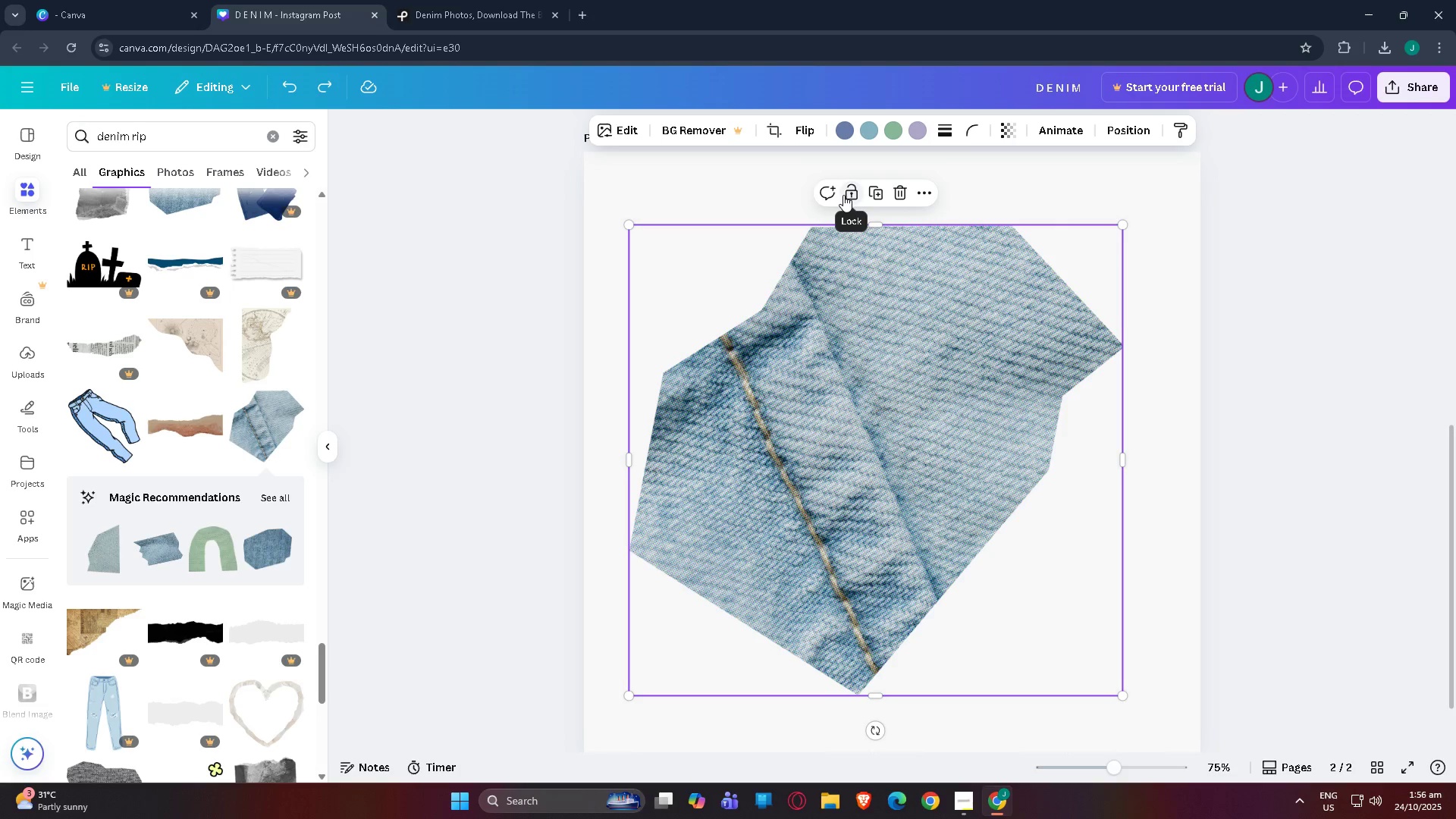 
wait(15.39)
 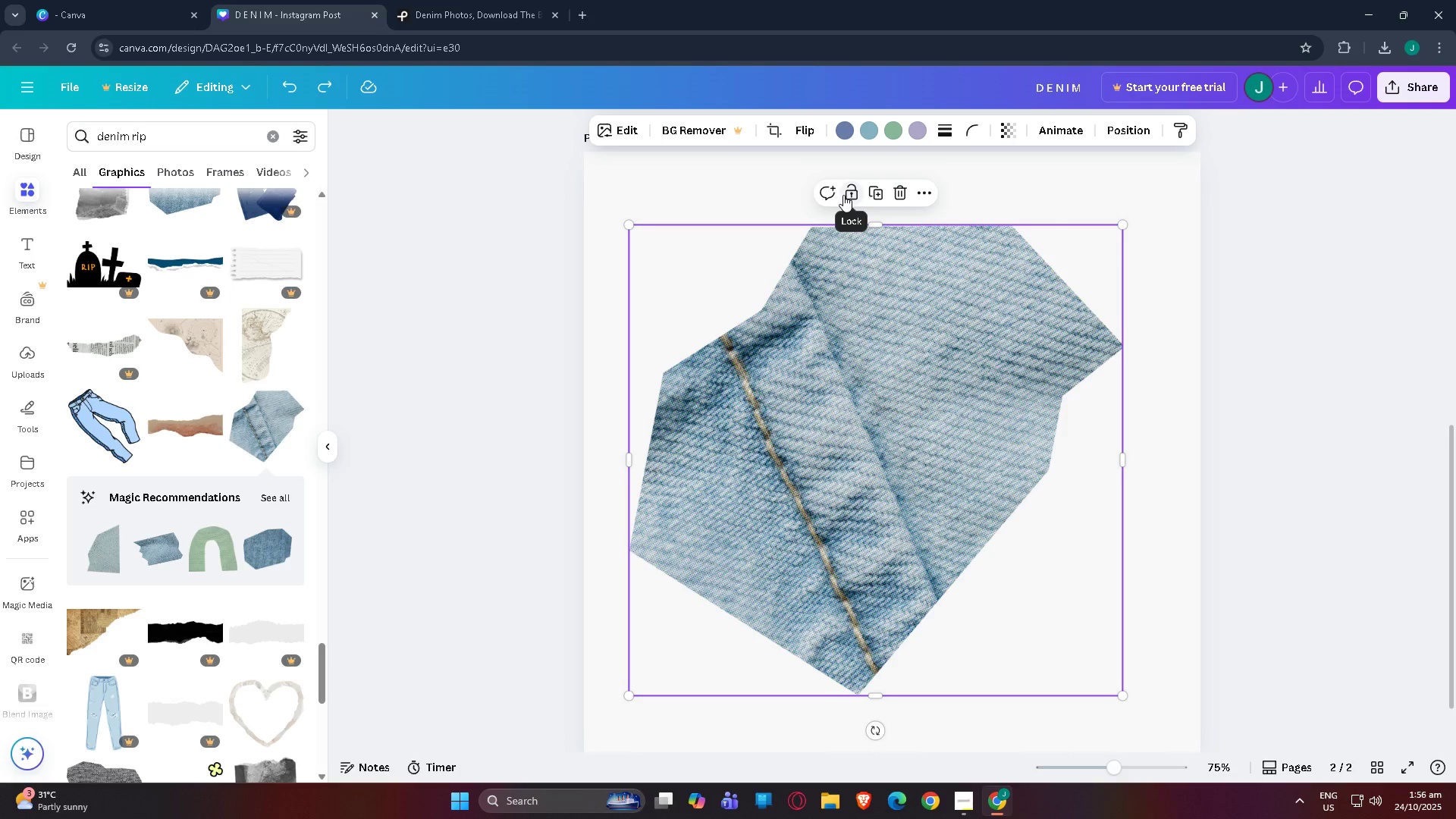 
scroll: coordinate [267, 394], scroll_direction: down, amount: 21.0
 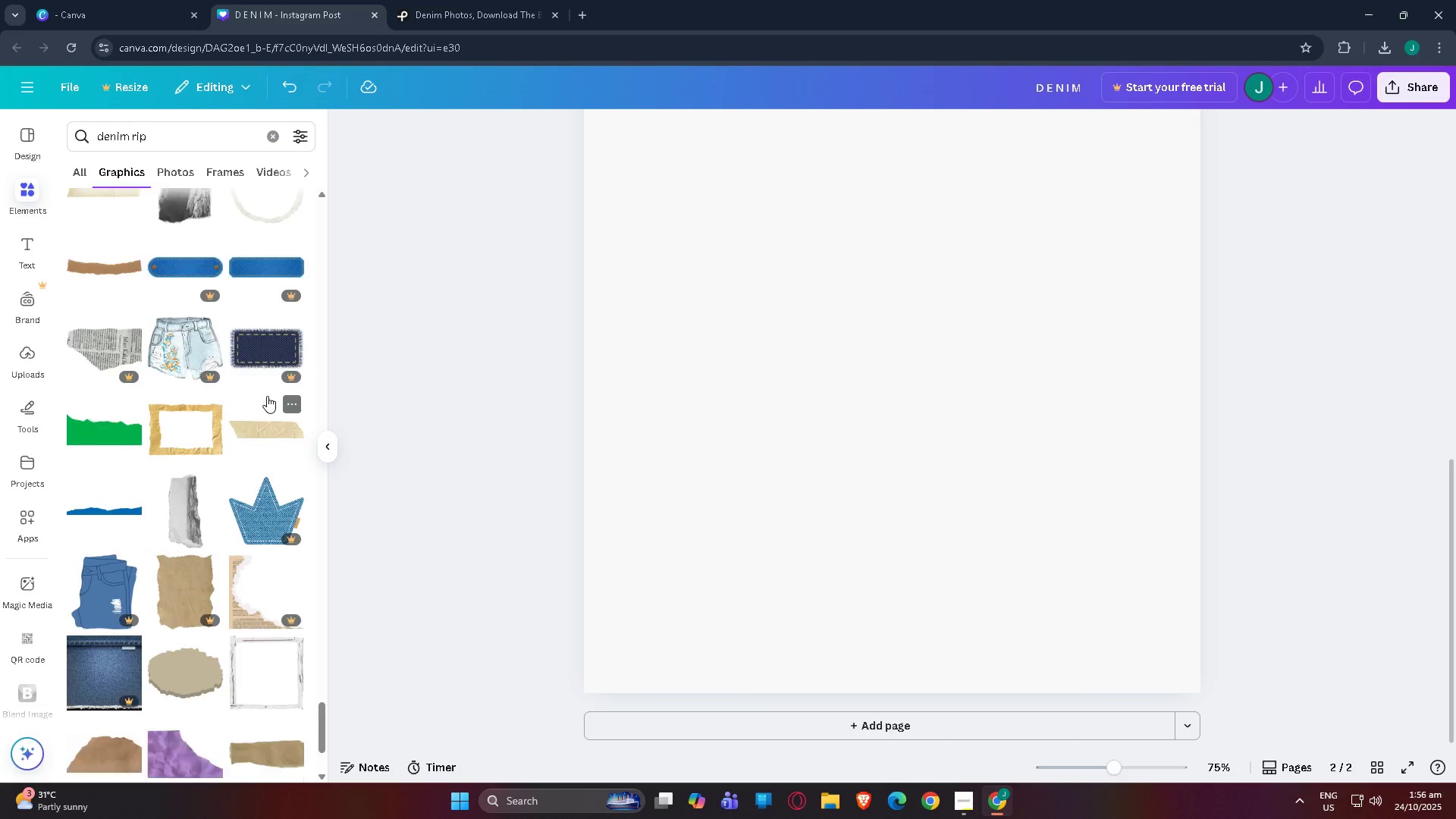 
scroll: coordinate [256, 335], scroll_direction: down, amount: 10.0
 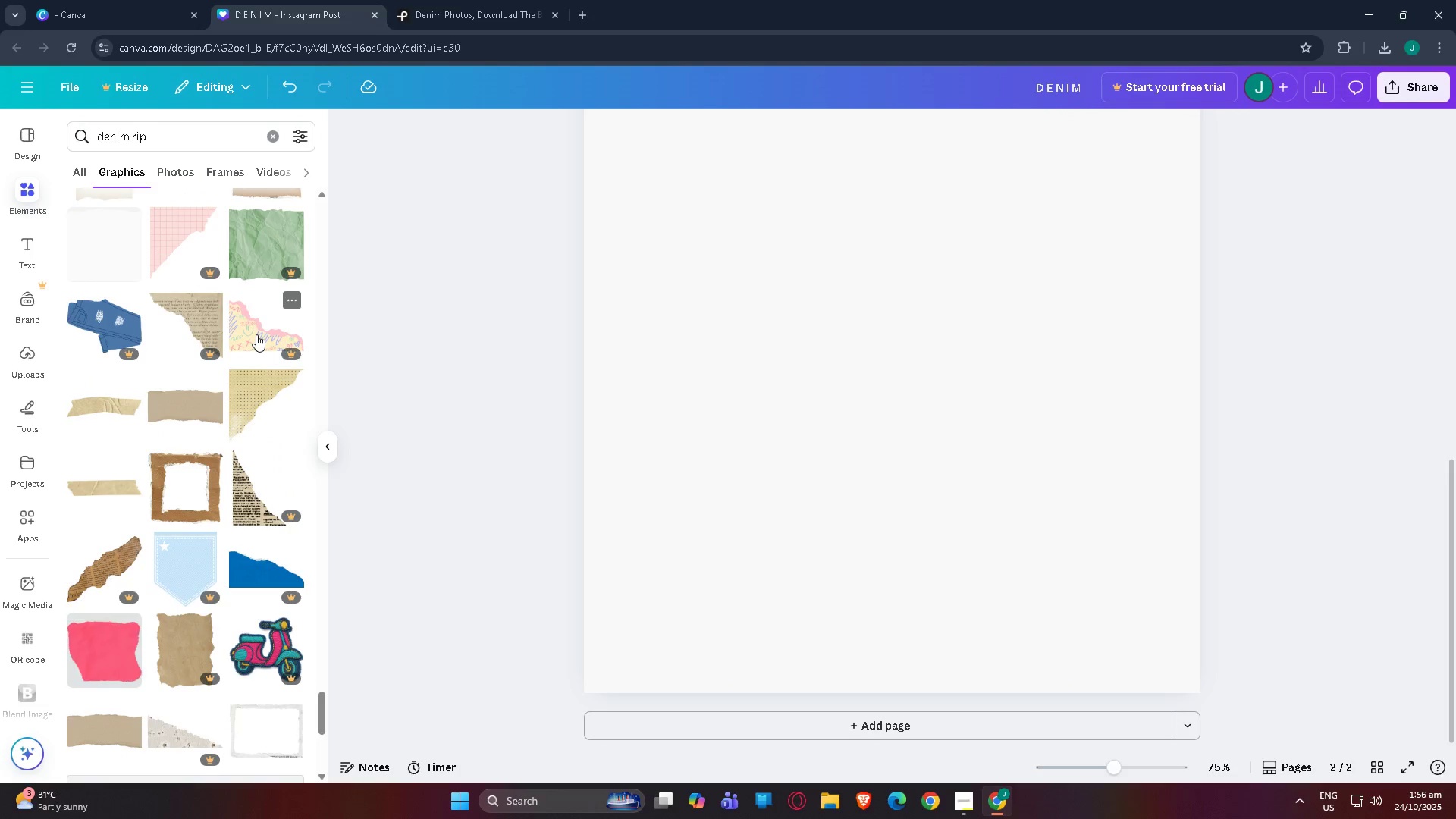 
scroll: coordinate [221, 419], scroll_direction: down, amount: 13.0
 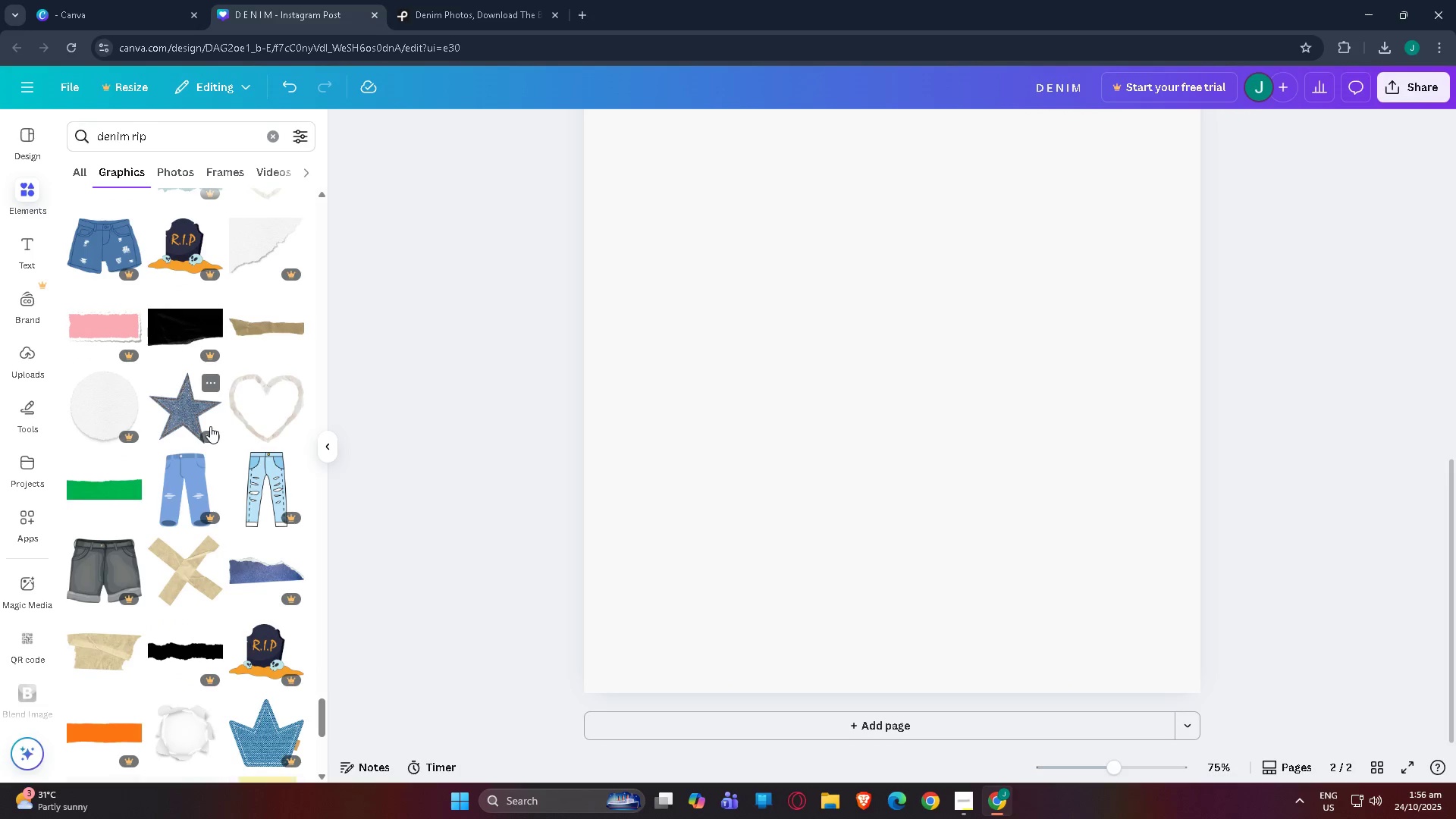 
mouse_move([236, 413])
 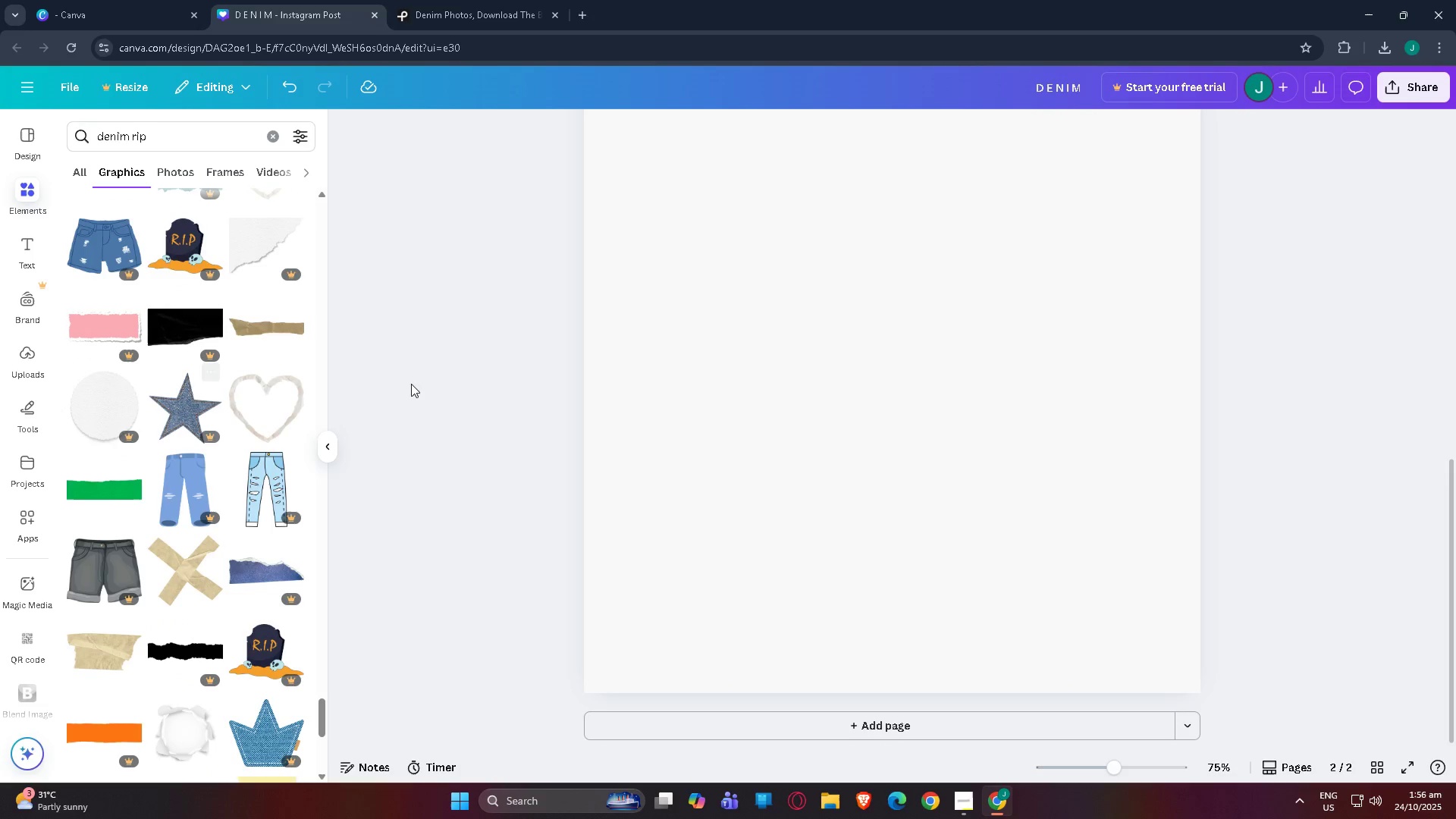 
scroll: coordinate [281, 442], scroll_direction: down, amount: 28.0
 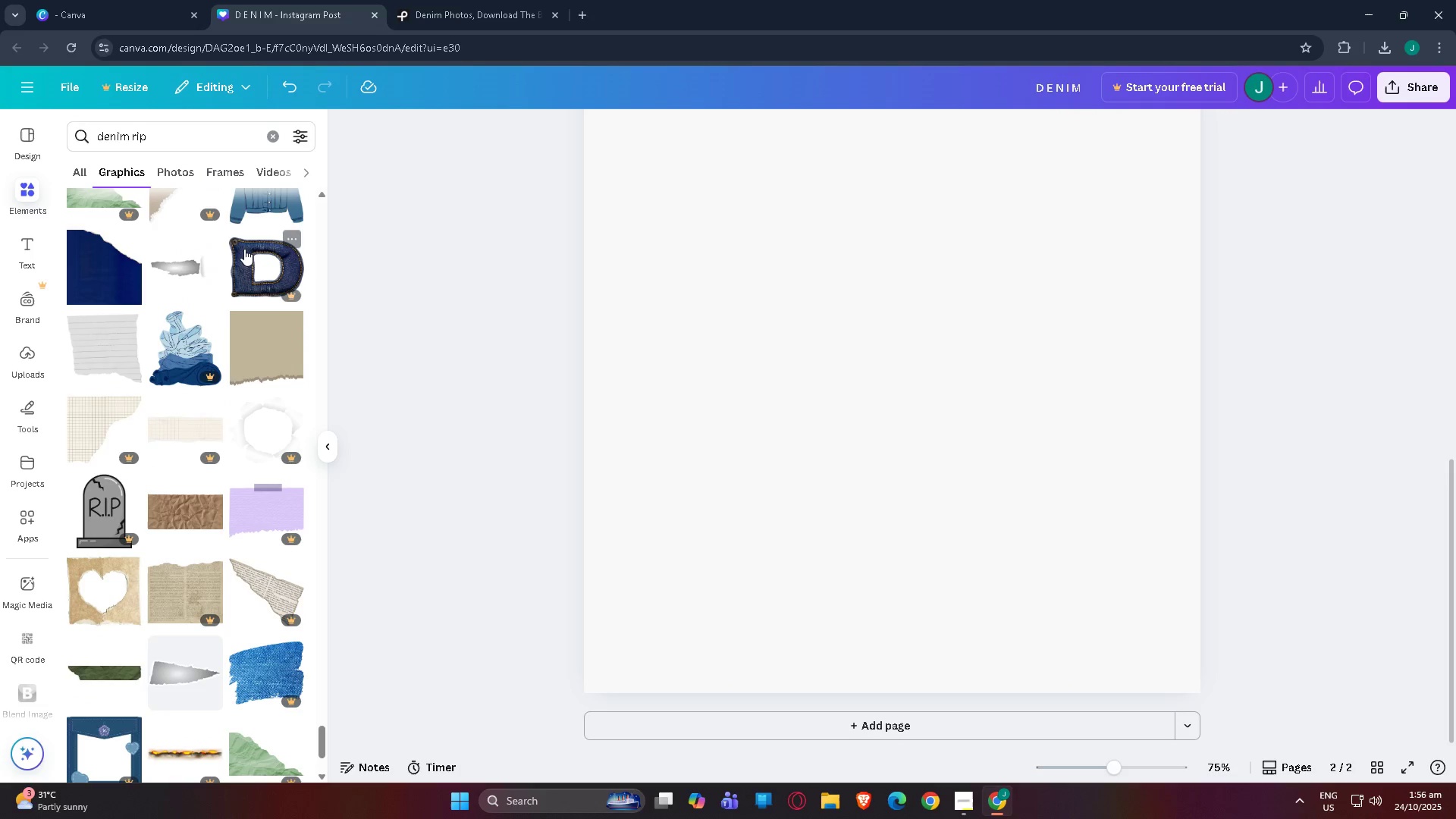 
scroll: coordinate [211, 366], scroll_direction: down, amount: 23.0
 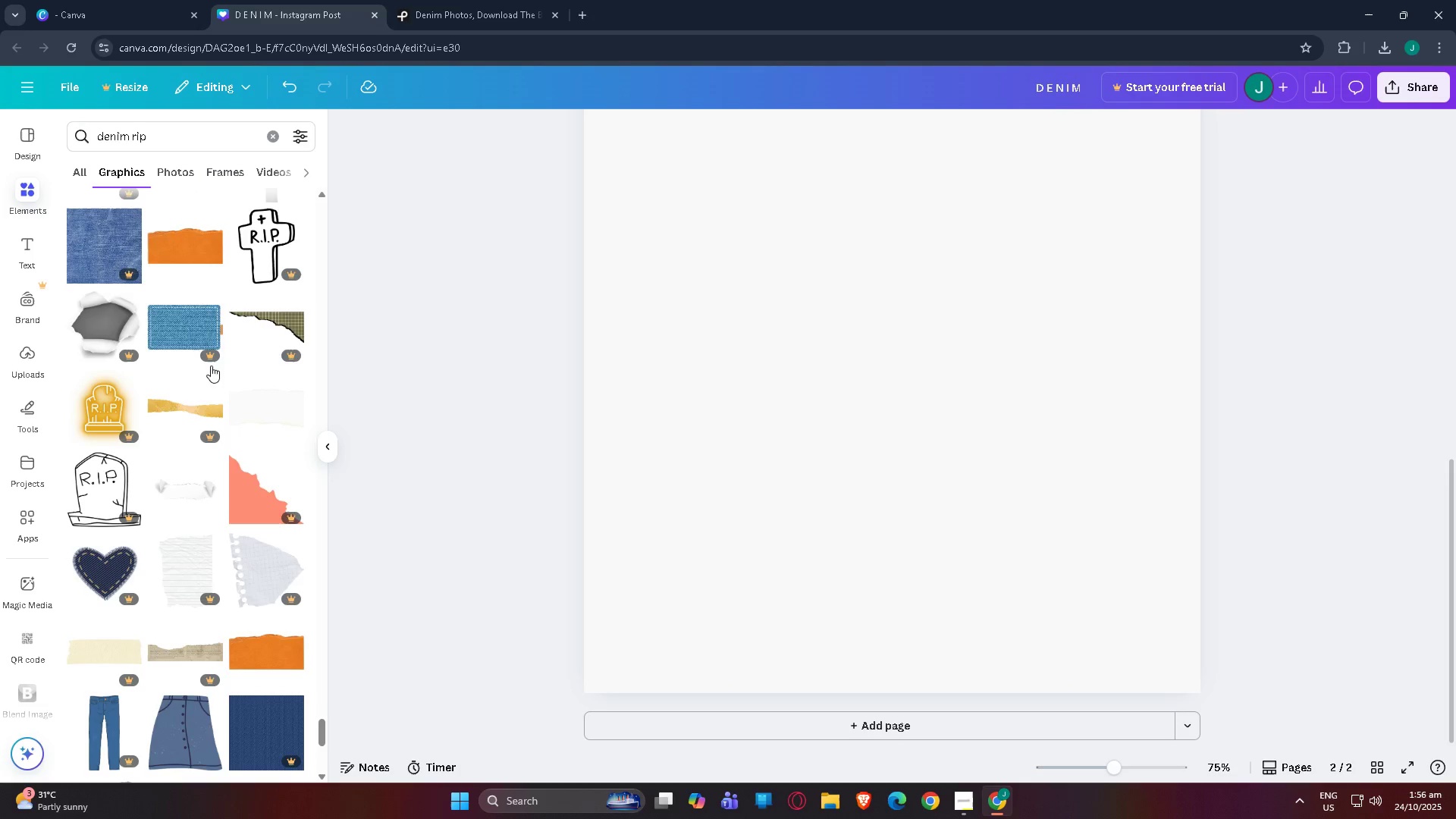 
scroll: coordinate [121, 268], scroll_direction: down, amount: 11.0
 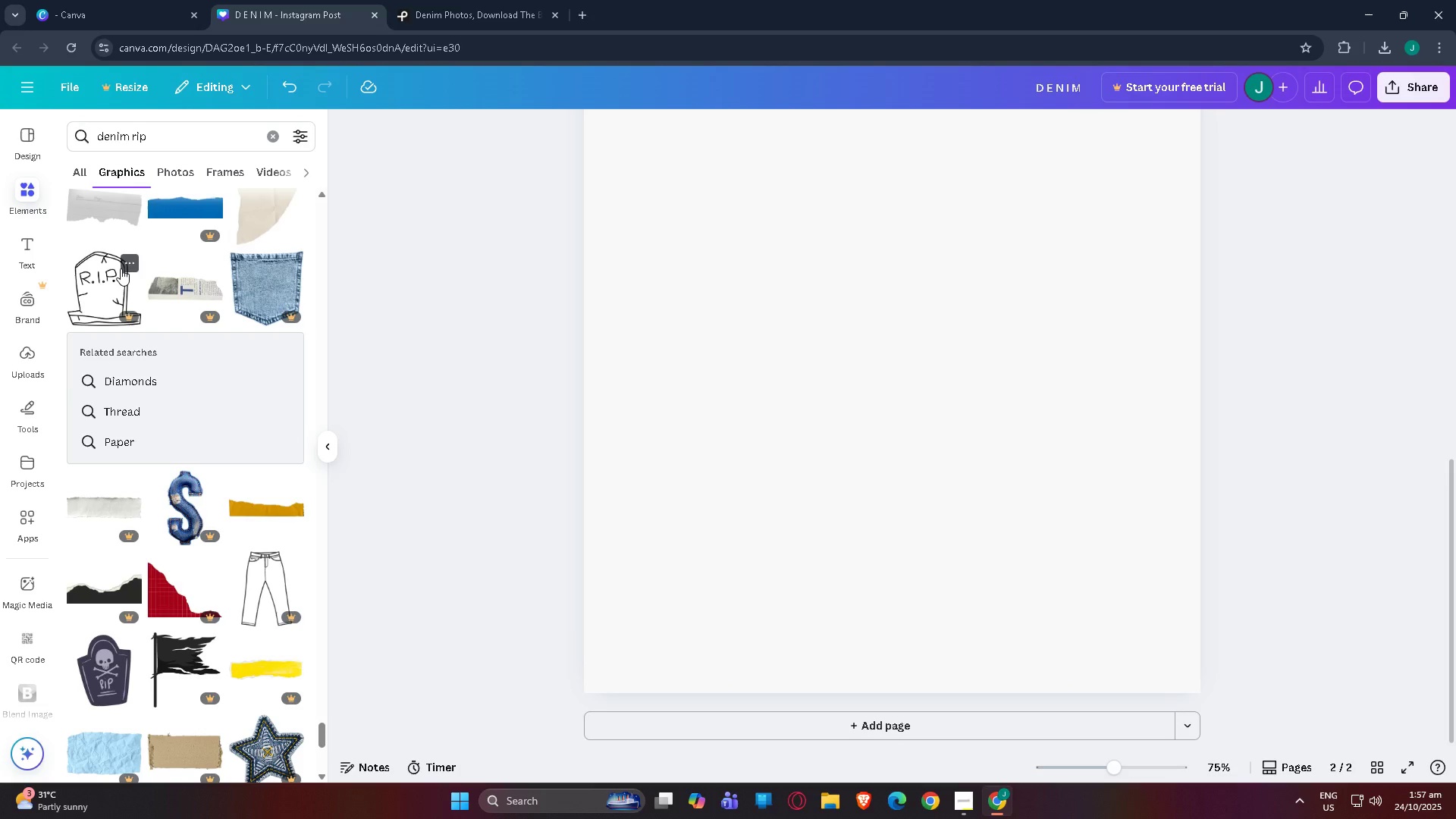 
scroll: coordinate [121, 262], scroll_direction: down, amount: 11.0
 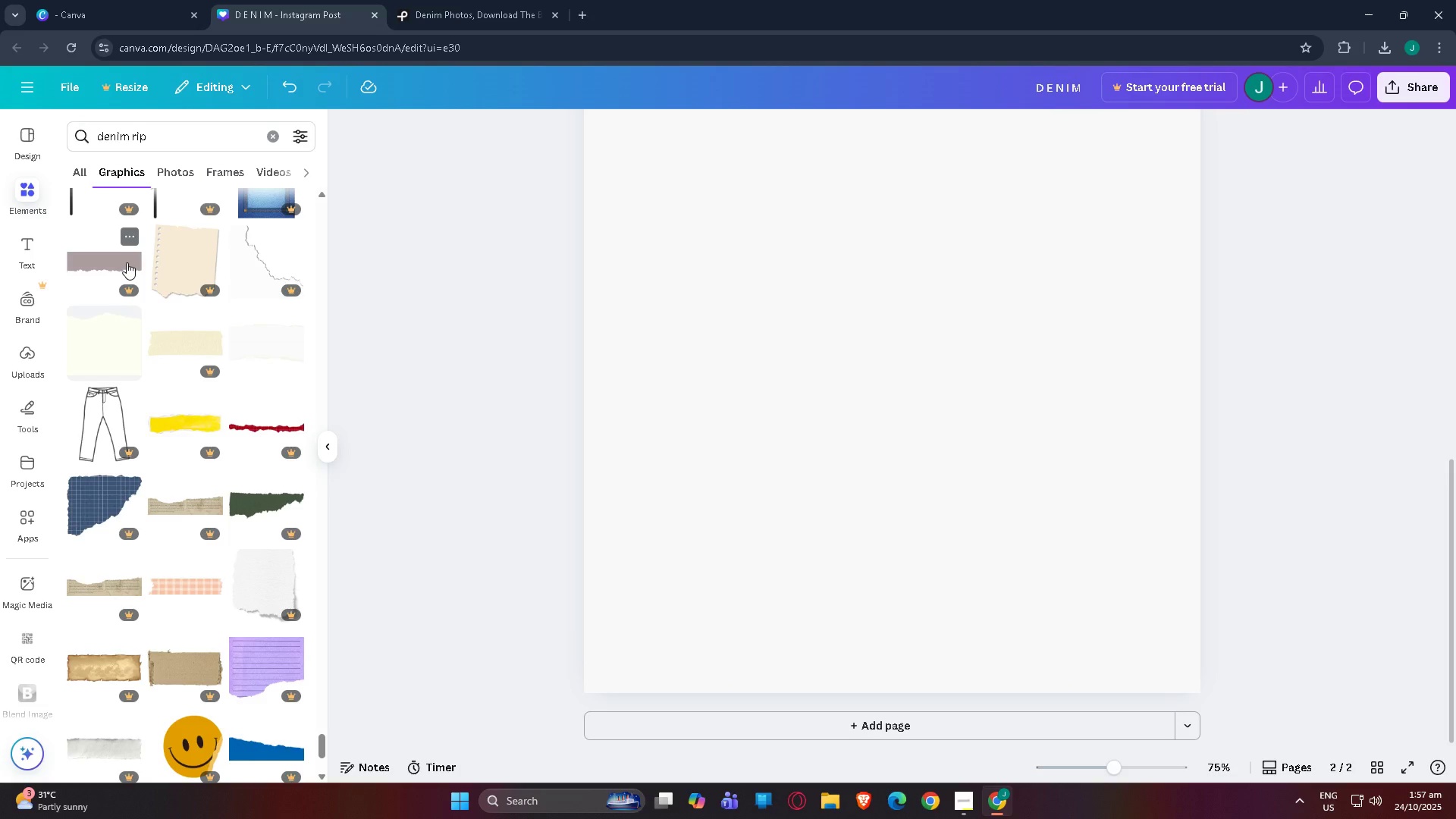 
wait(17.96)
 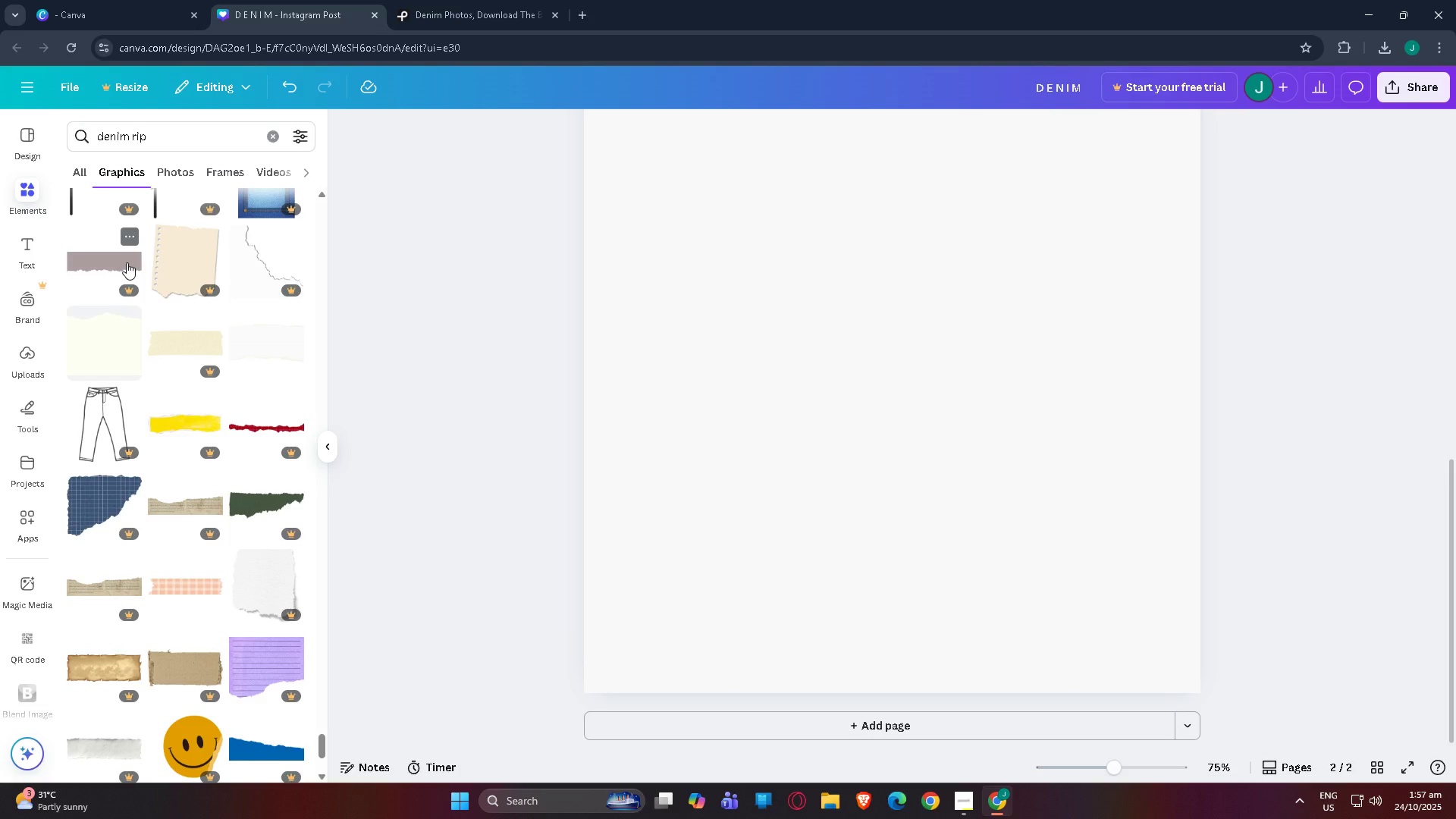 
scroll: coordinate [269, 372], scroll_direction: down, amount: 8.0
 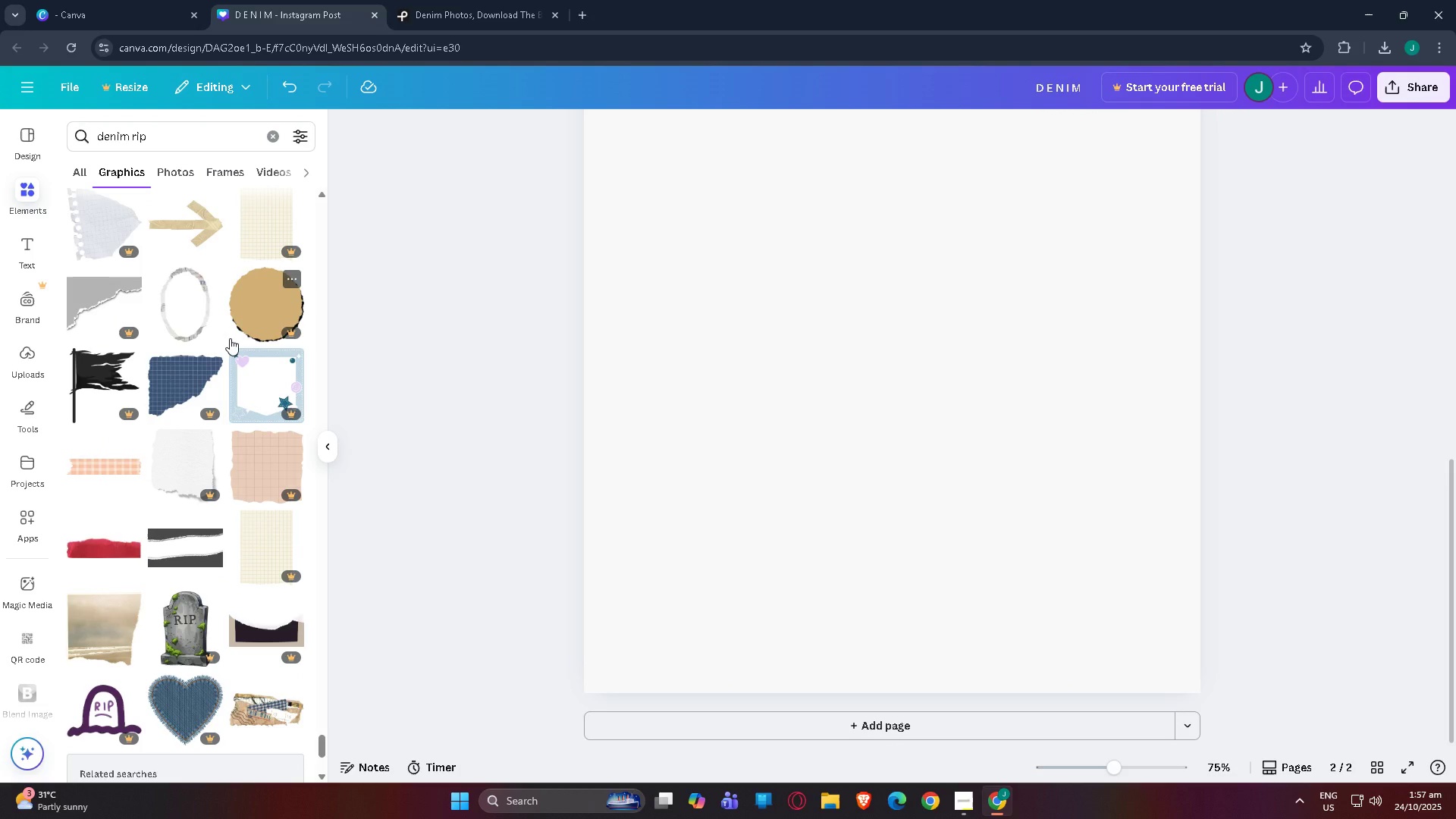 
scroll: coordinate [256, 269], scroll_direction: up, amount: 7.0
 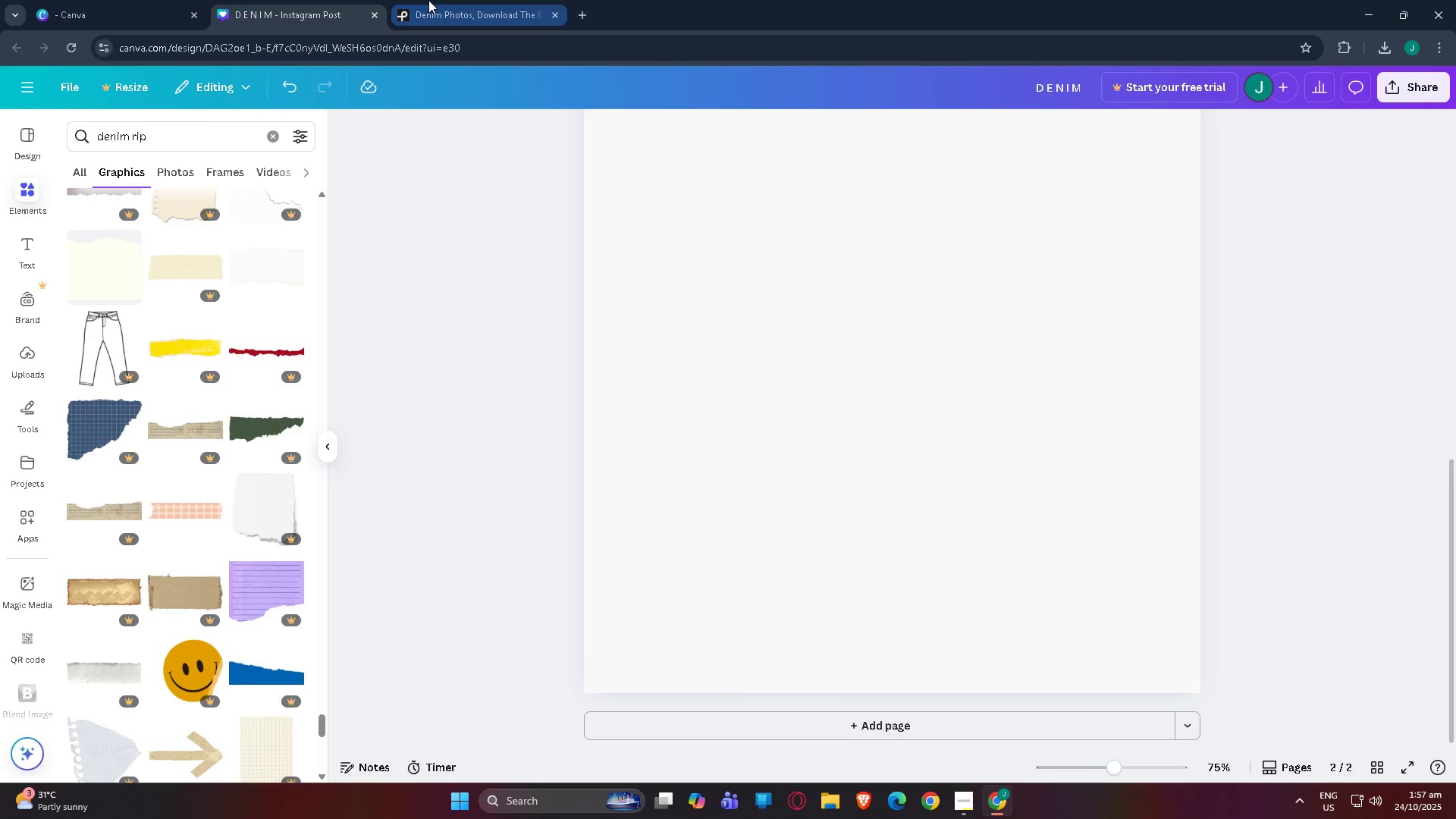 
left_click([428, 0])
 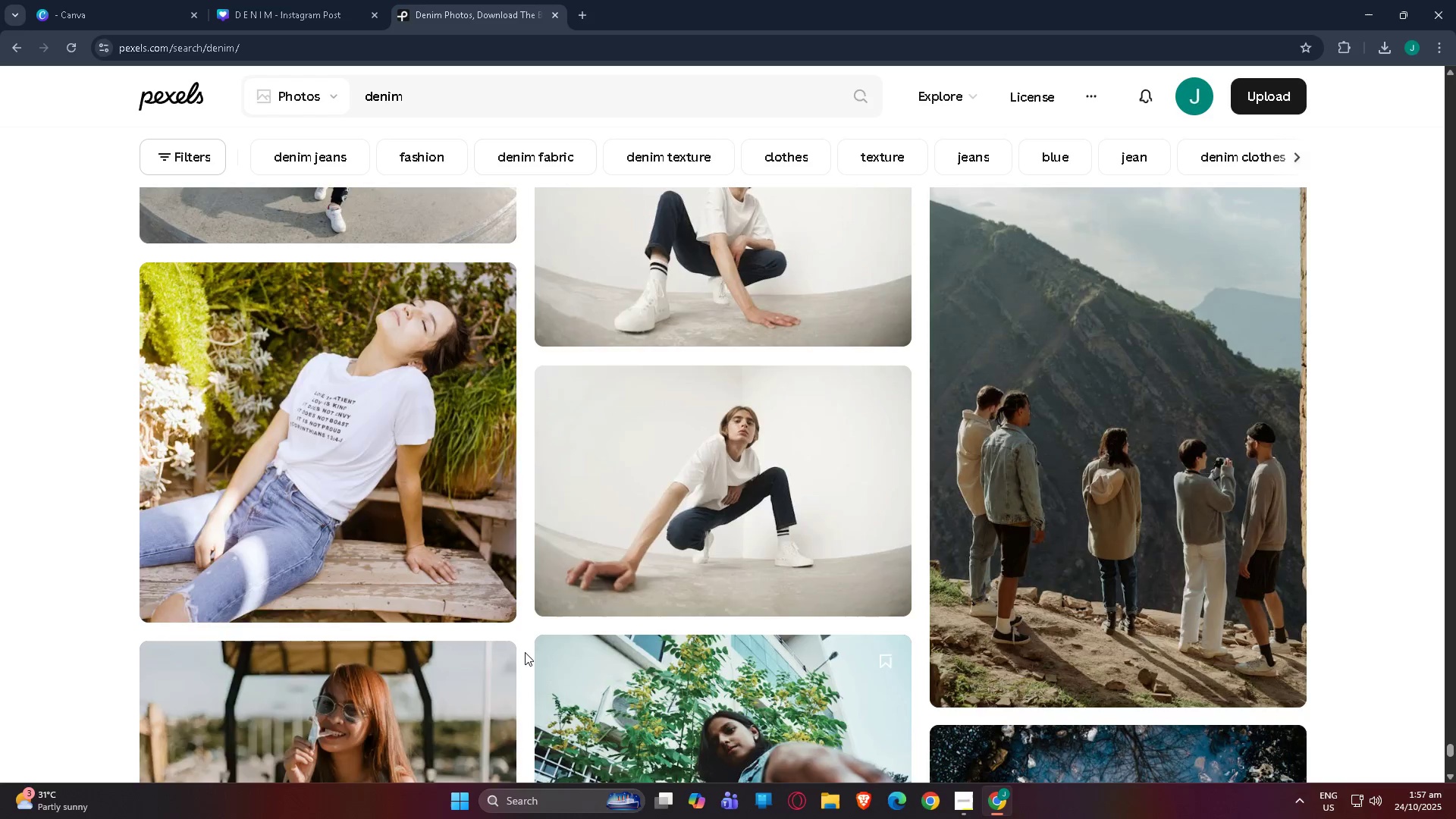 
scroll: coordinate [595, 513], scroll_direction: down, amount: 36.0
 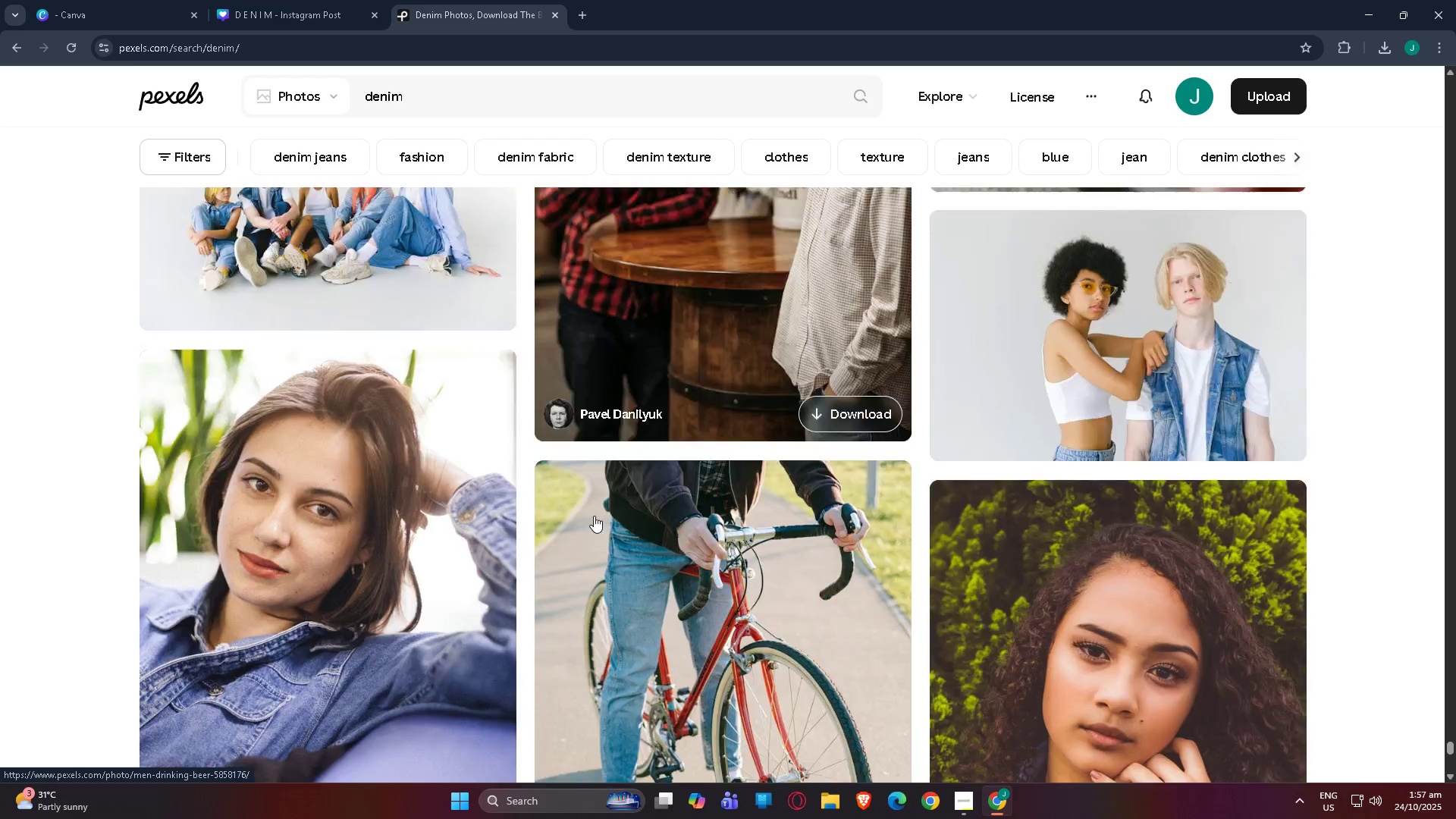 
scroll: coordinate [577, 536], scroll_direction: down, amount: 7.0
 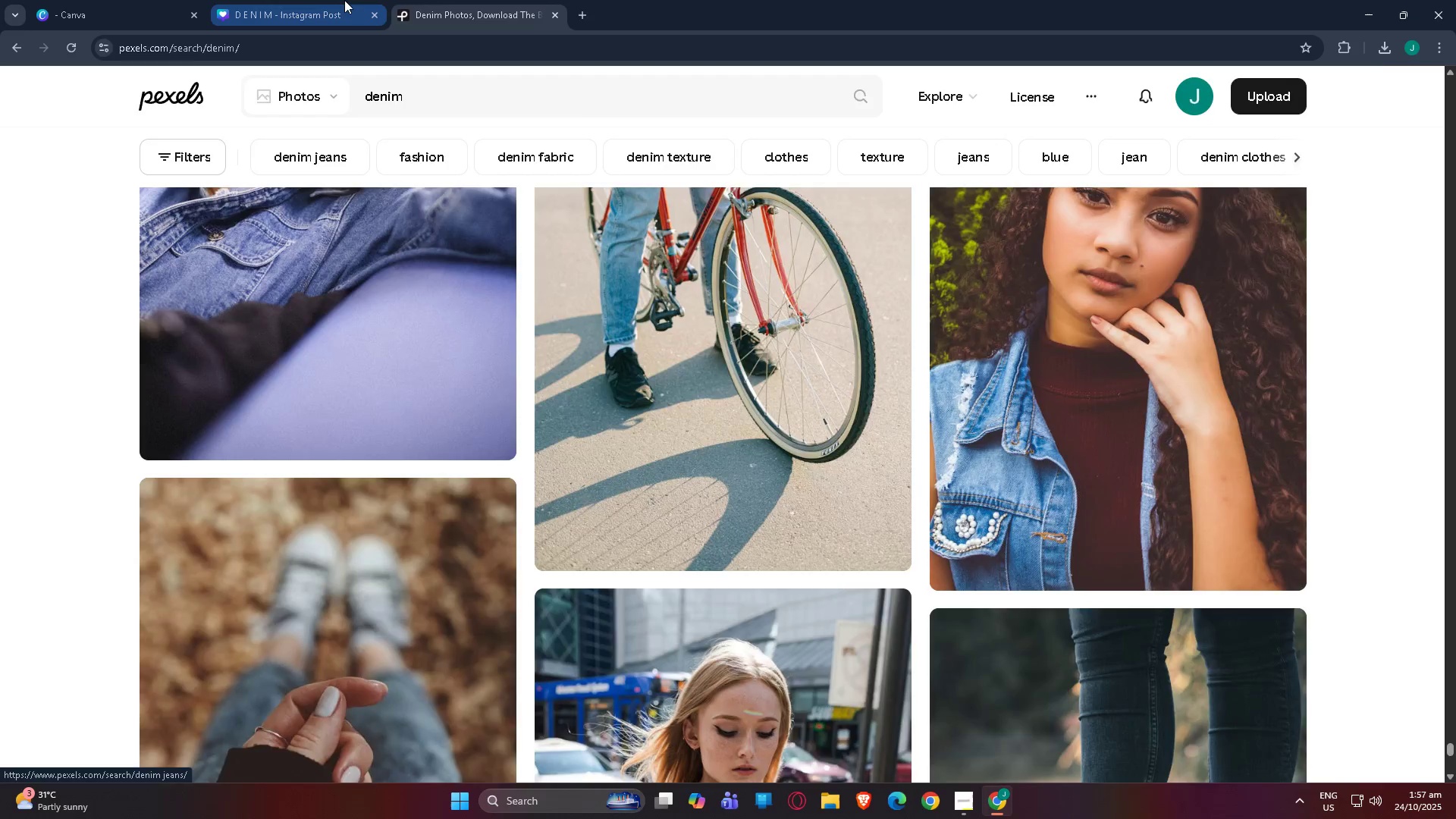 
left_click([344, 0])
 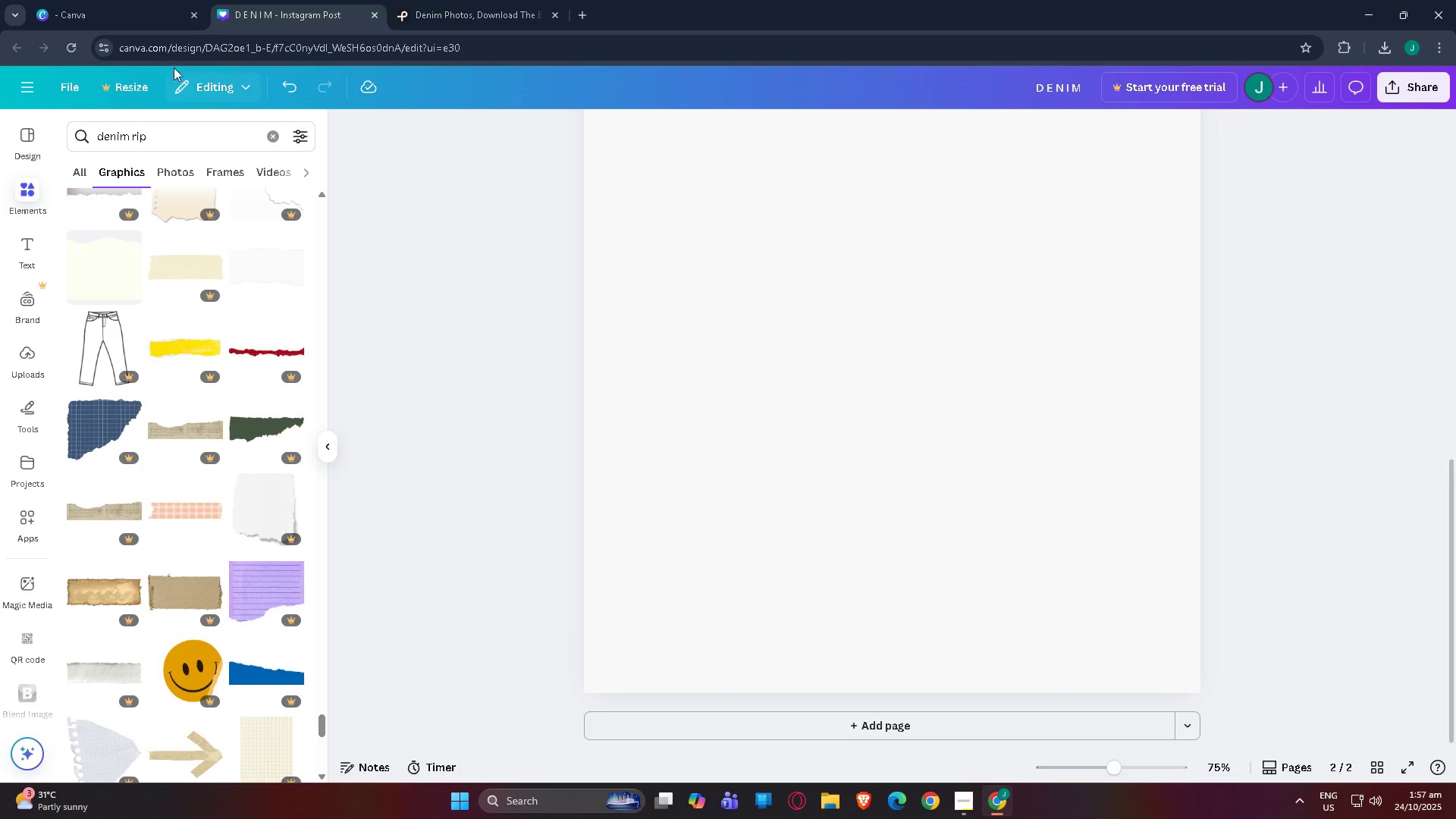 
scroll: coordinate [748, 465], scroll_direction: up, amount: 10.0
 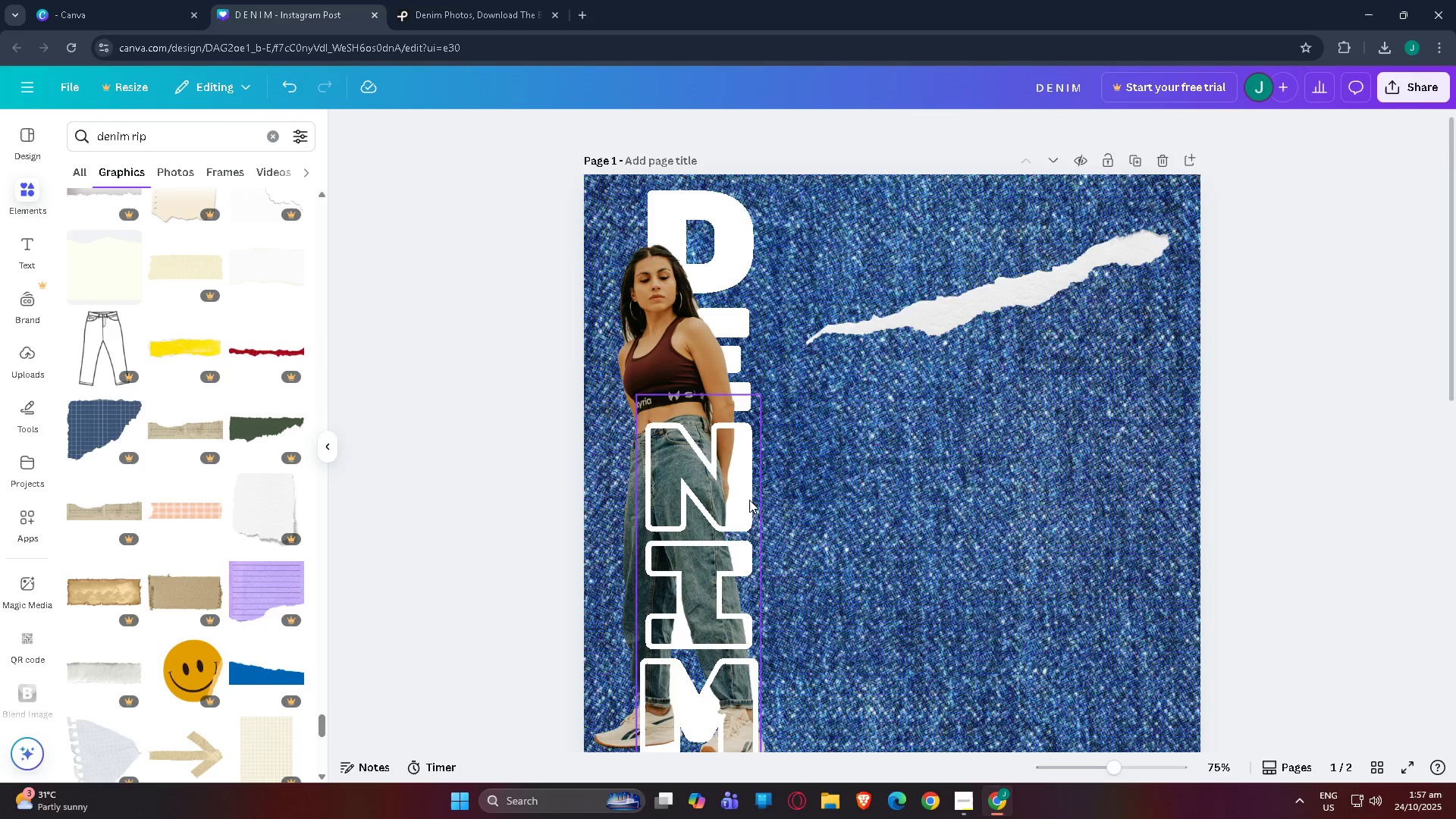 
scroll: coordinate [780, 506], scroll_direction: down, amount: 2.0
 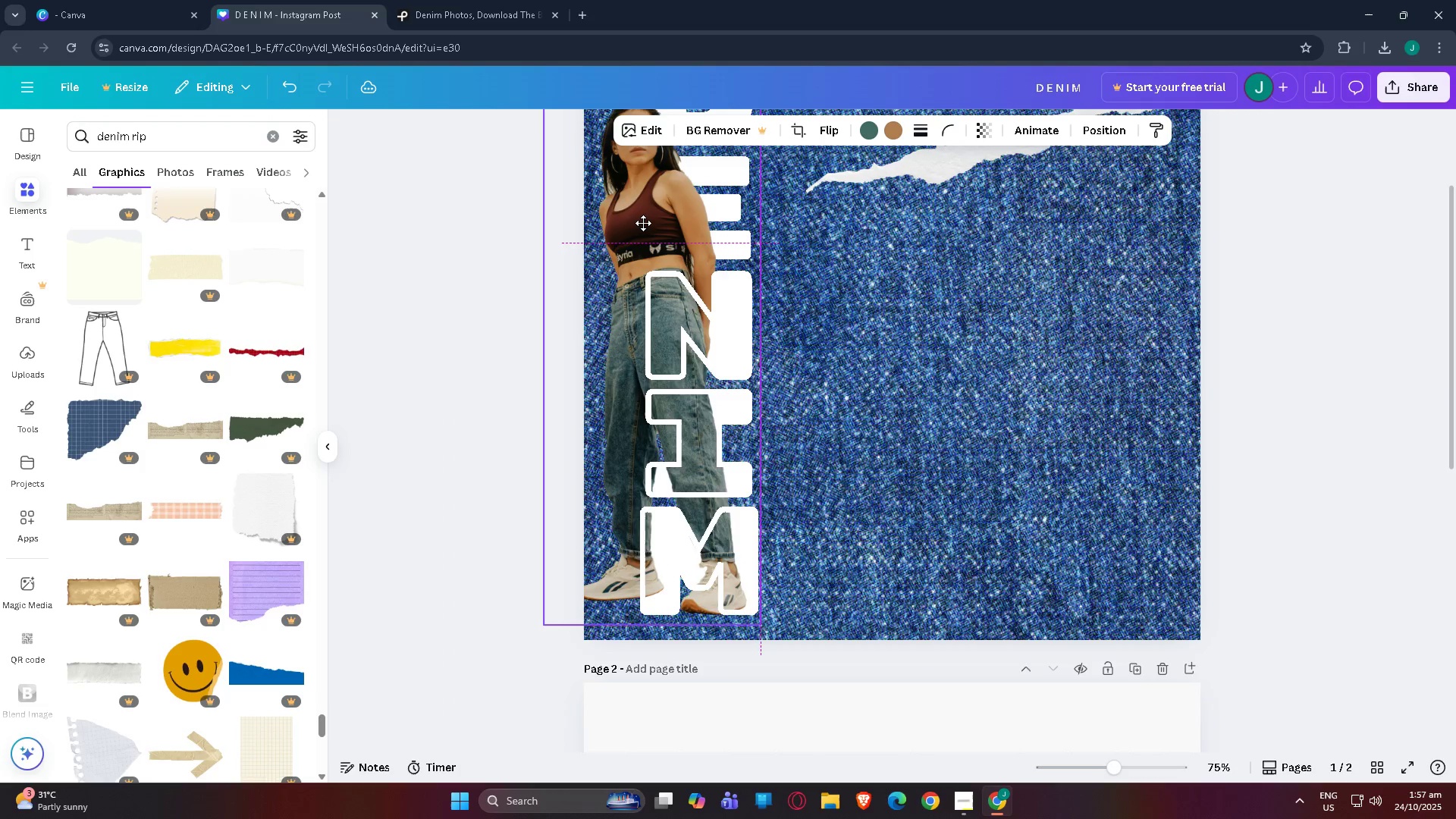 
wait(7.7)
 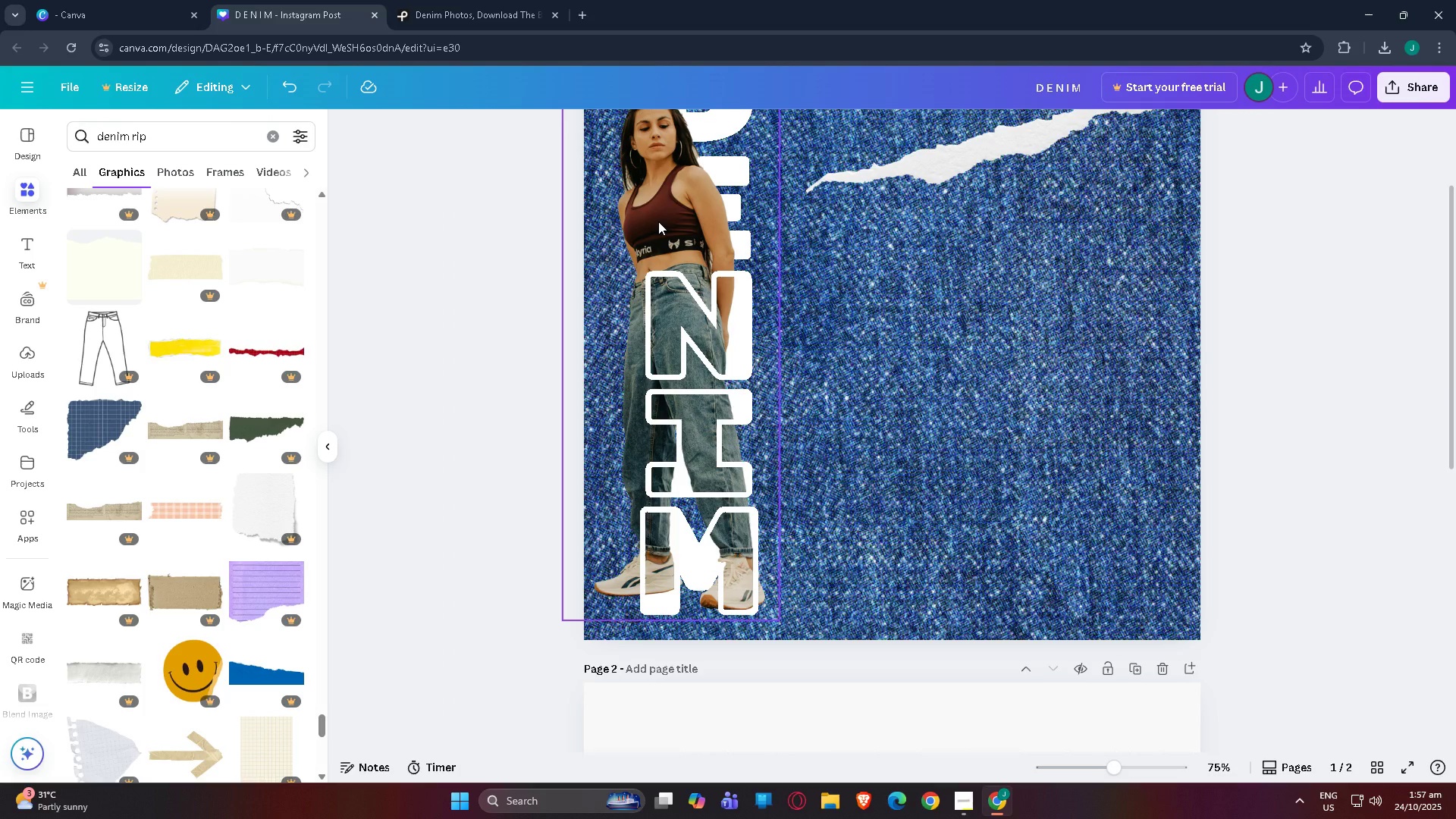 
left_click([846, 347])
 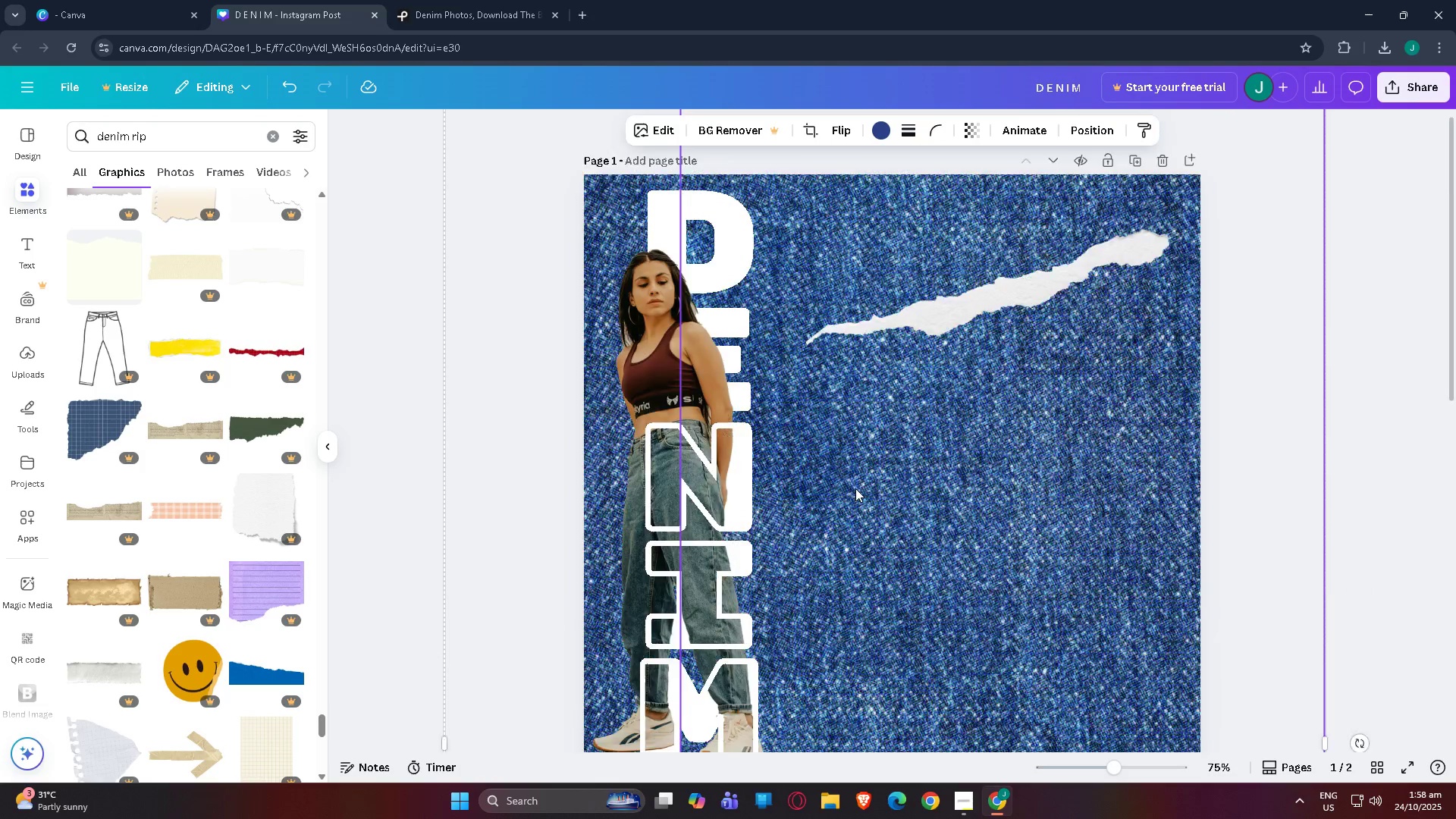 
scroll: coordinate [855, 488], scroll_direction: up, amount: 3.0
 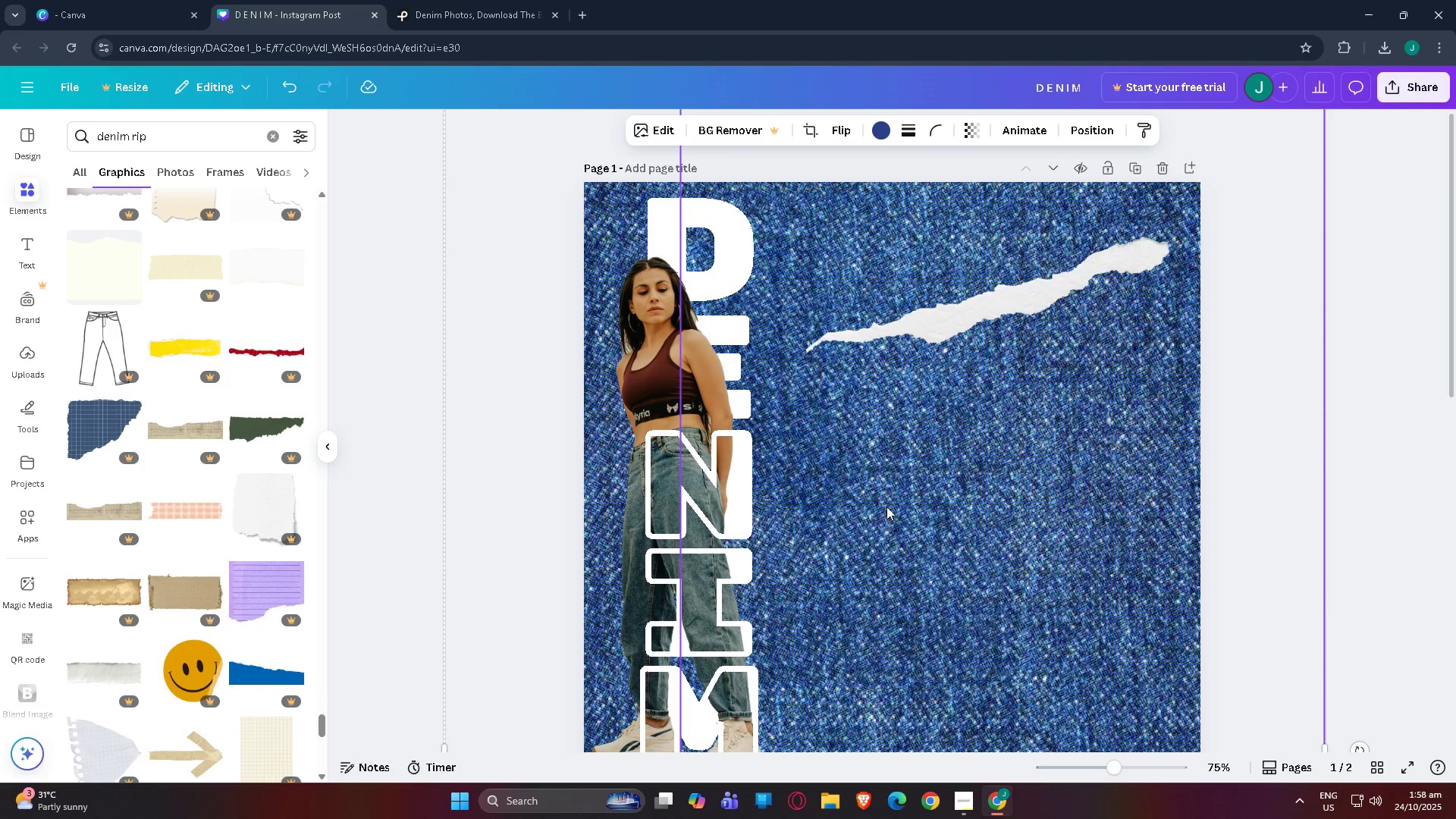 
scroll: coordinate [1006, 447], scroll_direction: down, amount: 7.0
 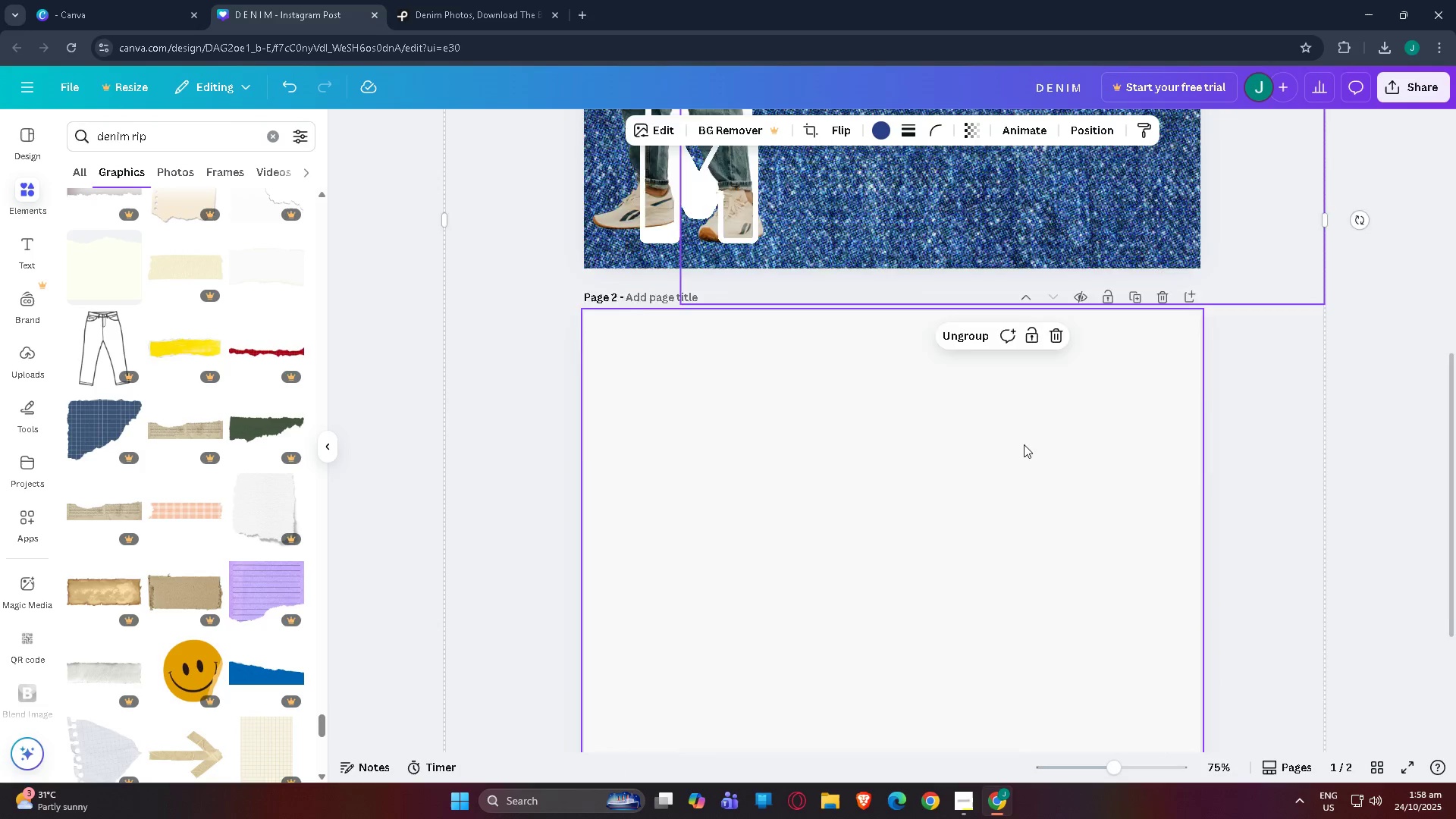 
scroll: coordinate [1024, 450], scroll_direction: up, amount: 7.0
 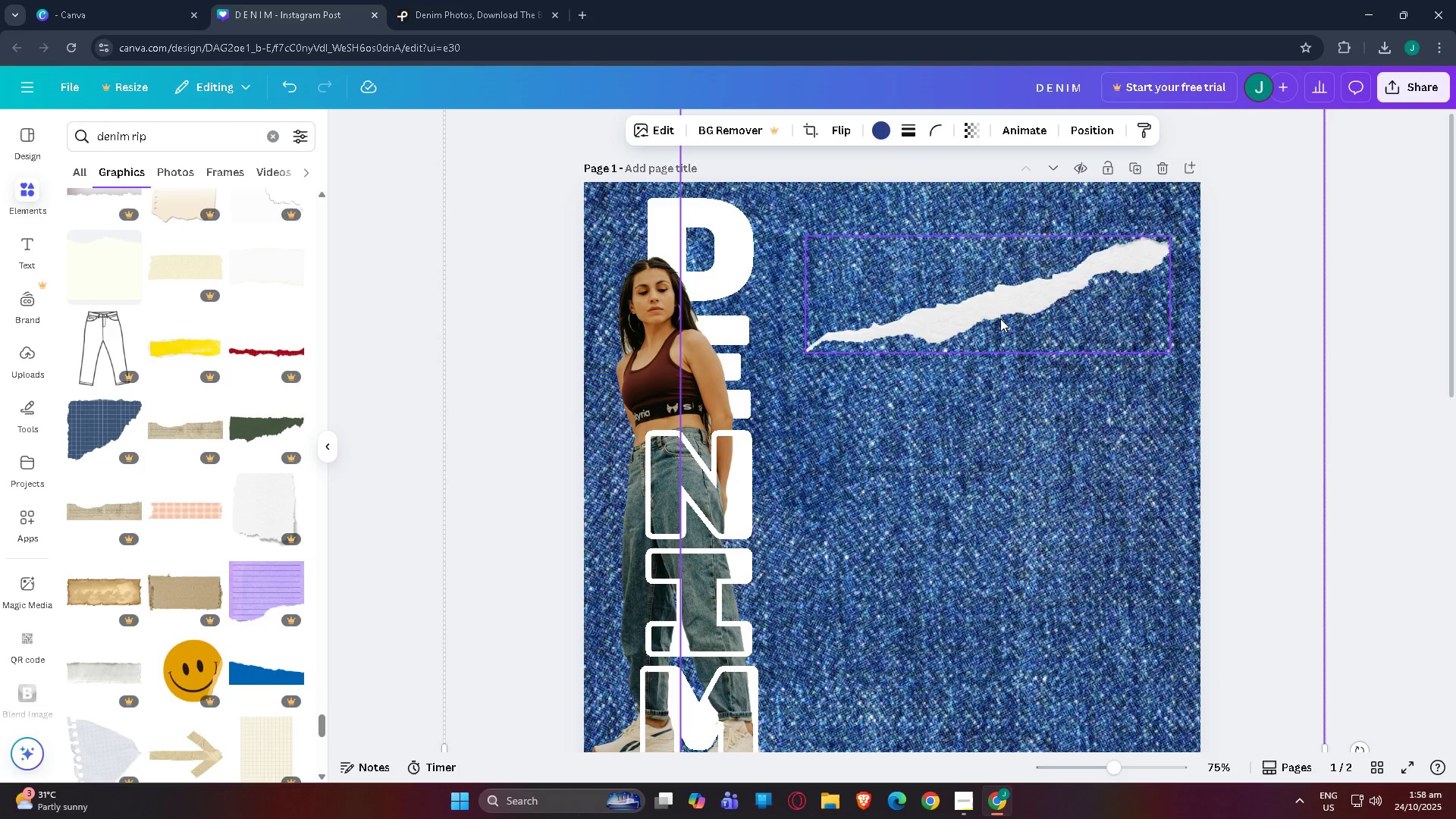 
left_click_drag(start_coordinate=[1004, 295], to_coordinate=[1005, 276])
 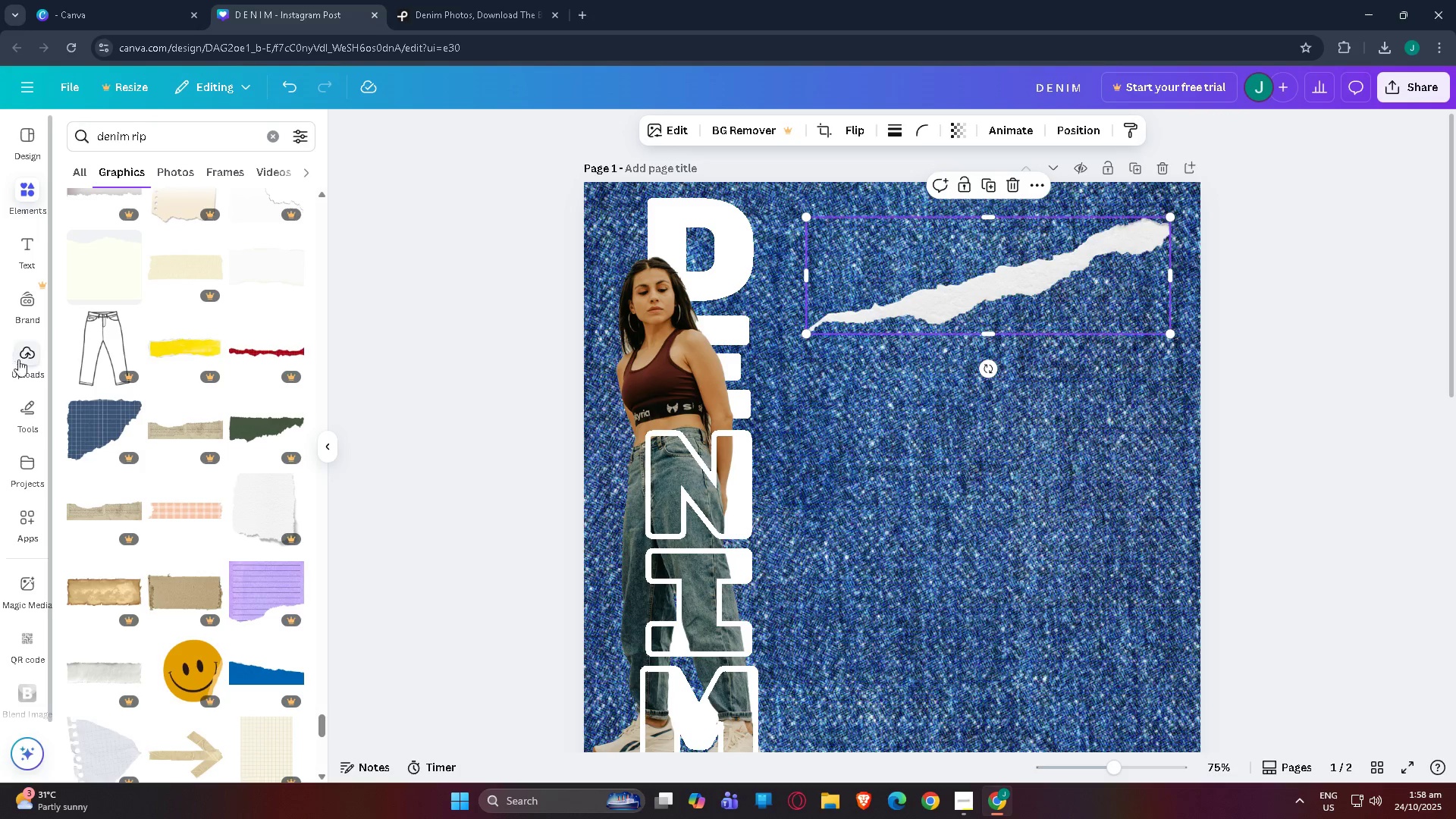 
left_click([29, 351])
 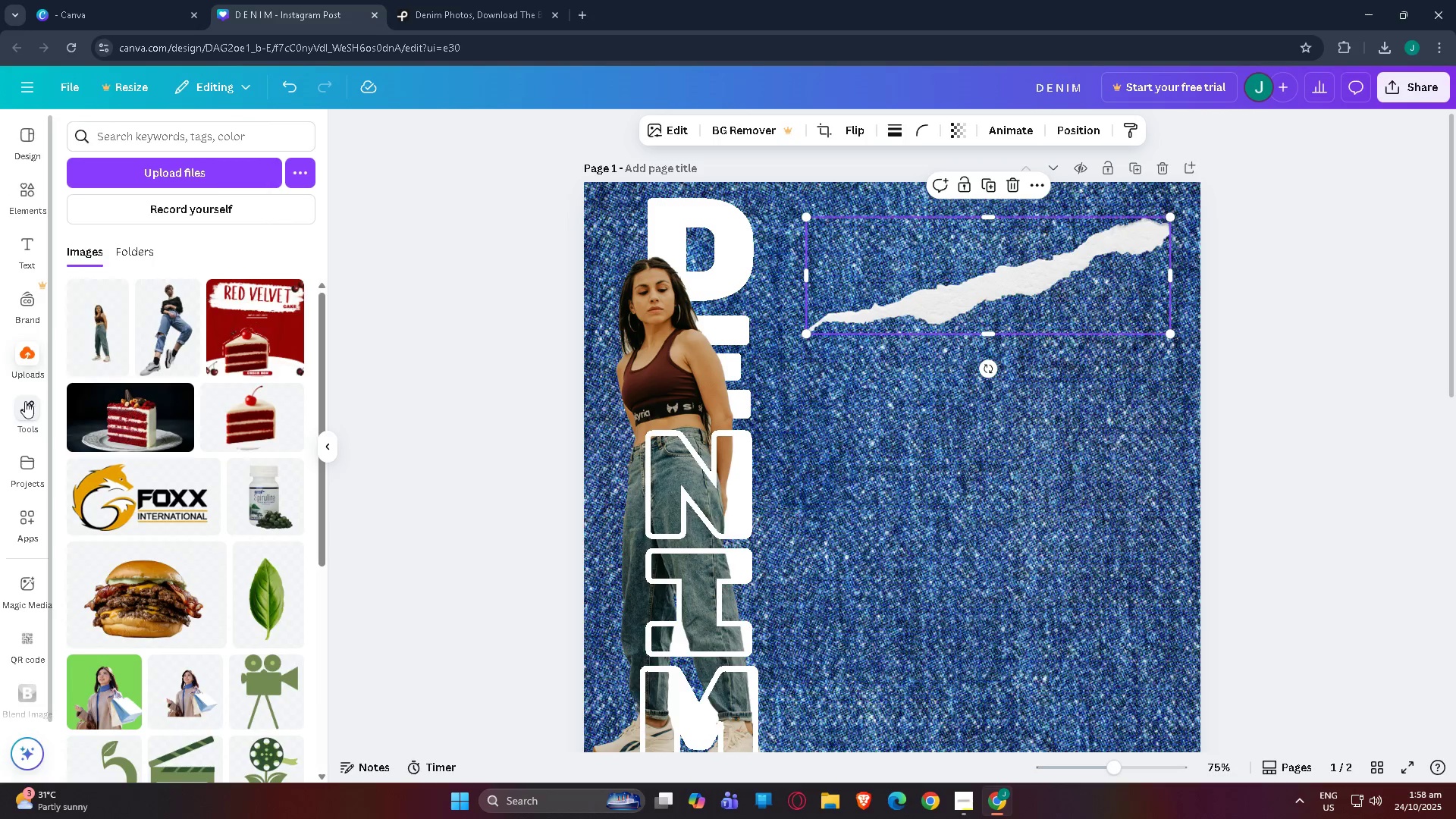 
left_click([25, 401])
 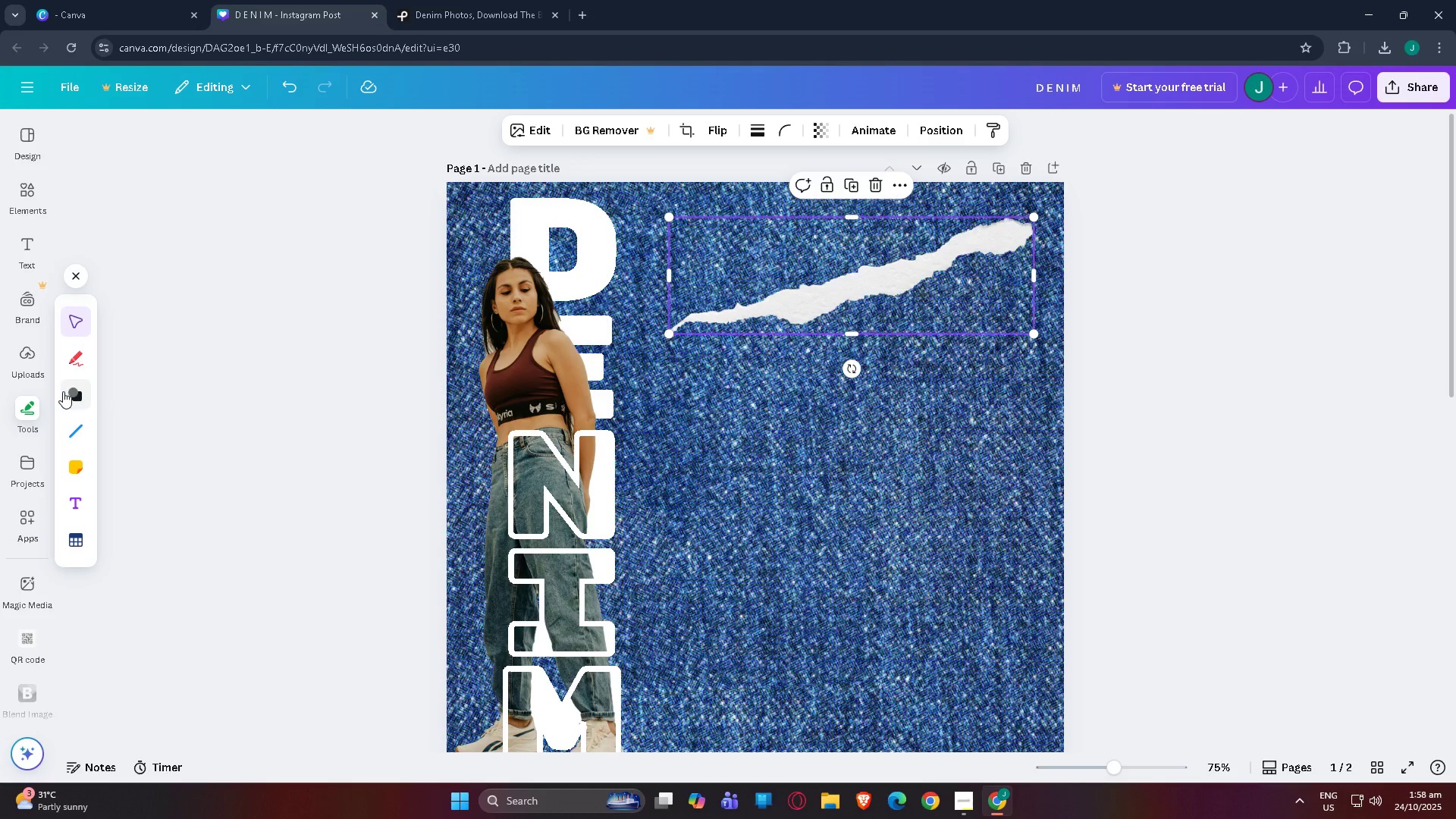 
left_click([63, 391])
 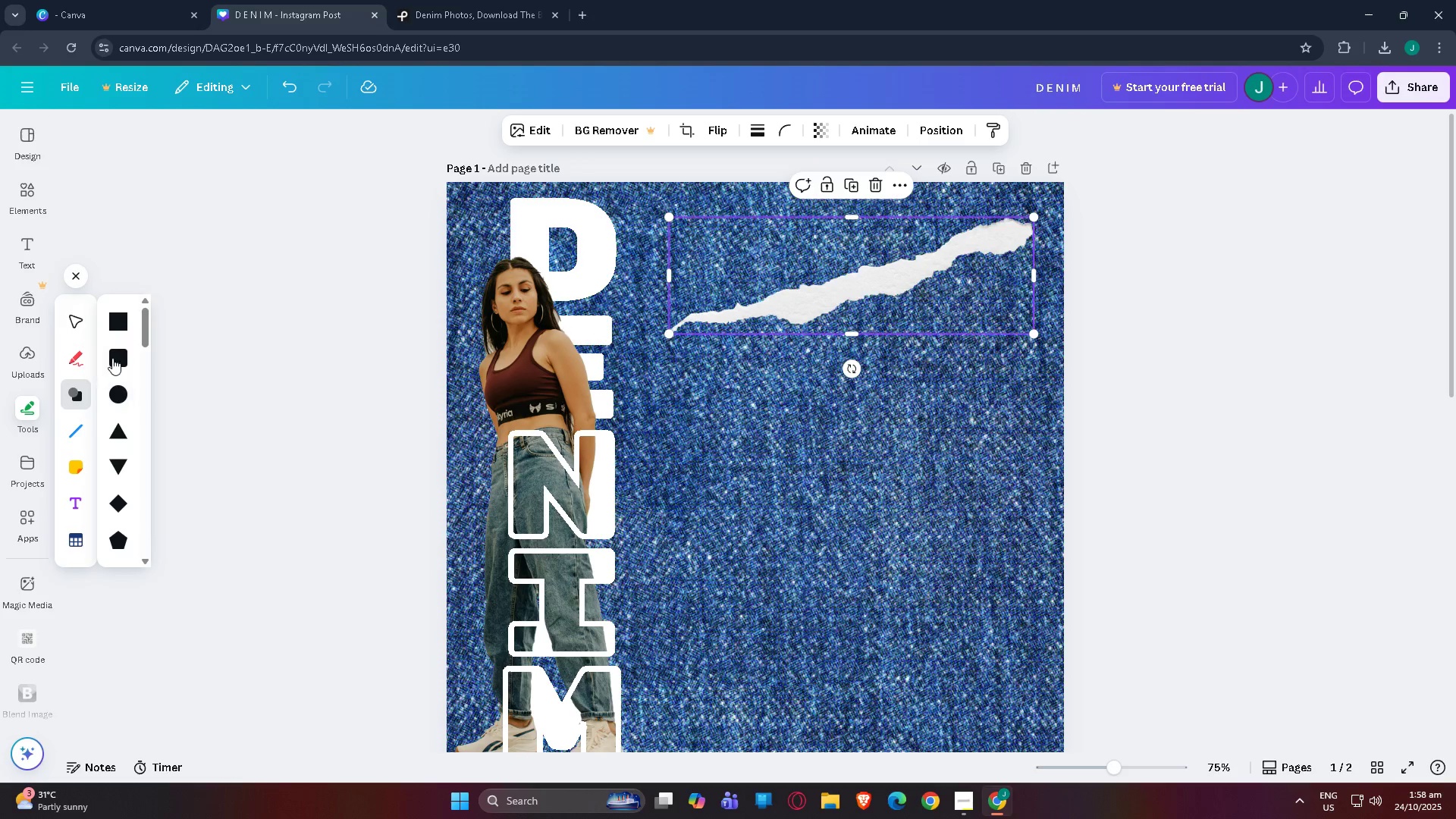 
left_click([116, 357])
 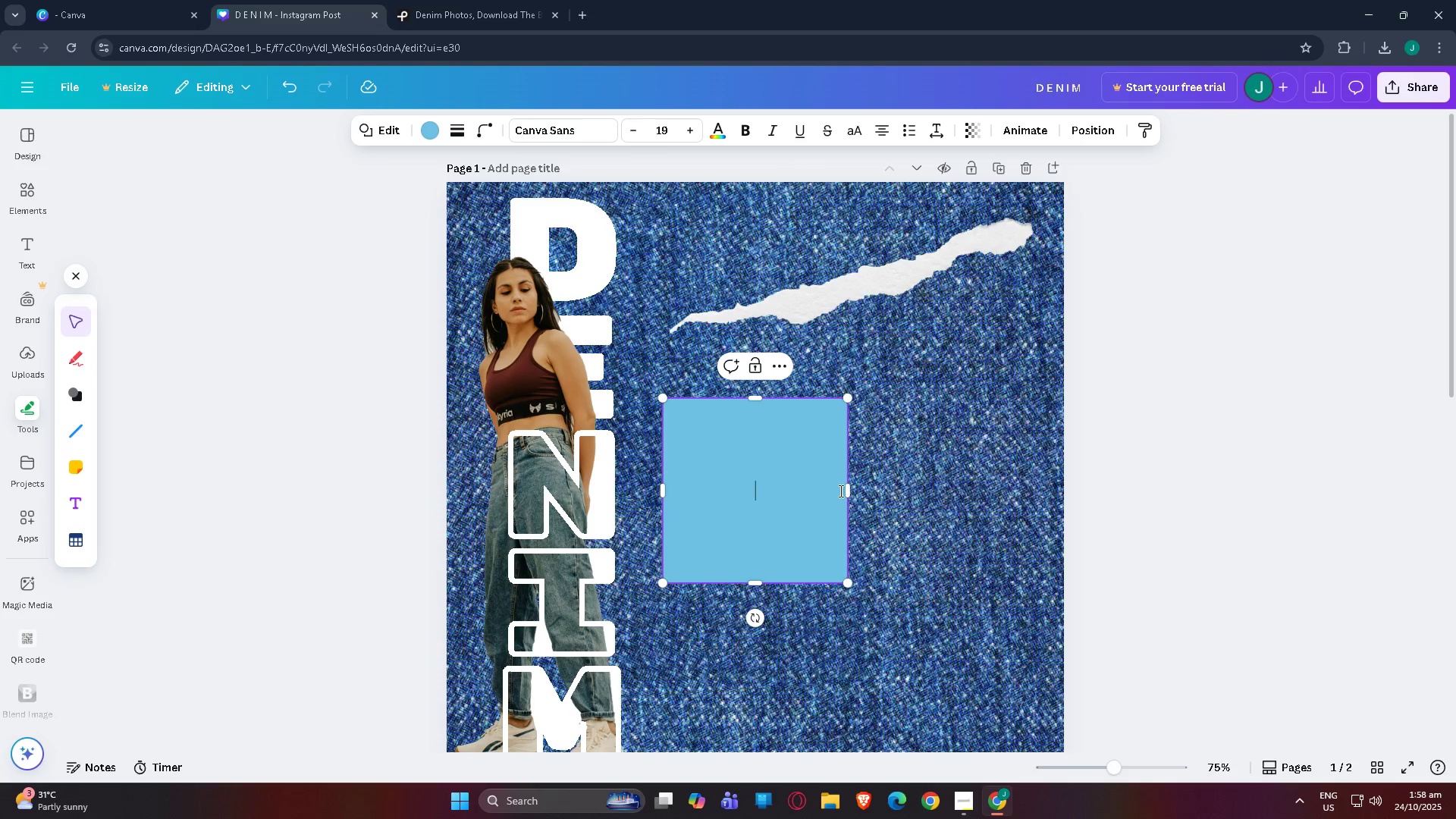 
left_click_drag(start_coordinate=[847, 489], to_coordinate=[1031, 469])
 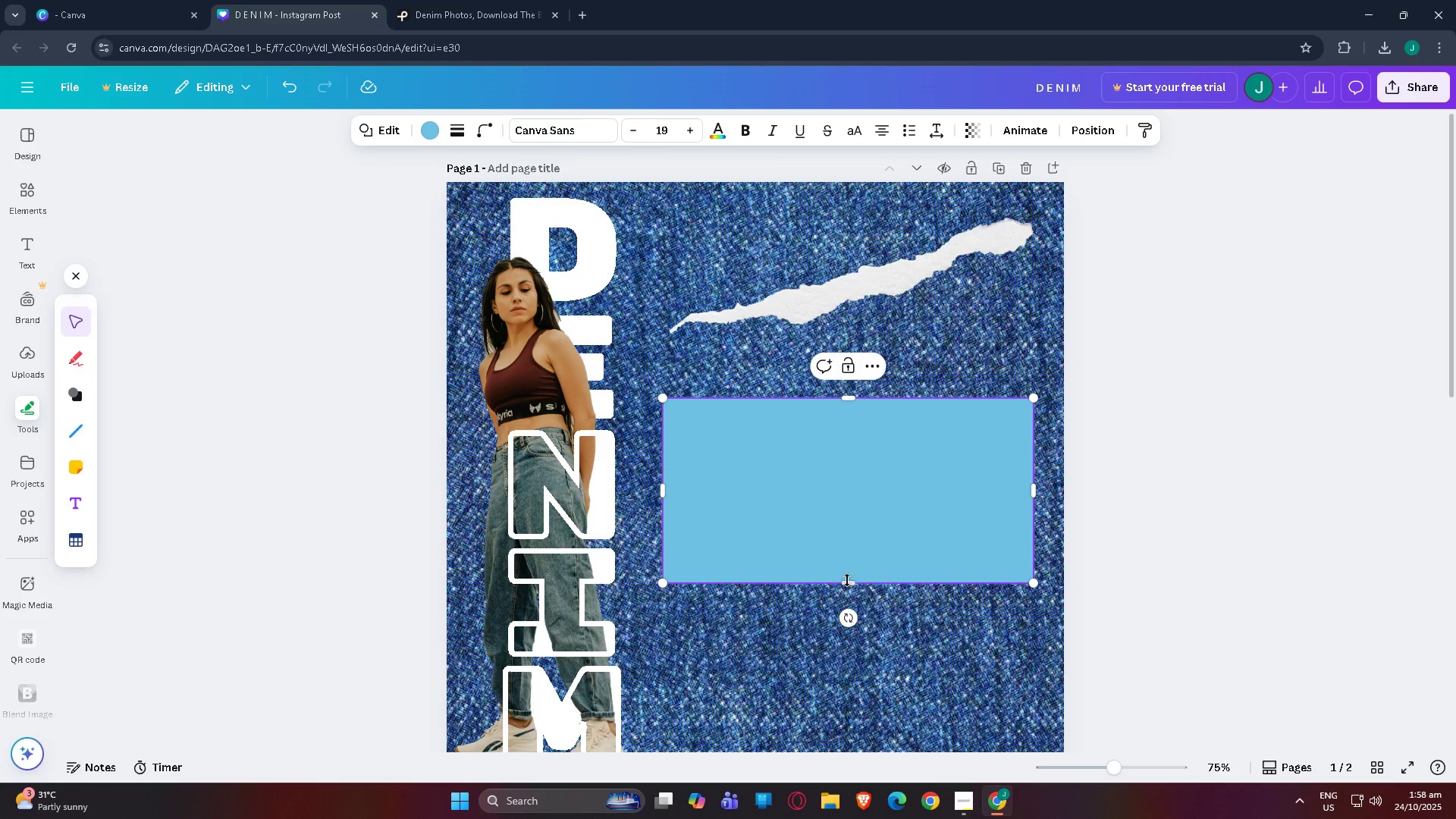 
left_click_drag(start_coordinate=[847, 582], to_coordinate=[846, 443])
 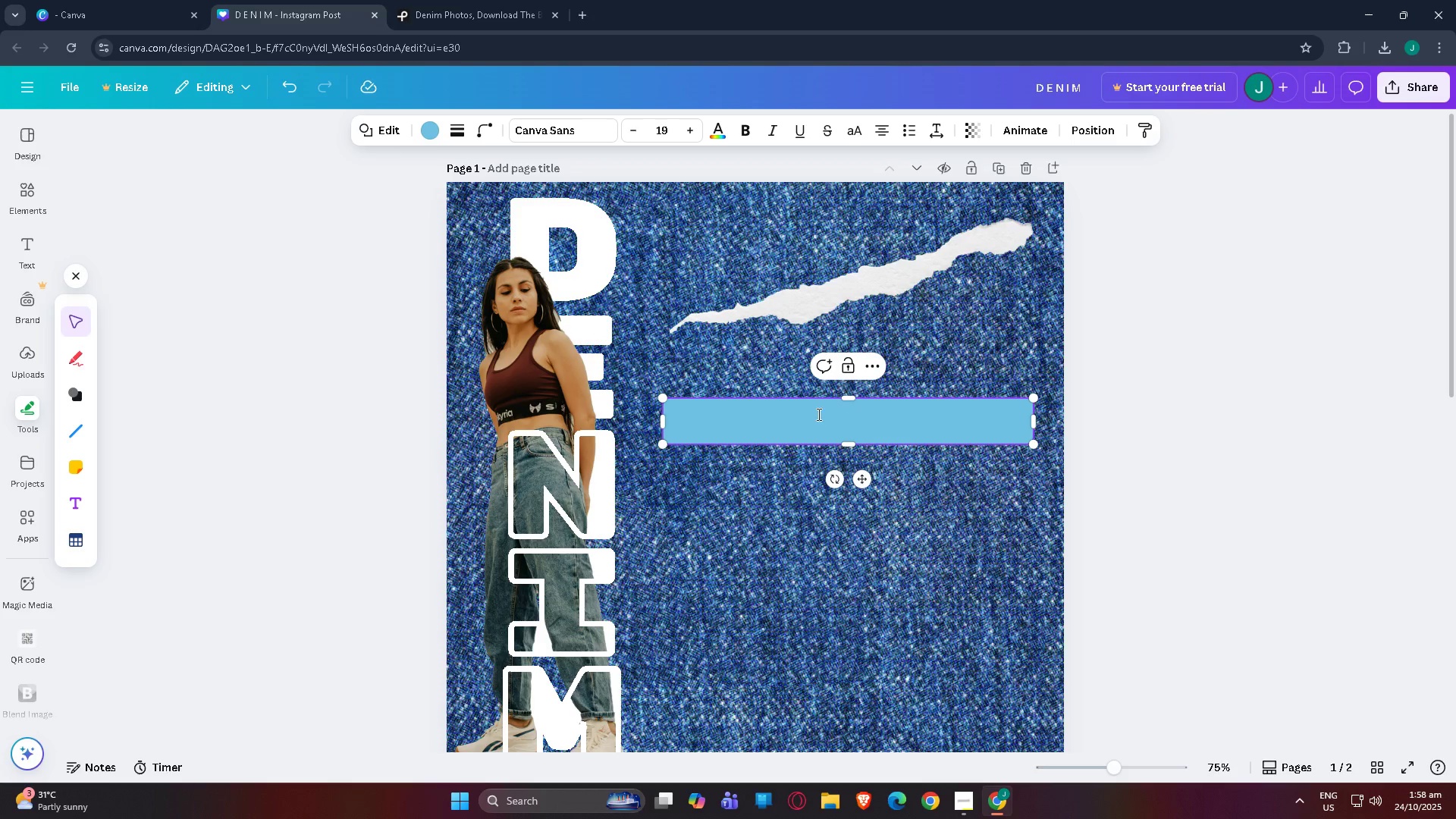 
left_click_drag(start_coordinate=[817, 414], to_coordinate=[822, 384])
 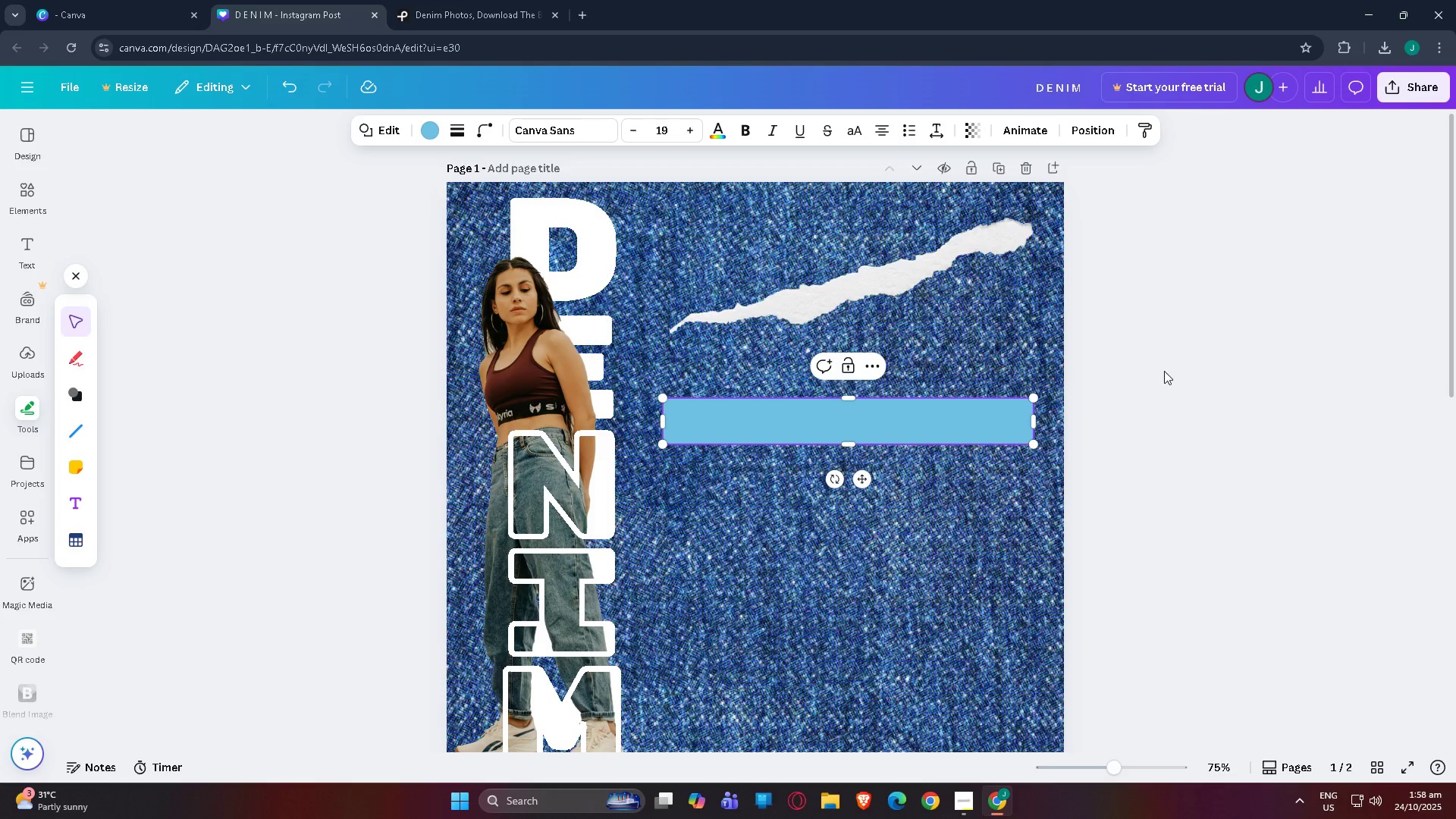 
left_click([1164, 371])
 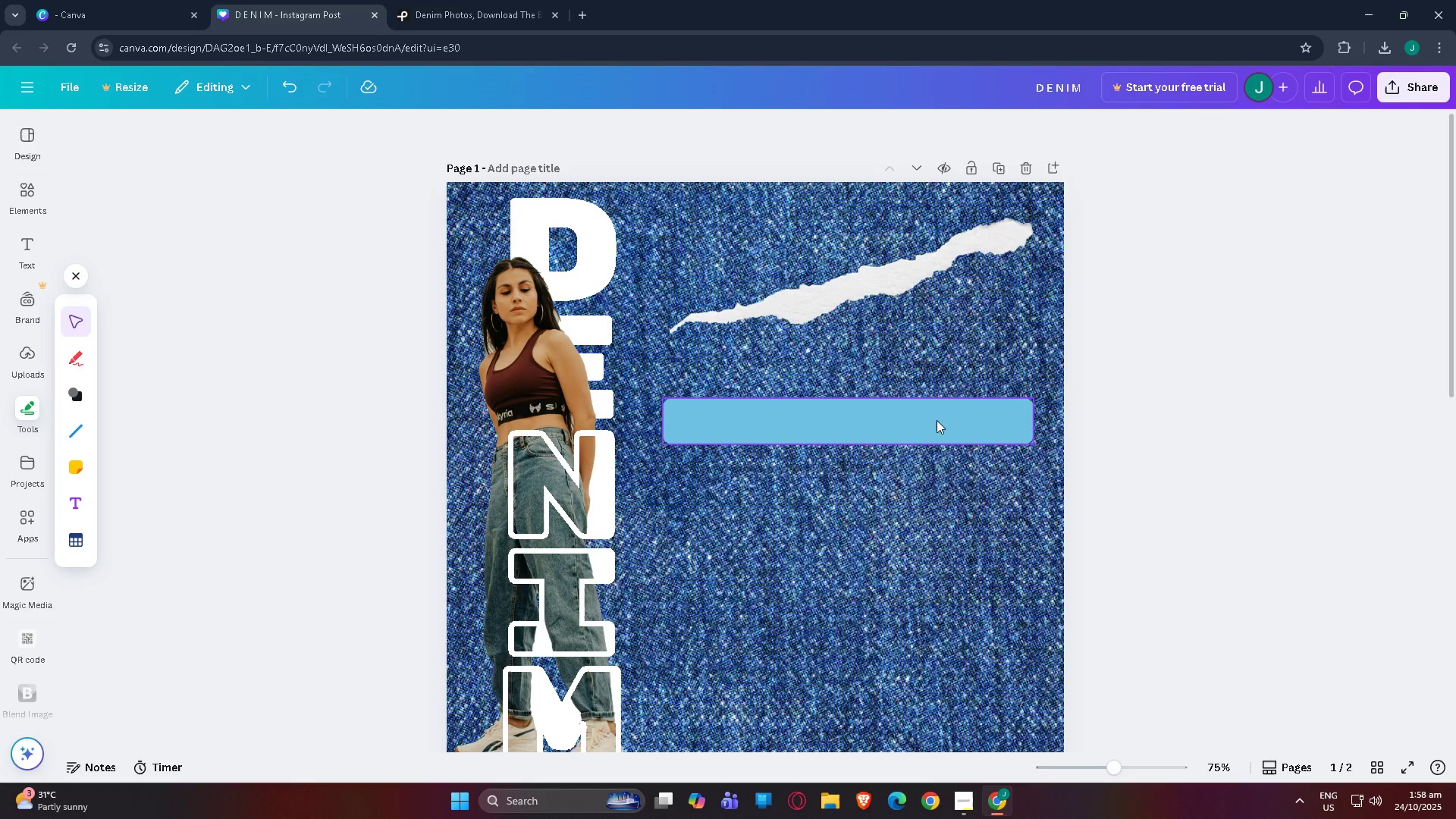 
left_click_drag(start_coordinate=[935, 420], to_coordinate=[935, 369])
 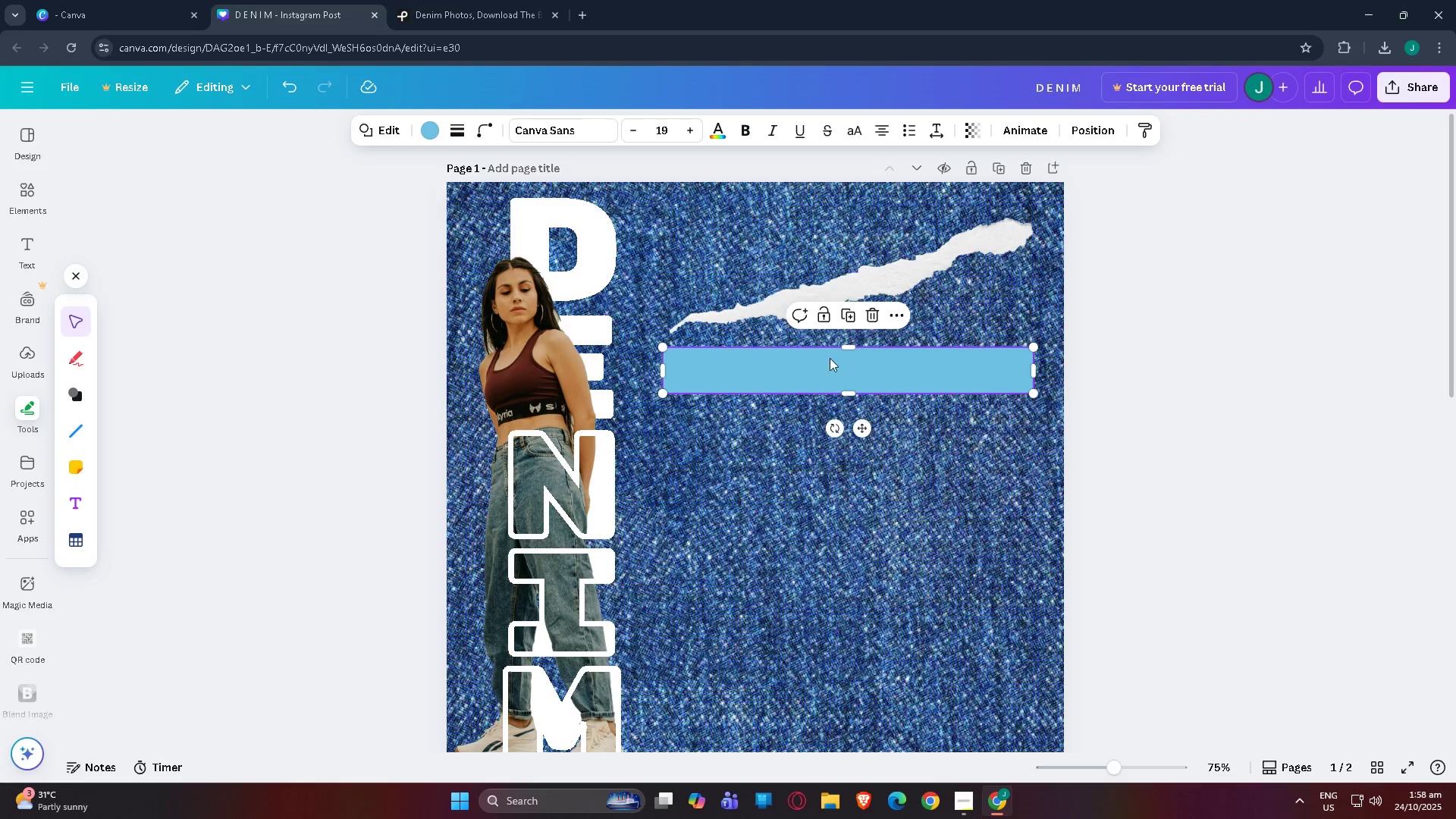 
left_click_drag(start_coordinate=[665, 345], to_coordinate=[723, 354])
 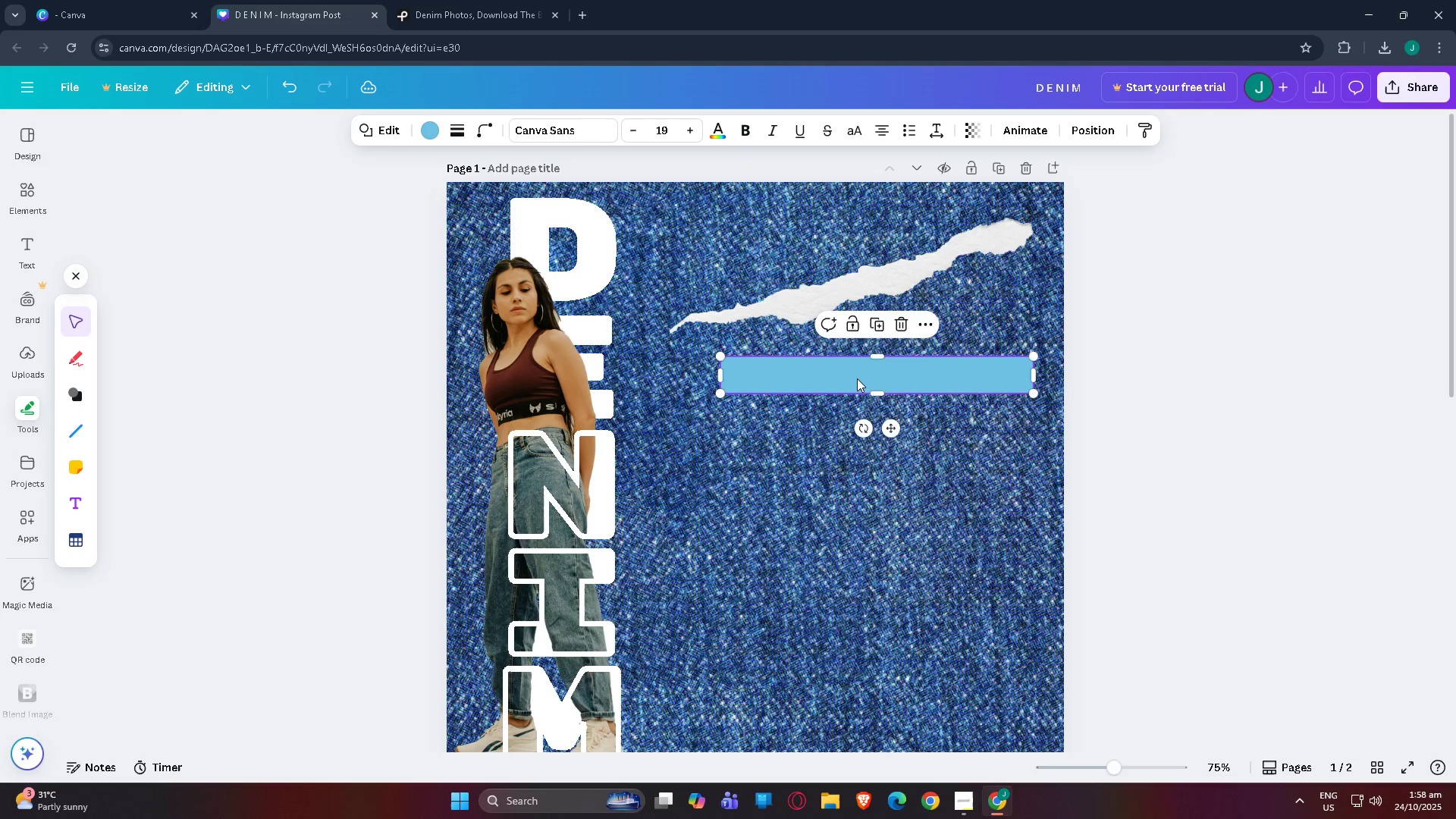 
left_click_drag(start_coordinate=[857, 378], to_coordinate=[842, 391])
 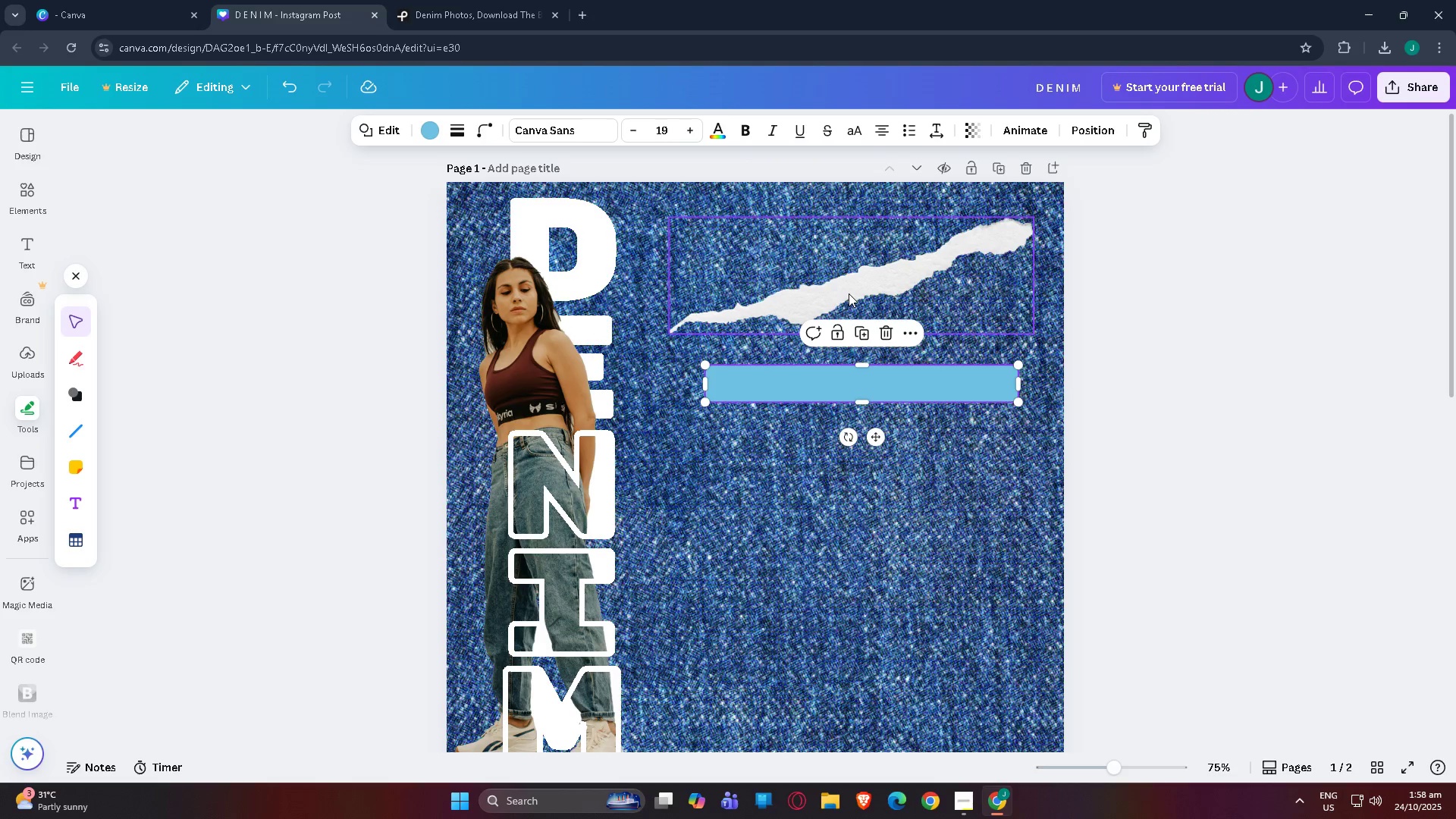 
left_click([849, 293])
 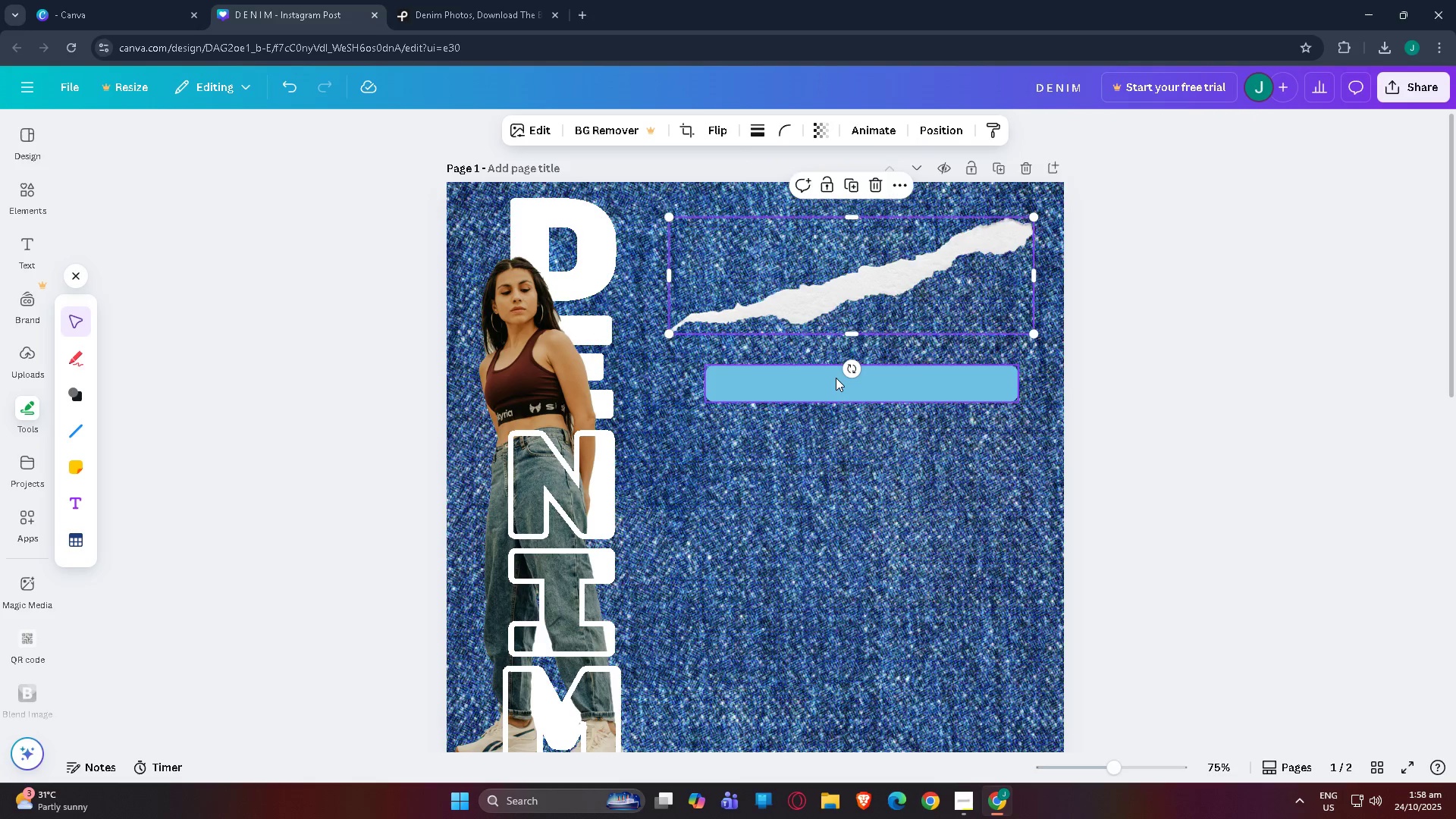 
left_click([836, 378])
 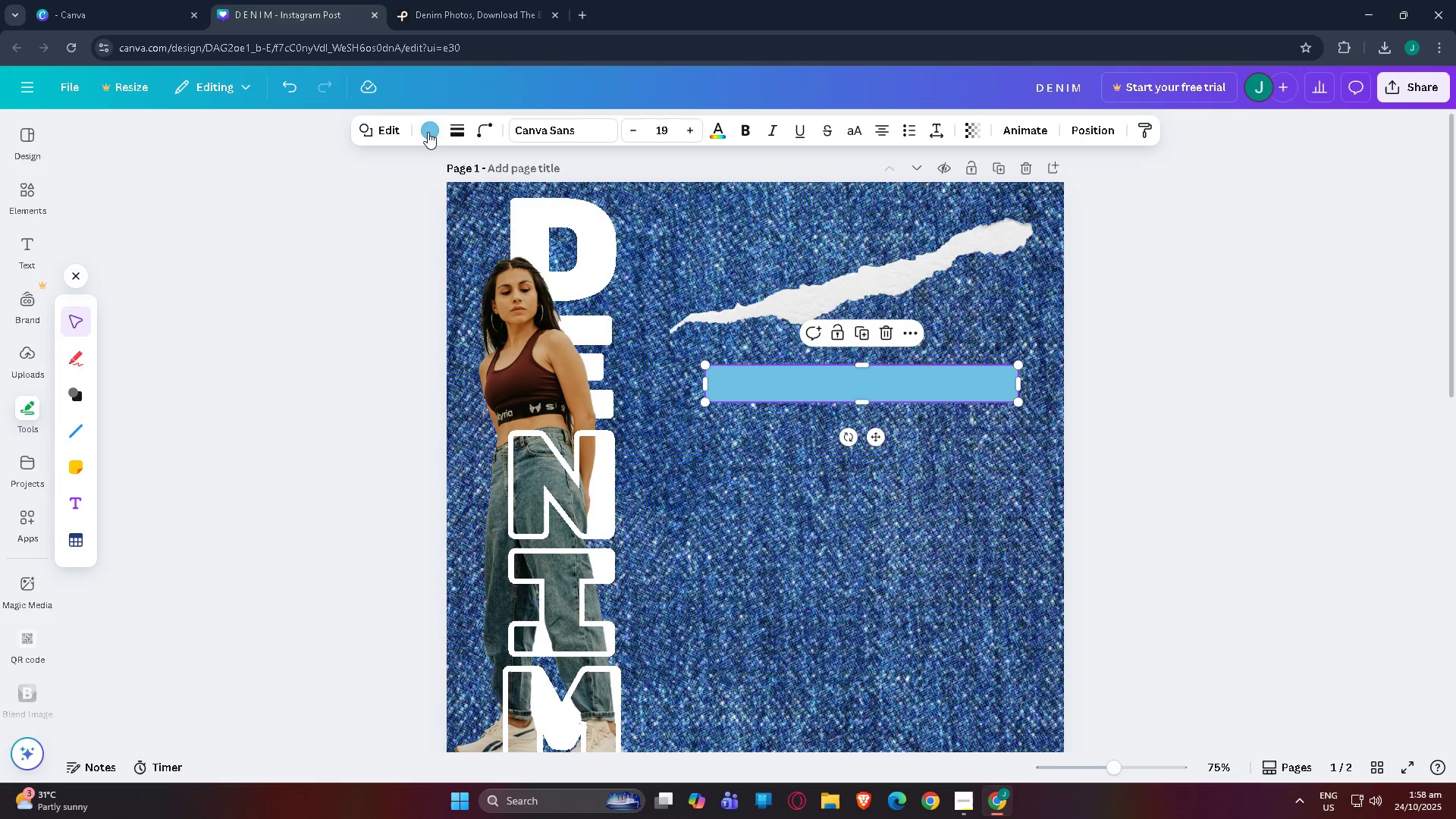 
left_click([428, 132])
 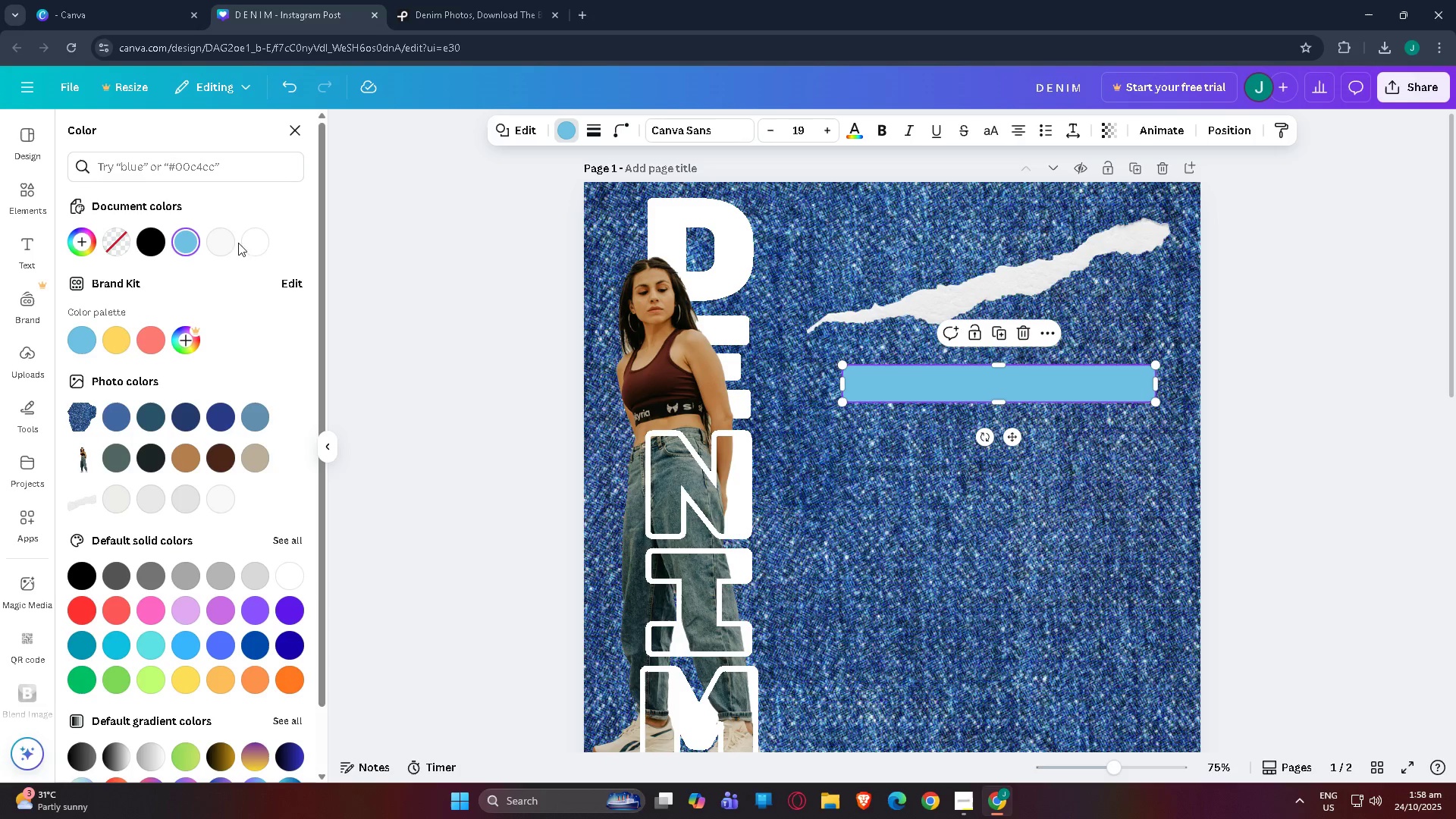 
left_click([255, 245])
 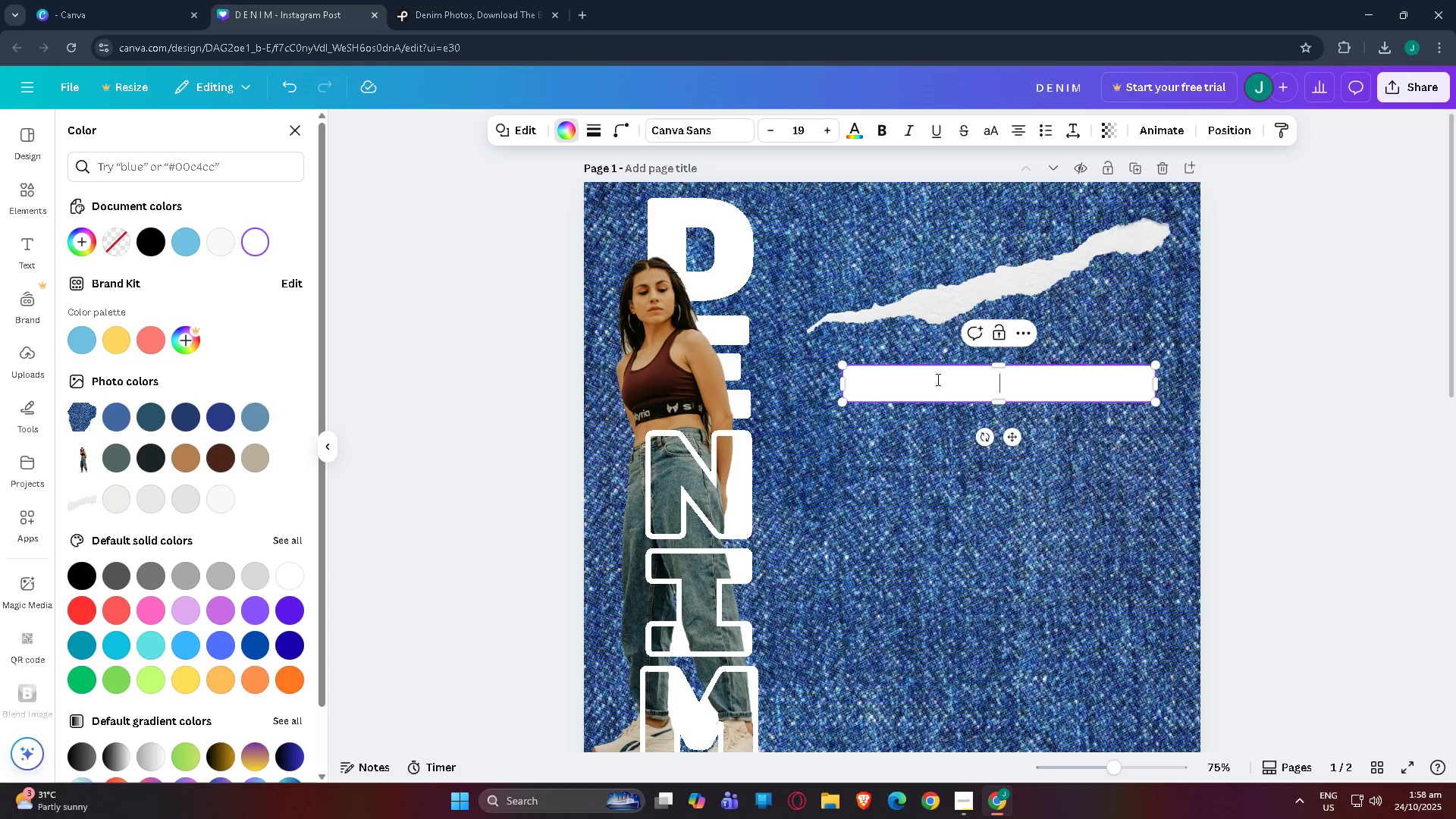 
double_click([944, 374])
 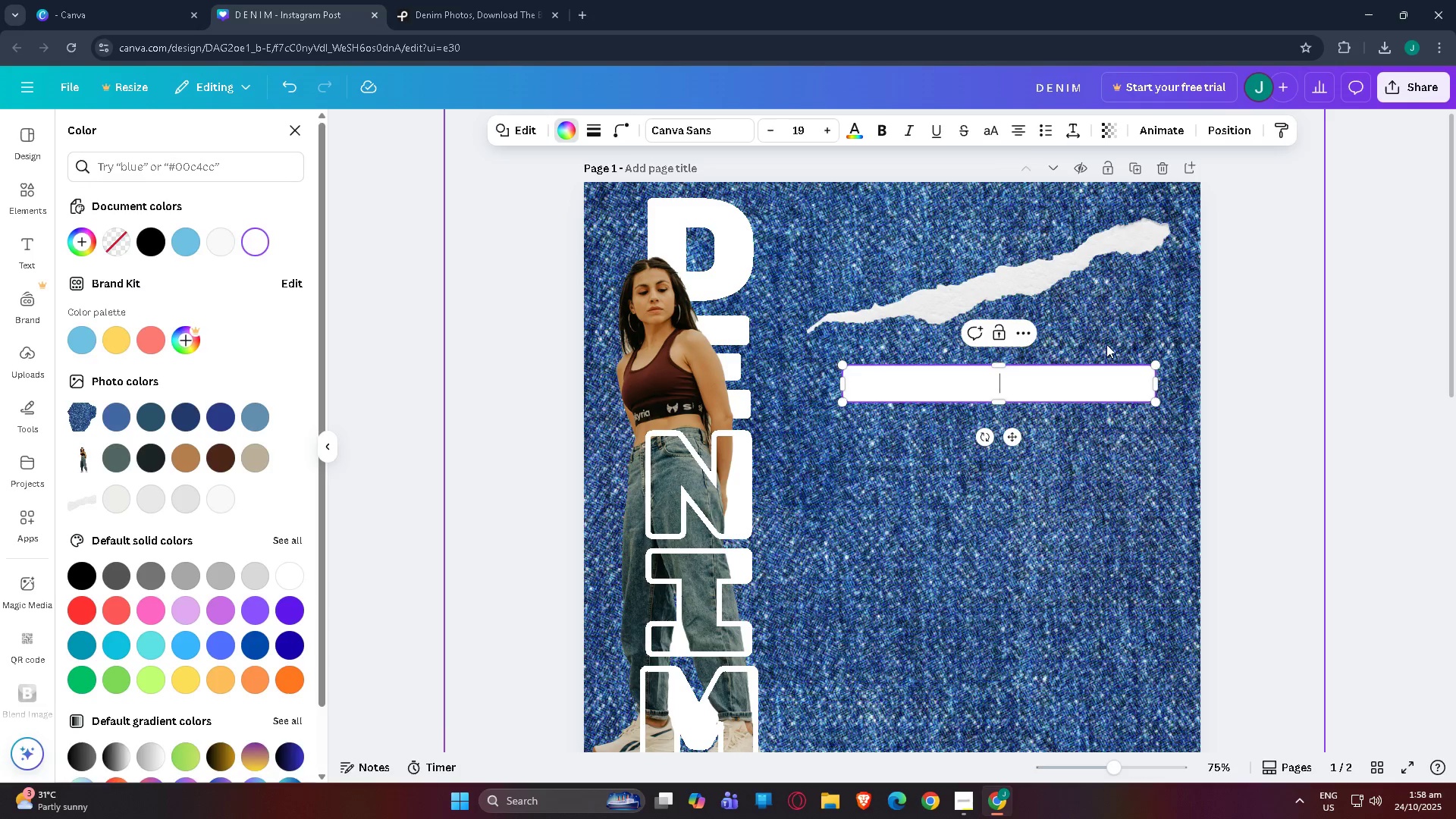 
triple_click([1106, 344])
 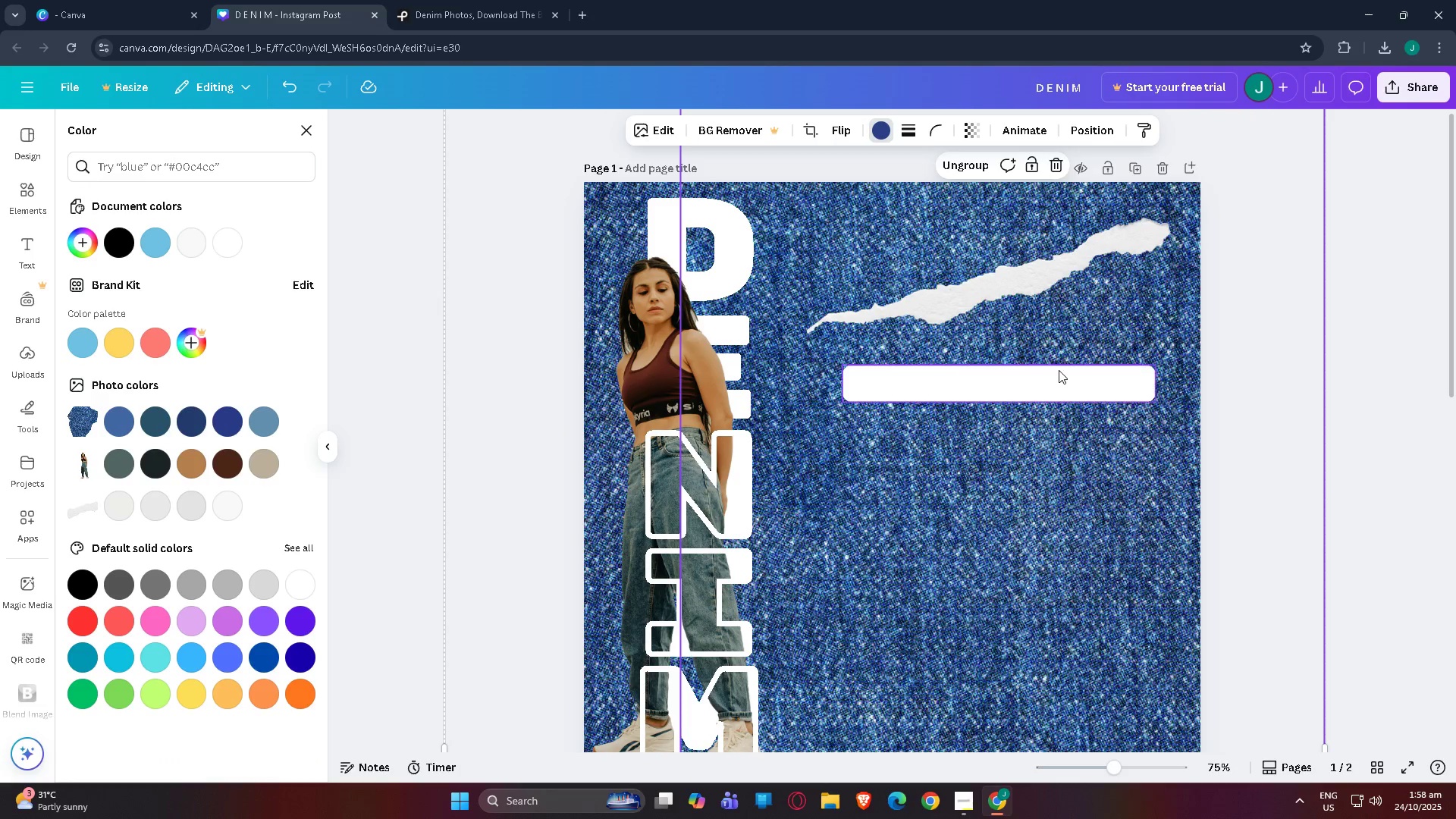 
left_click_drag(start_coordinate=[1050, 375], to_coordinate=[1049, 388])
 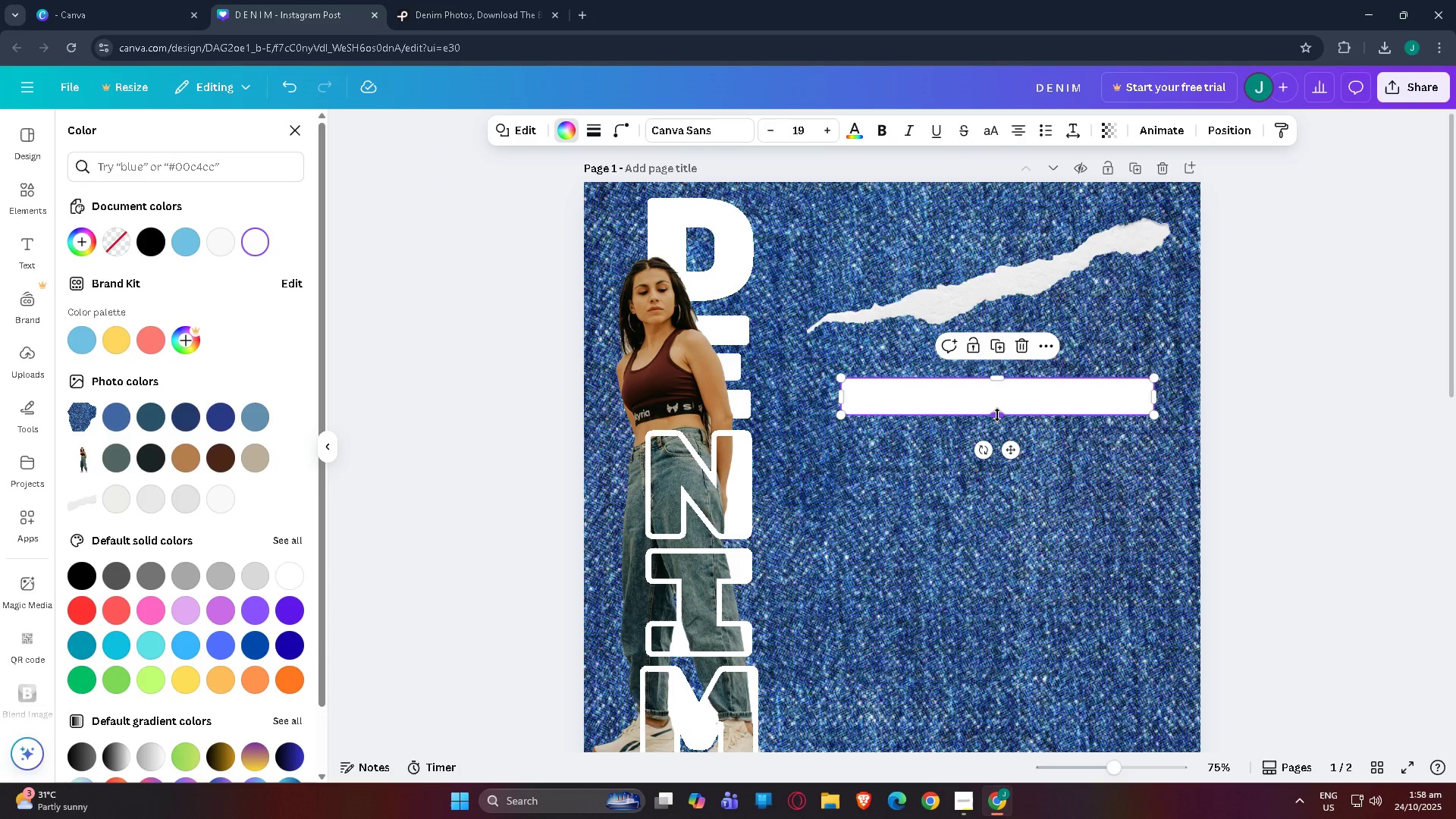 
left_click_drag(start_coordinate=[997, 416], to_coordinate=[993, 431])
 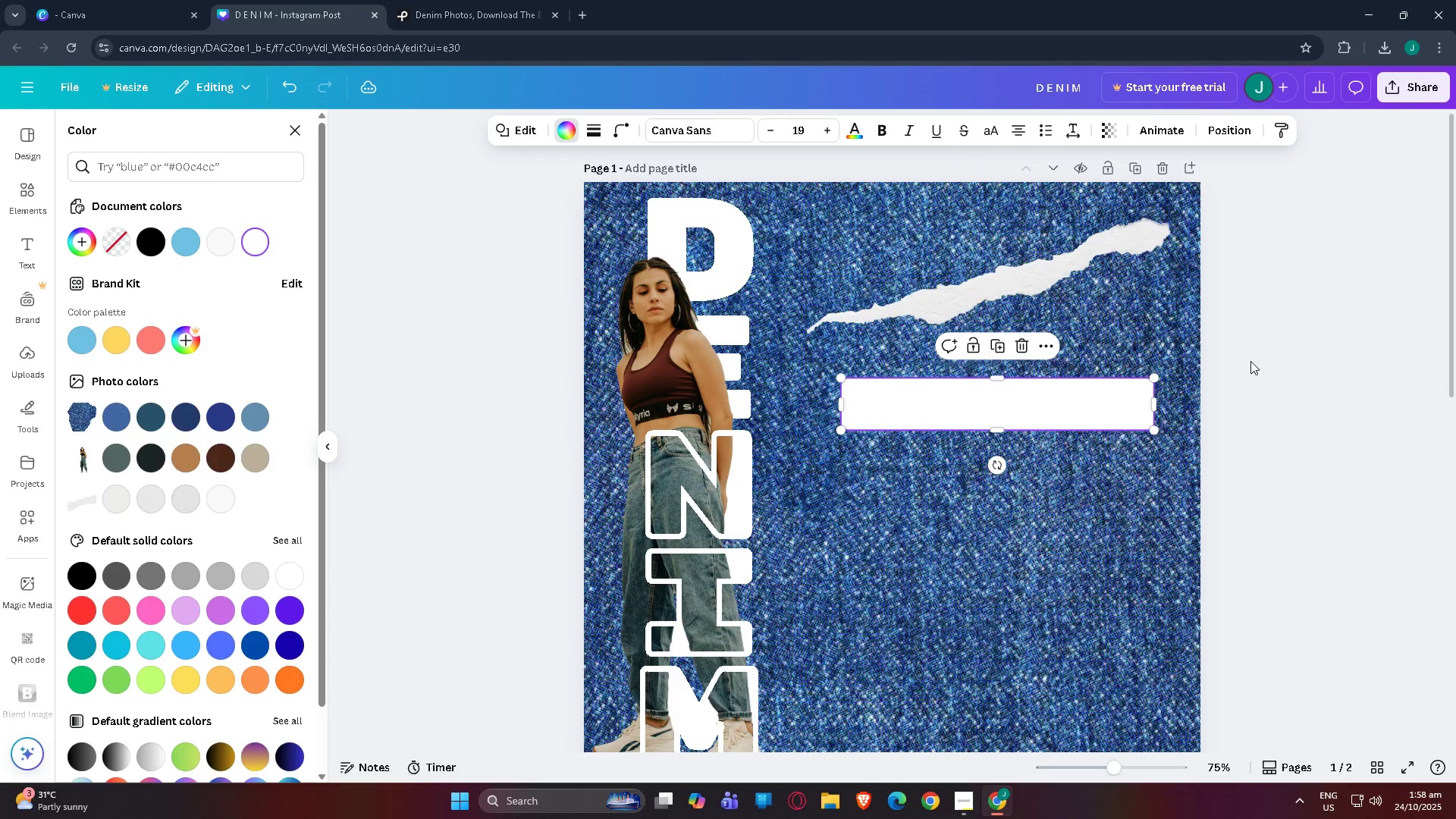 
left_click([1250, 361])
 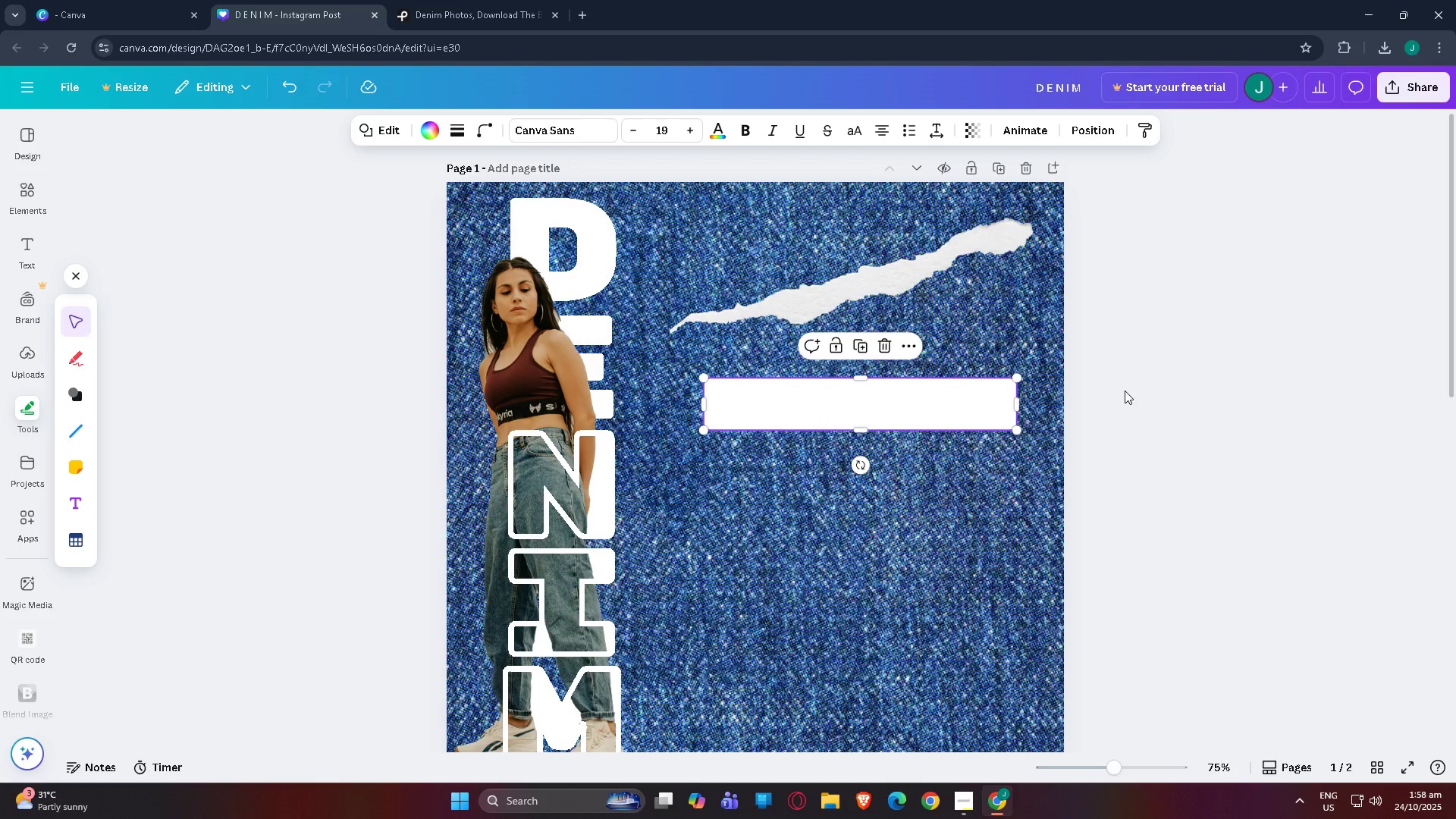 
left_click([1125, 391])
 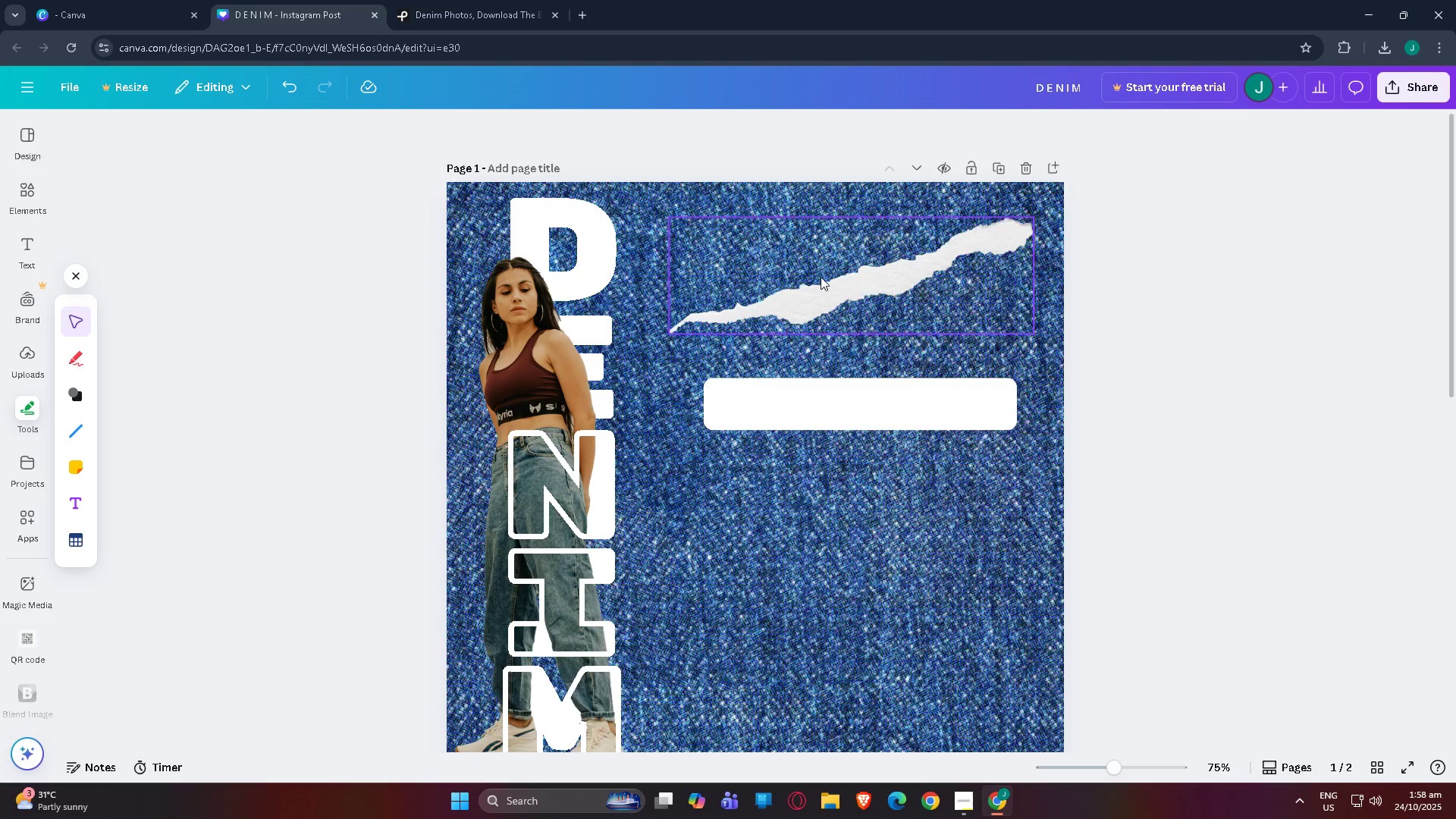 
left_click_drag(start_coordinate=[822, 278], to_coordinate=[825, 307])
 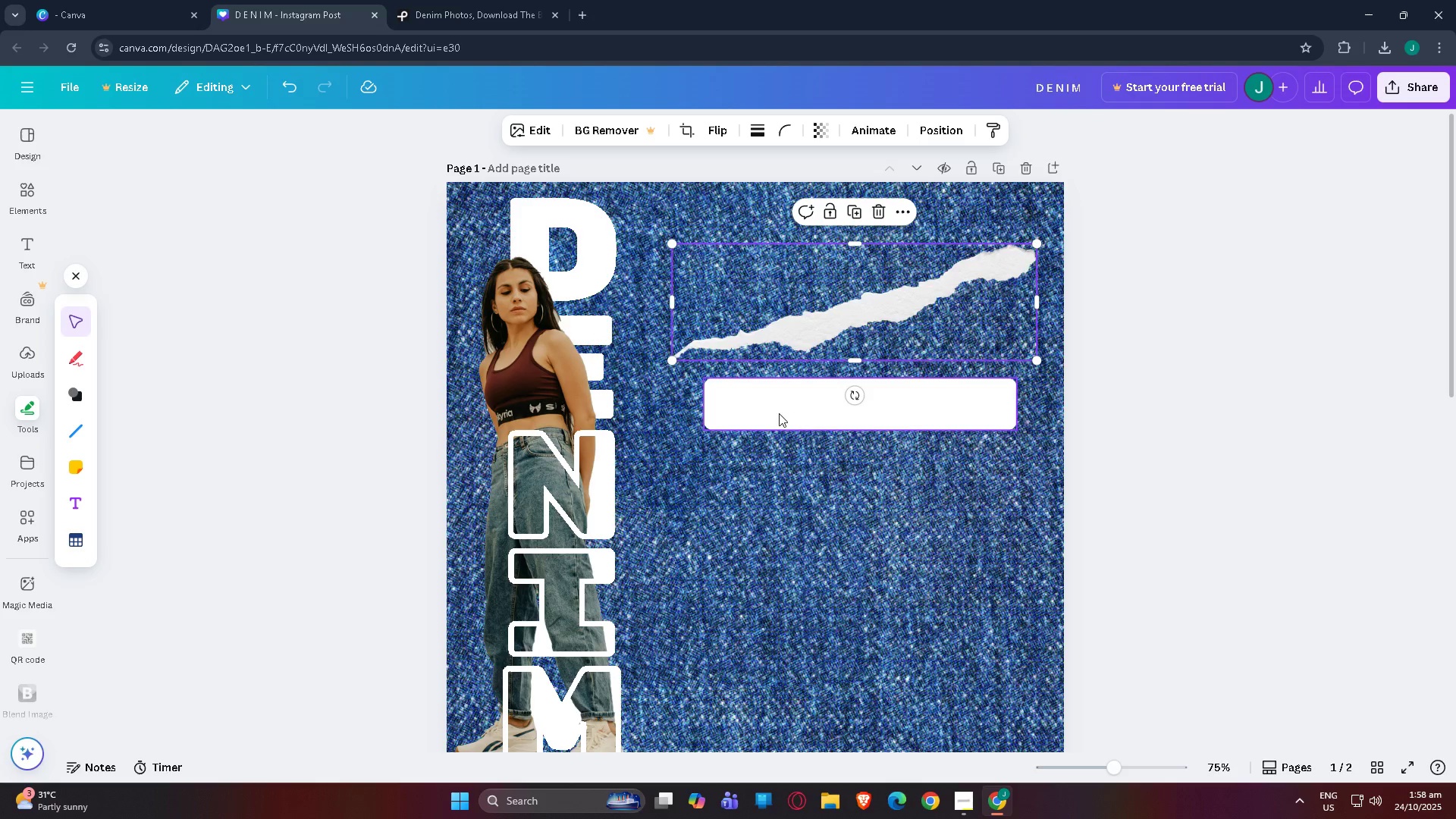 
left_click([778, 413])
 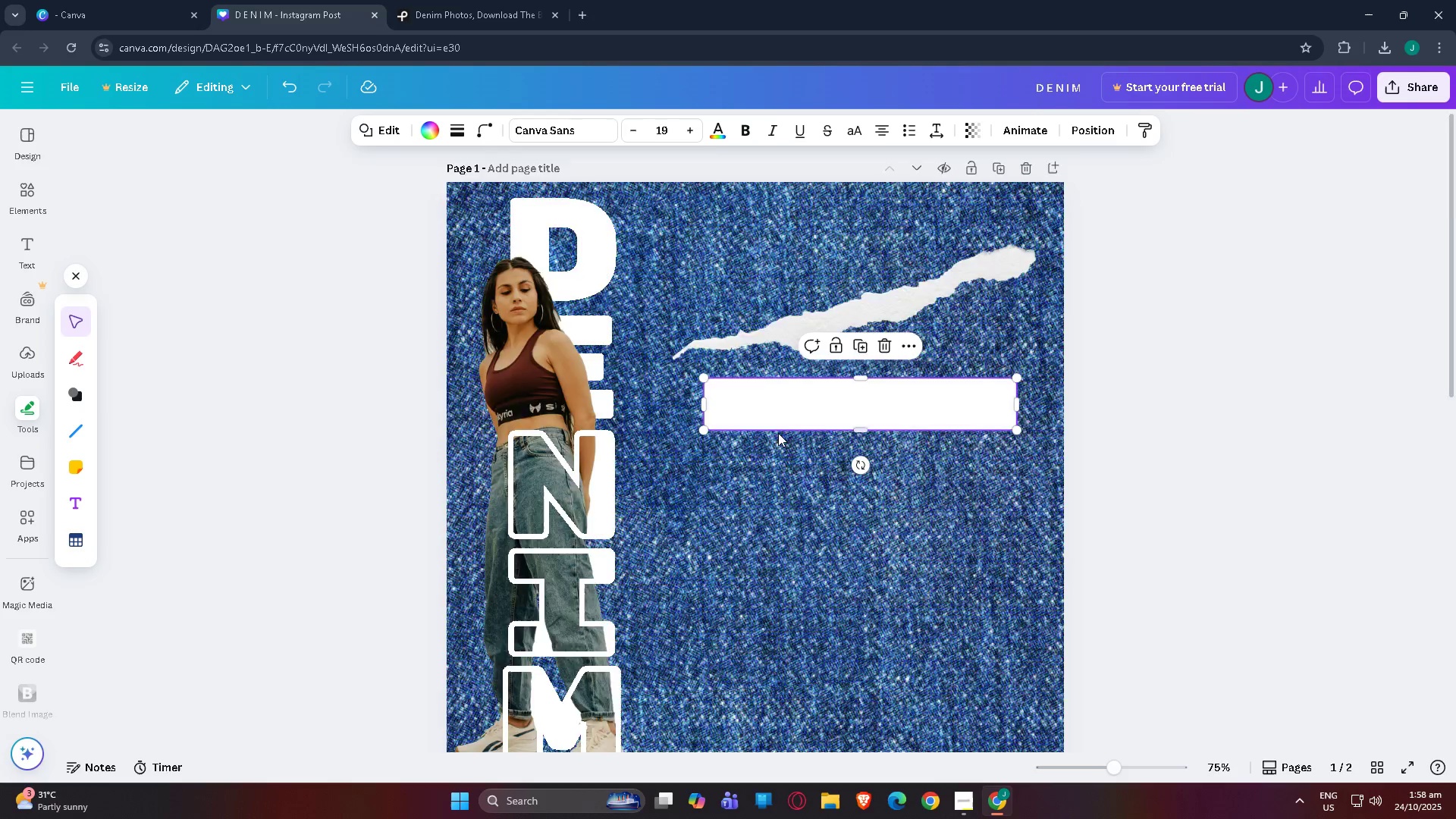 
scroll: coordinate [778, 438], scroll_direction: down, amount: 3.0
 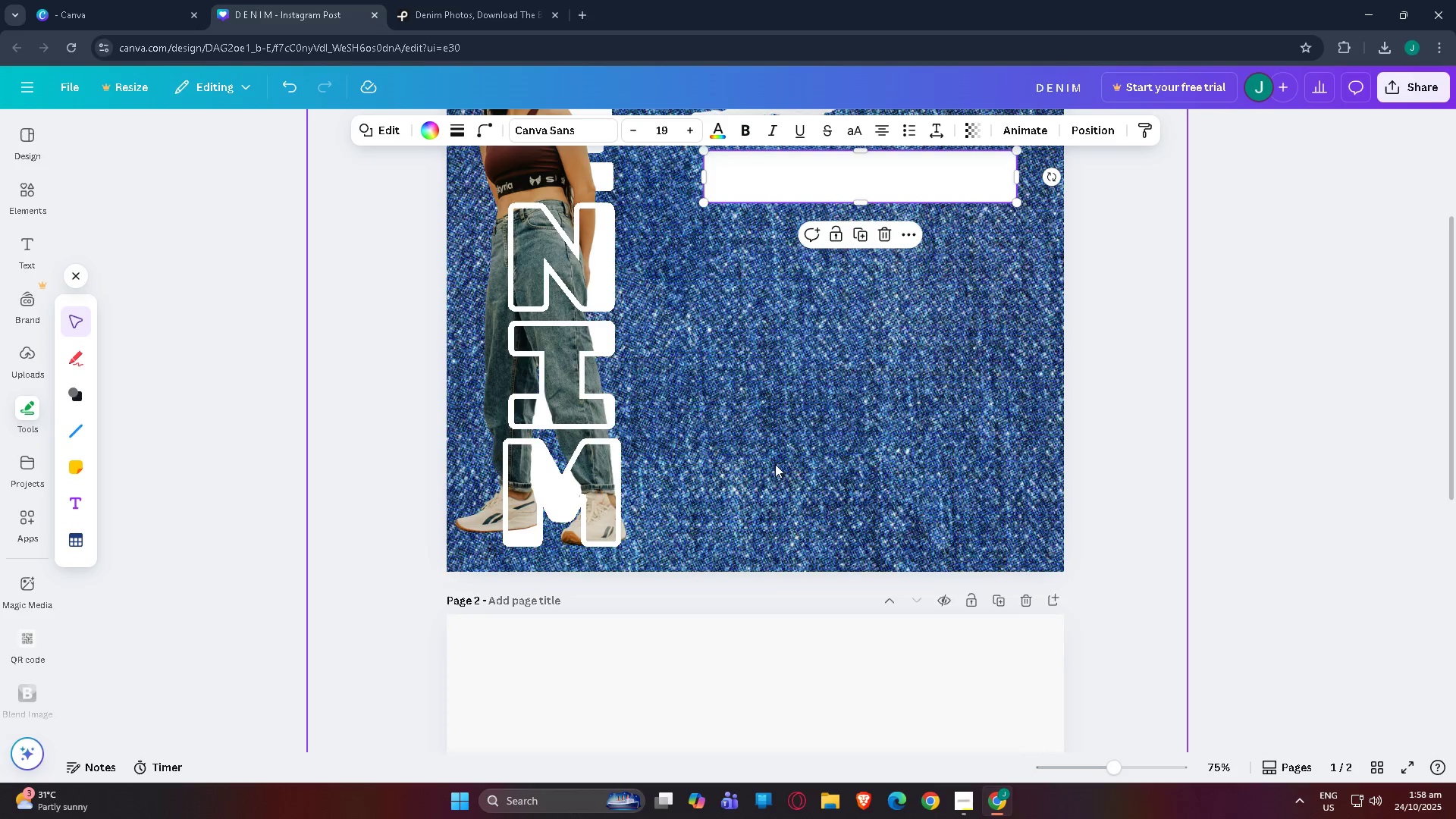 
scroll: coordinate [763, 463], scroll_direction: up, amount: 6.0
 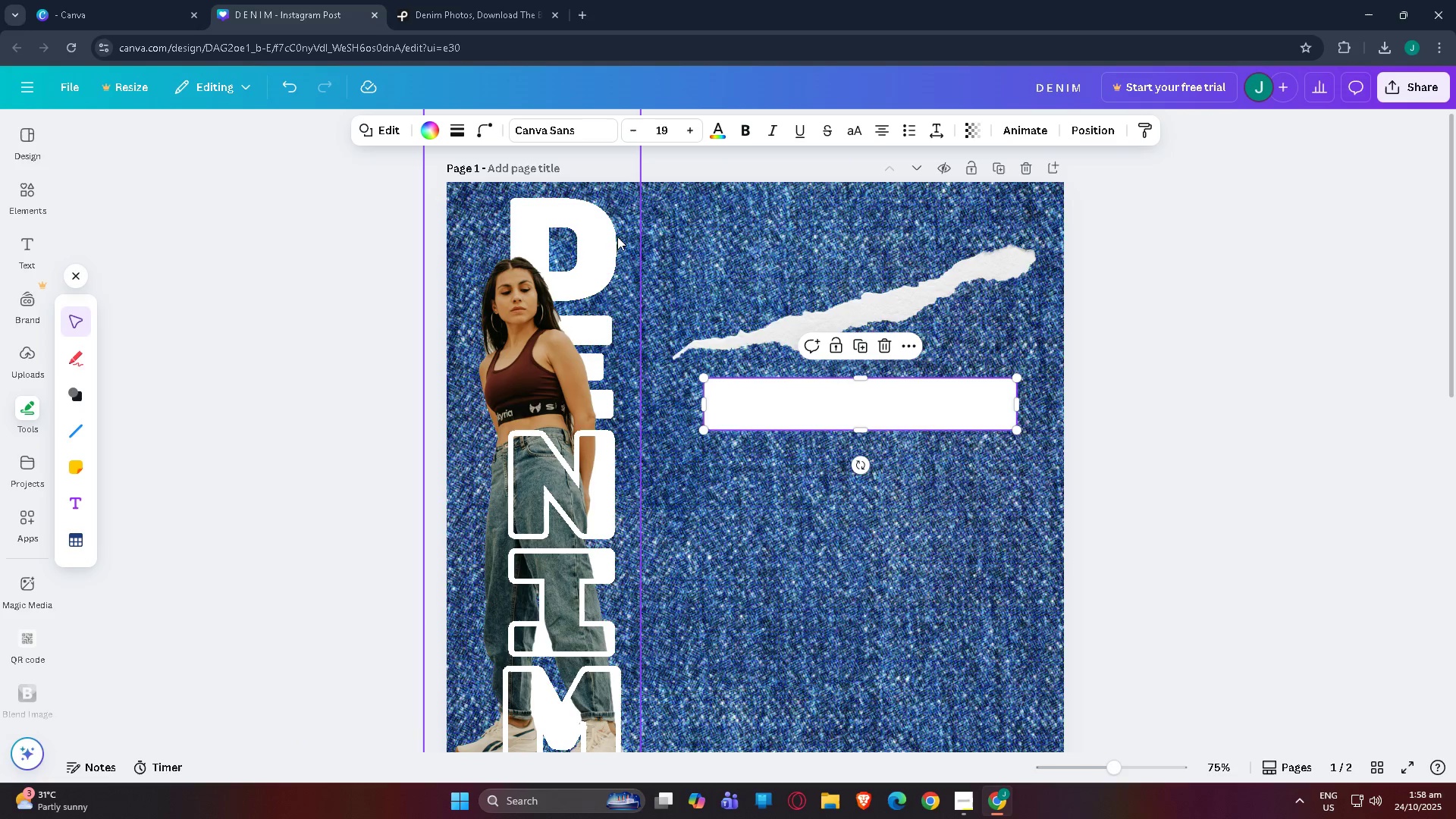 
left_click([606, 231])
 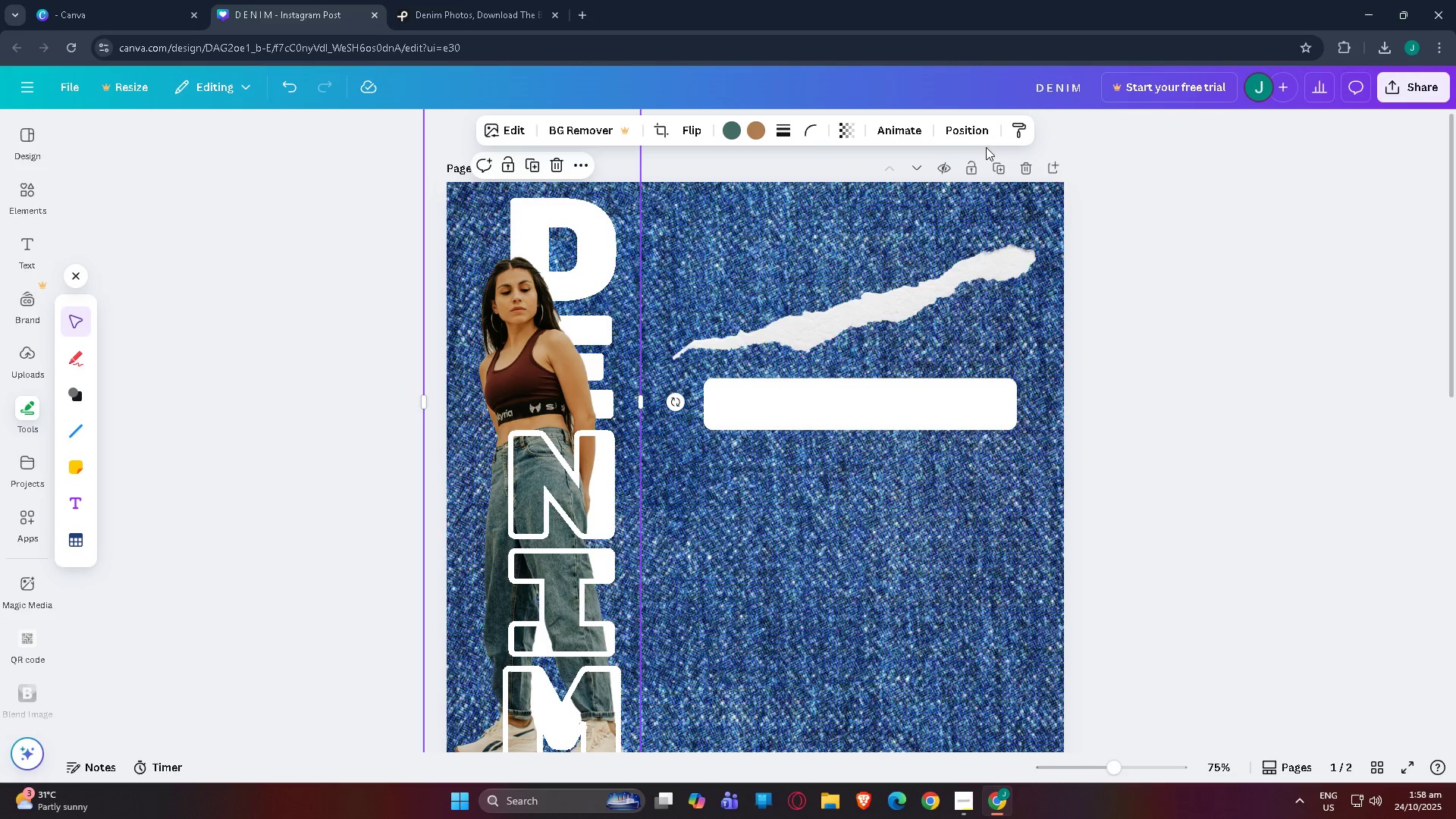 
left_click([979, 126])
 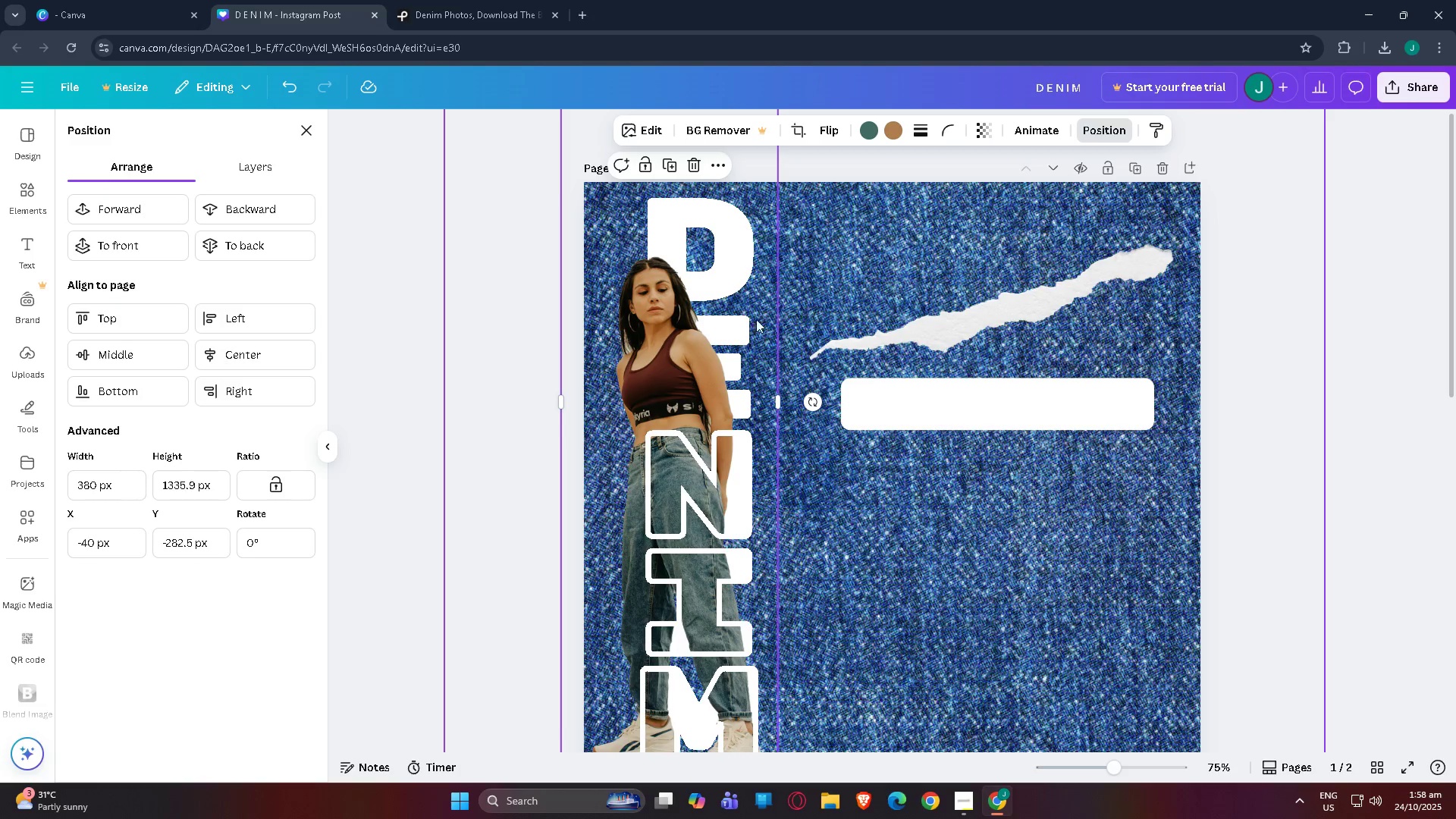 
left_click([261, 158])
 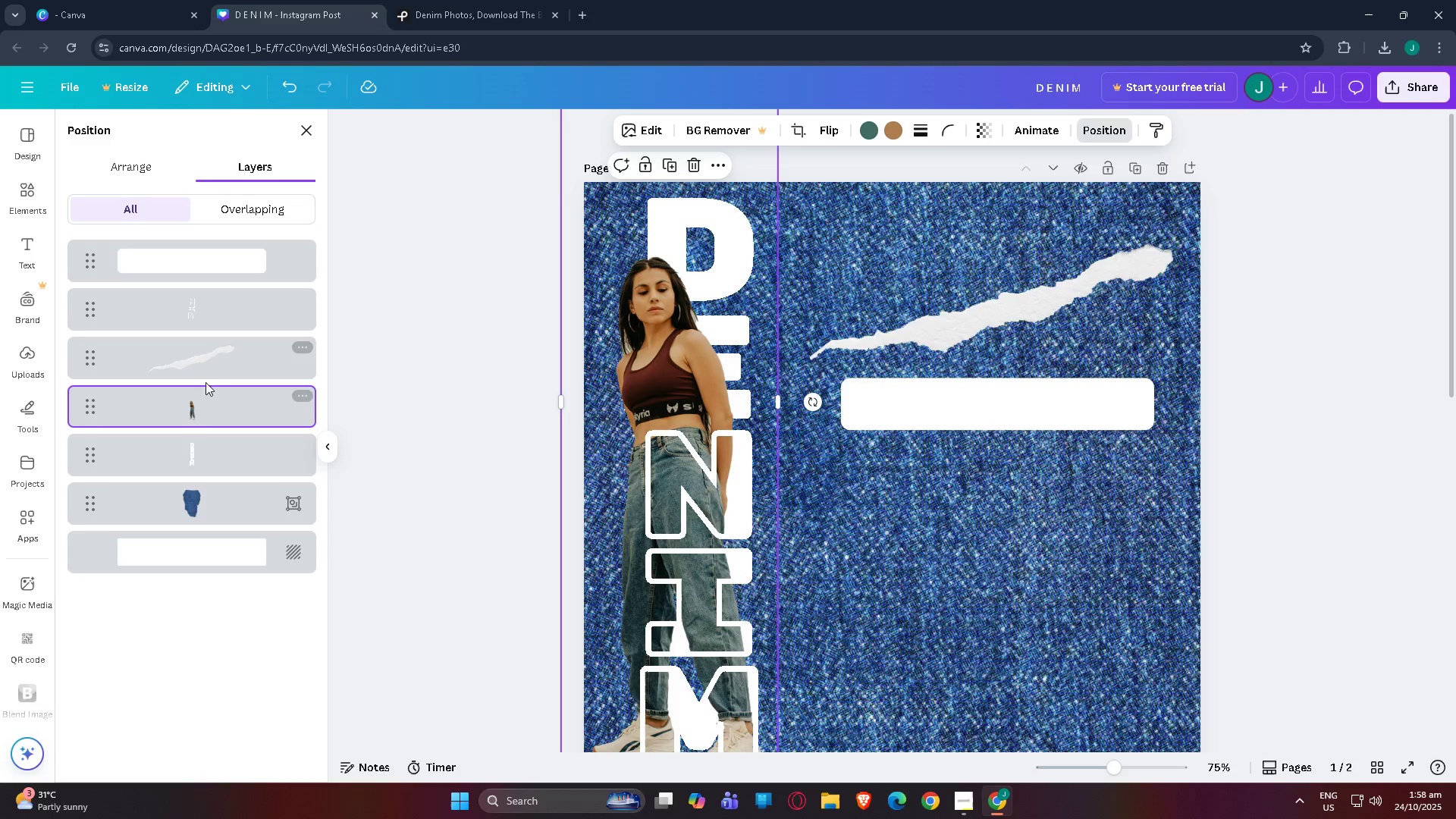 
left_click([202, 444])
 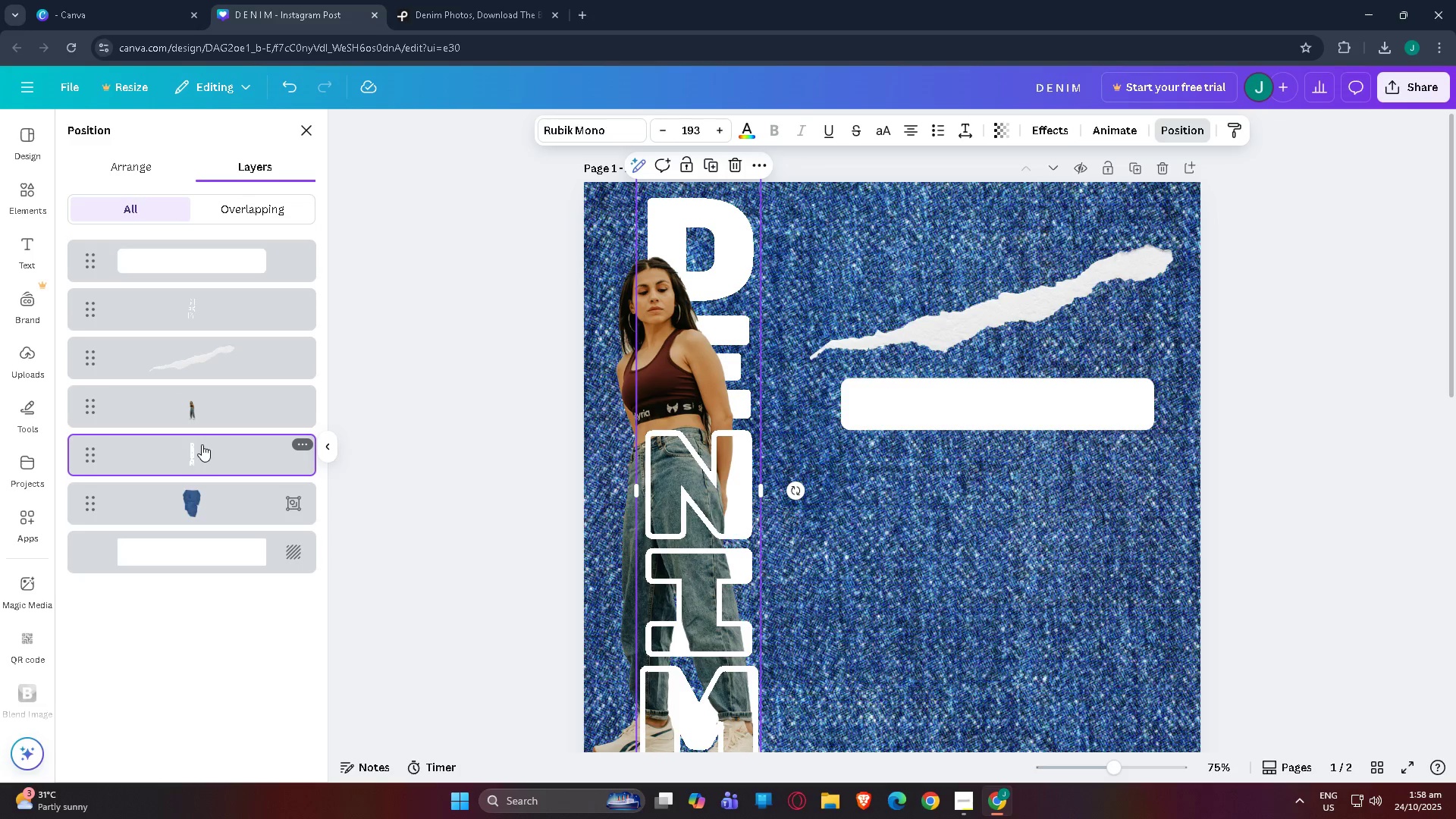 
key(Control+C)
 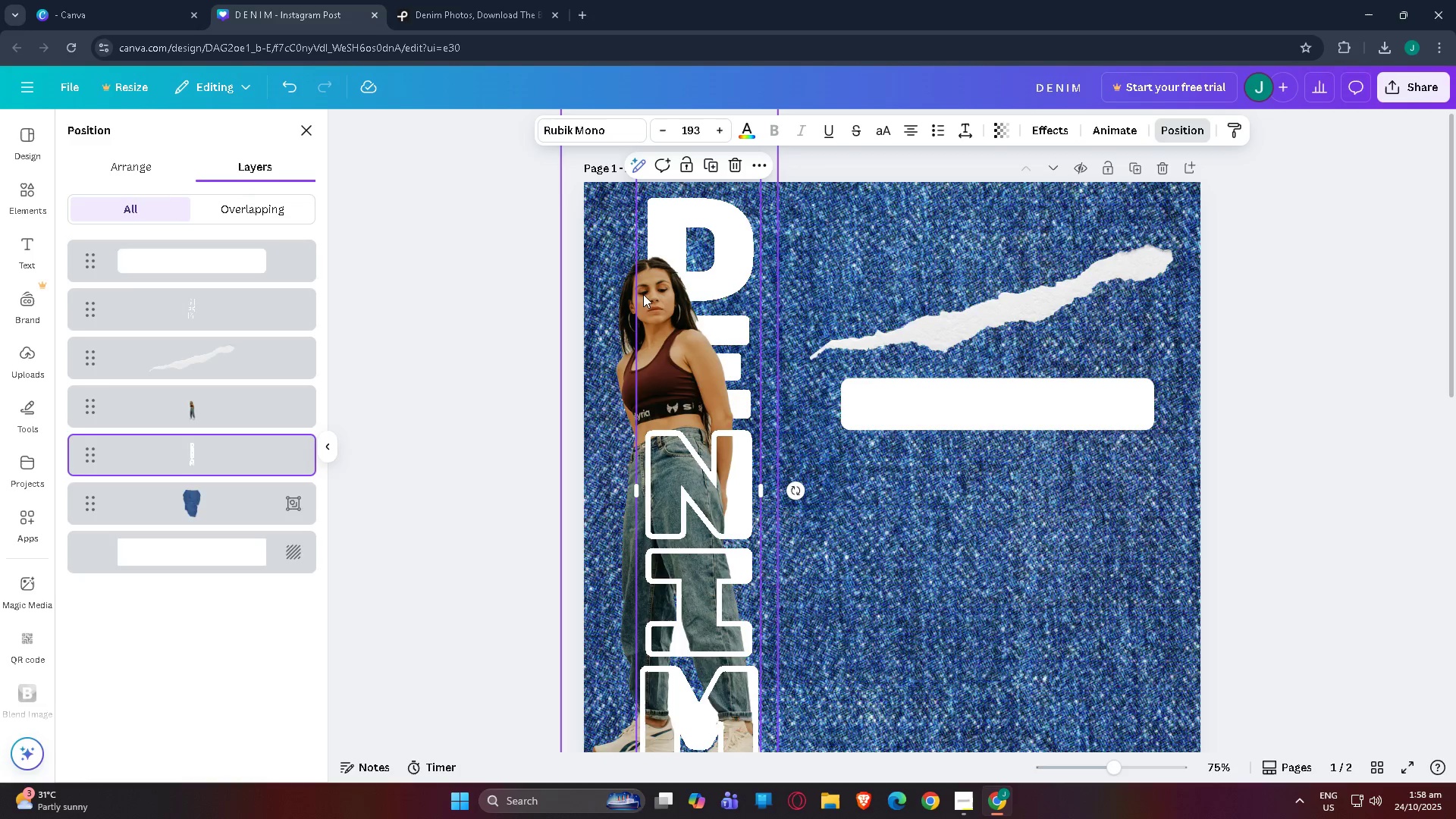 
key(Control+V)
 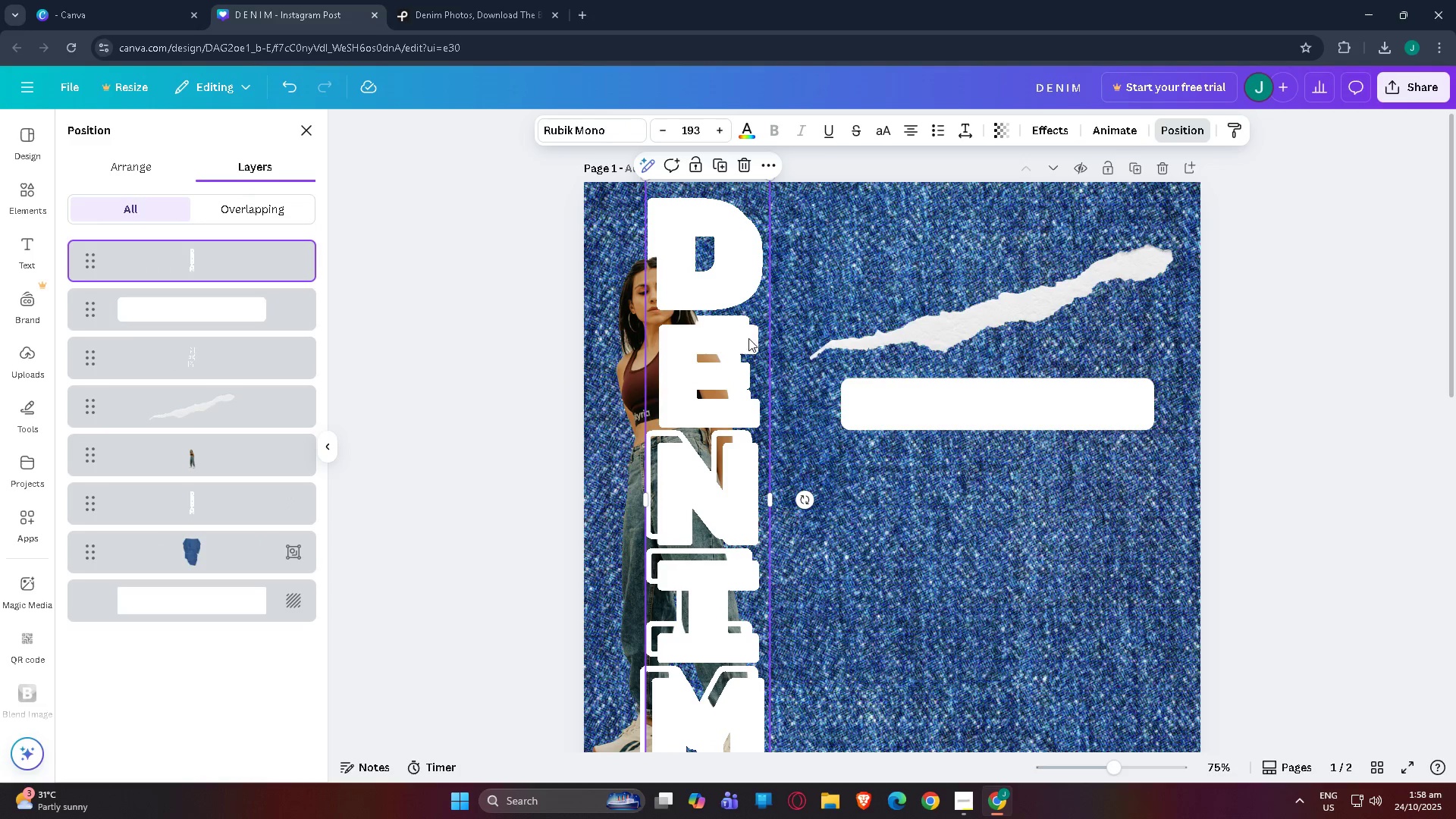 
left_click_drag(start_coordinate=[734, 341], to_coordinate=[985, 306])
 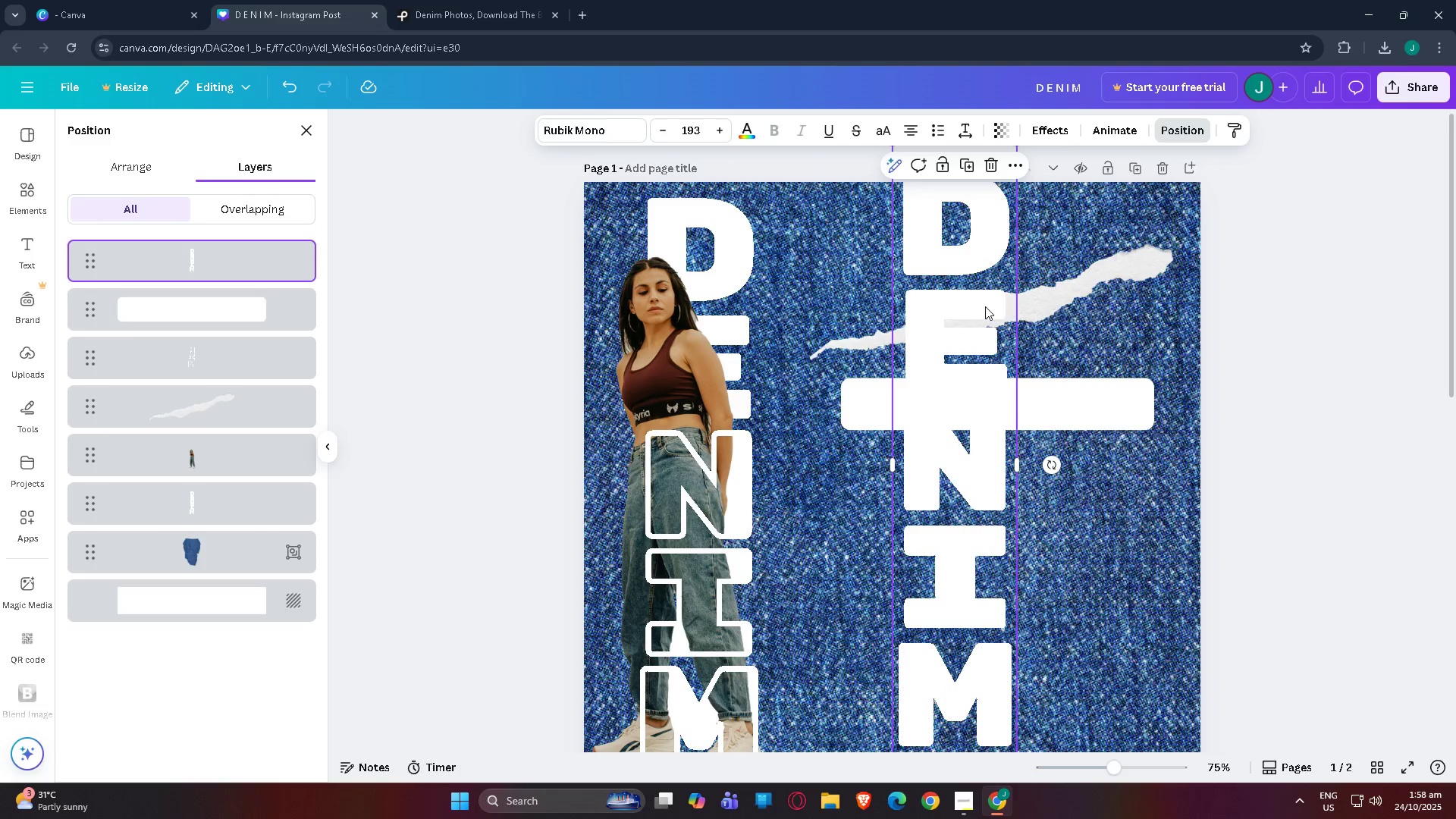 
double_click([985, 306])
 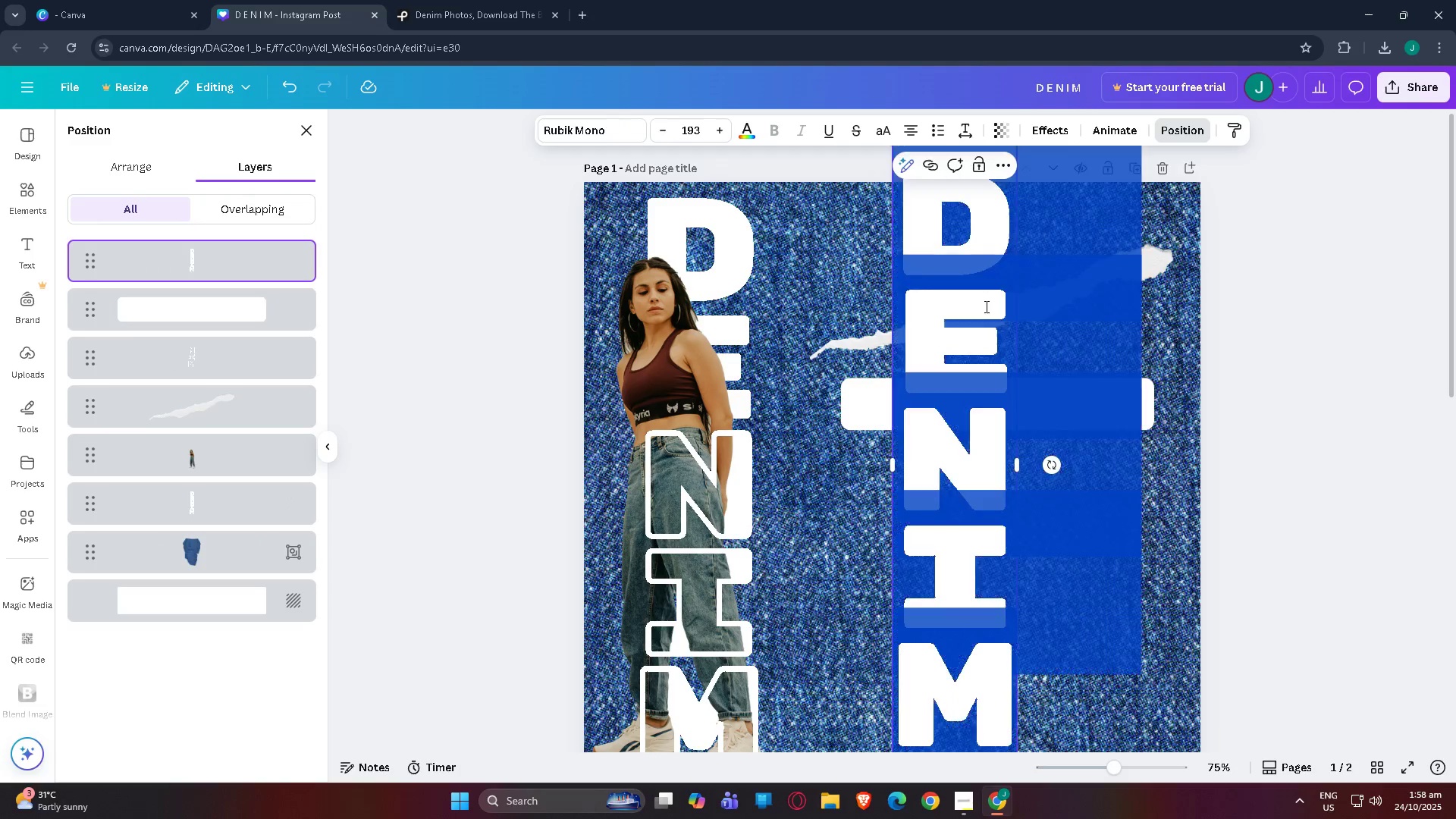 
triple_click([985, 306])
 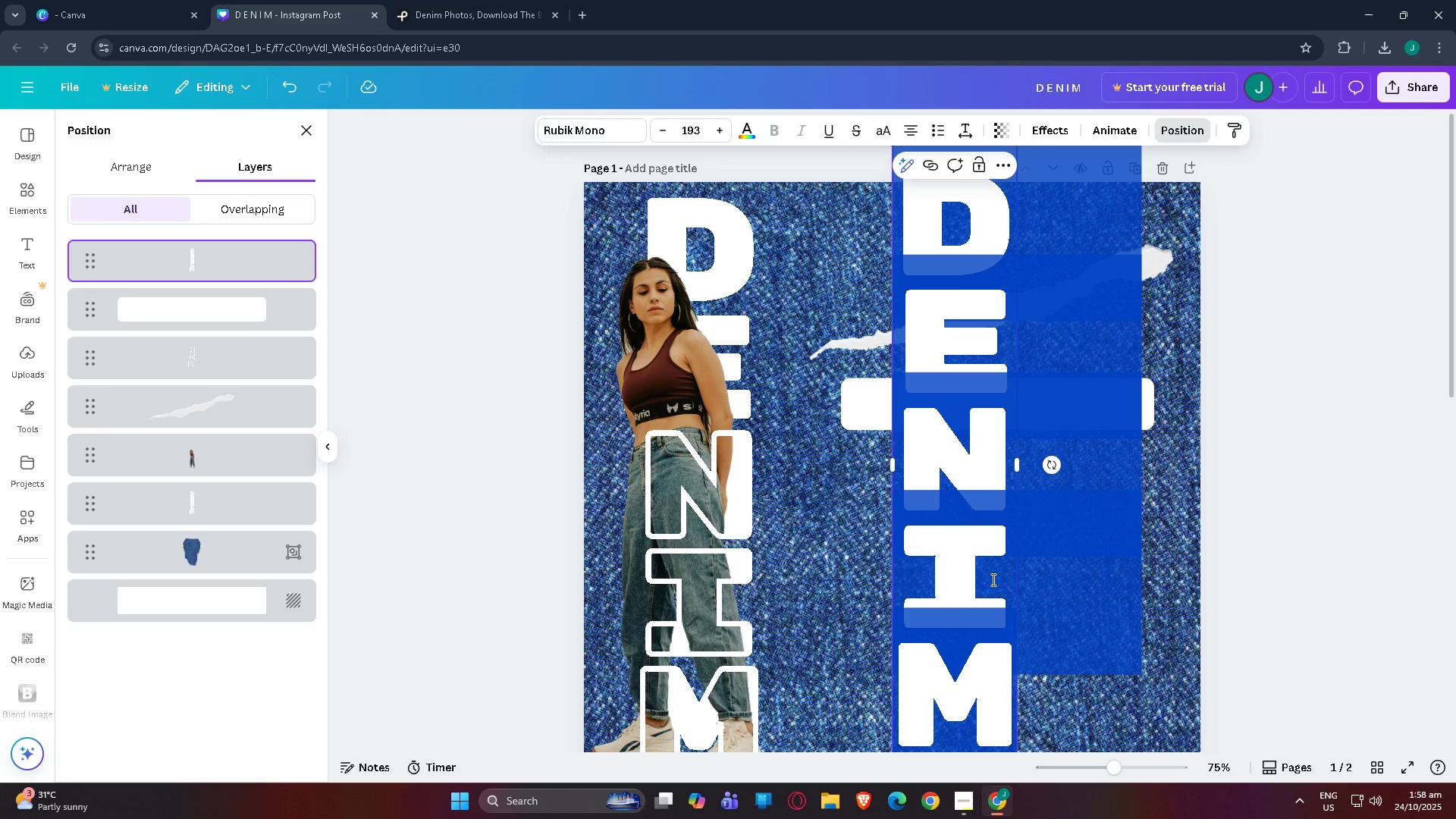 
key(Backspace)
key(Backspace)
type(Inb)
key(Backspace)
type(sert logo)
 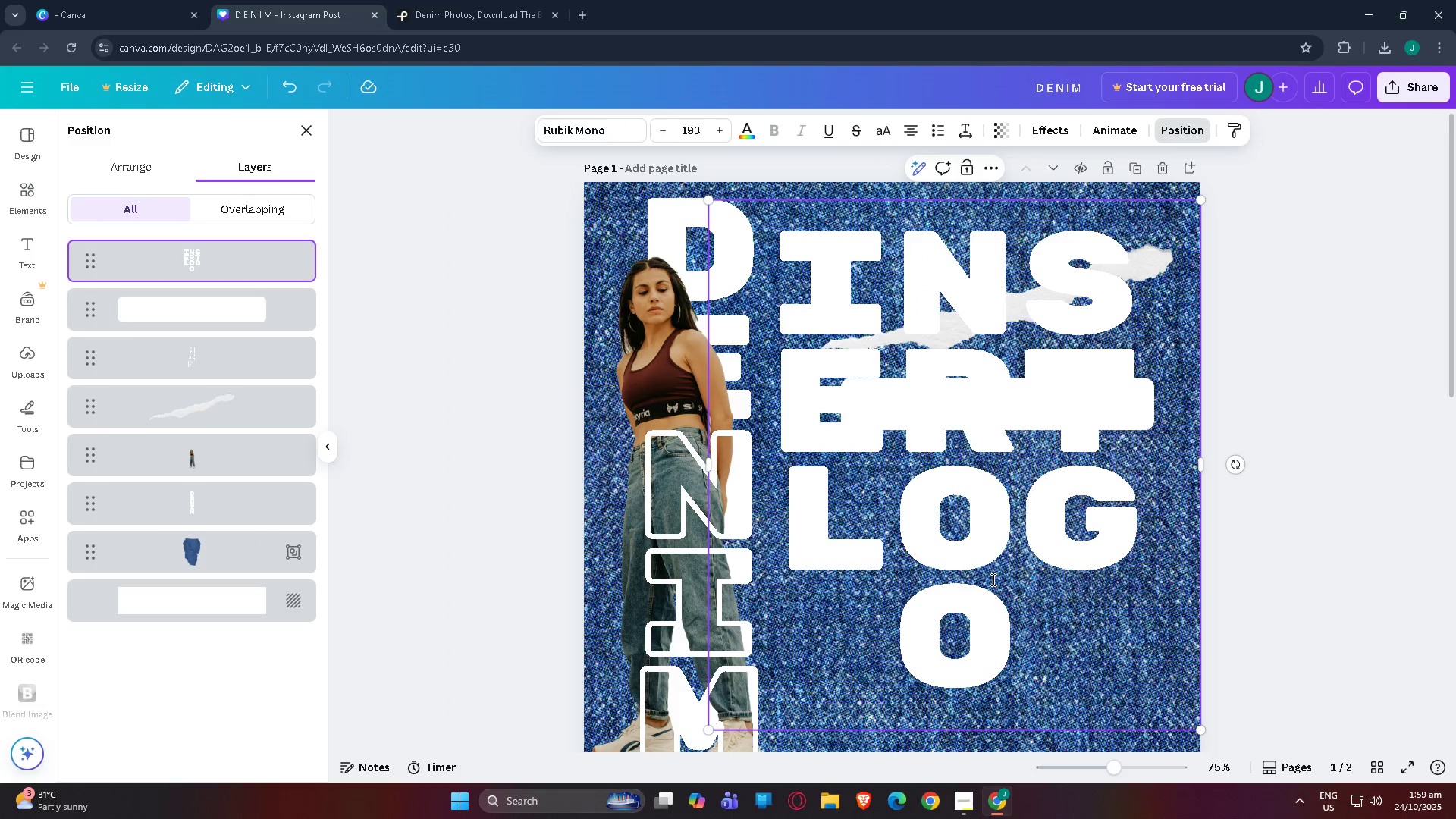 
wait(5.46)
 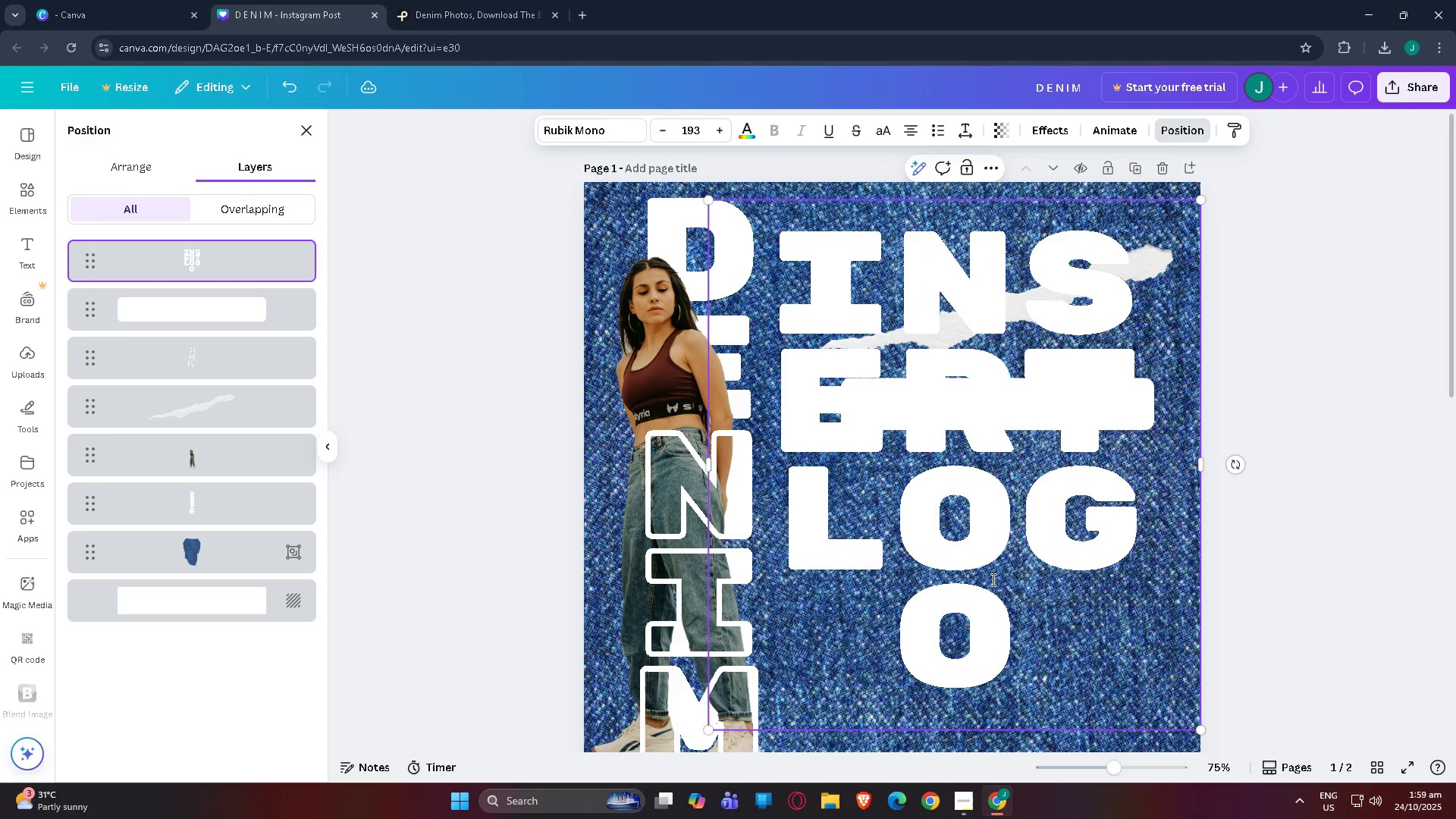 
left_click_drag(start_coordinate=[1202, 466], to_coordinate=[1448, 400])
 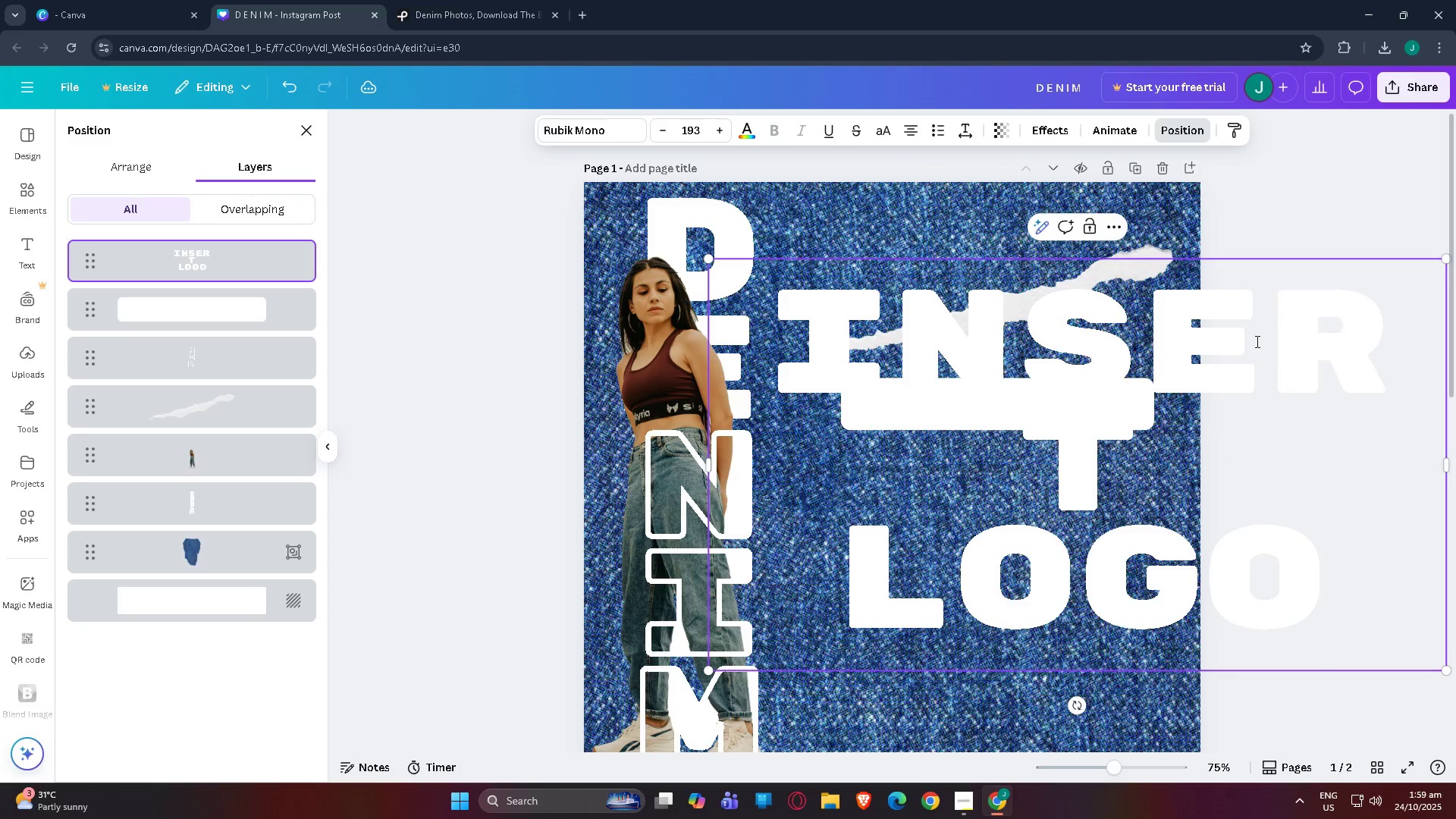 
left_click([1258, 340])
 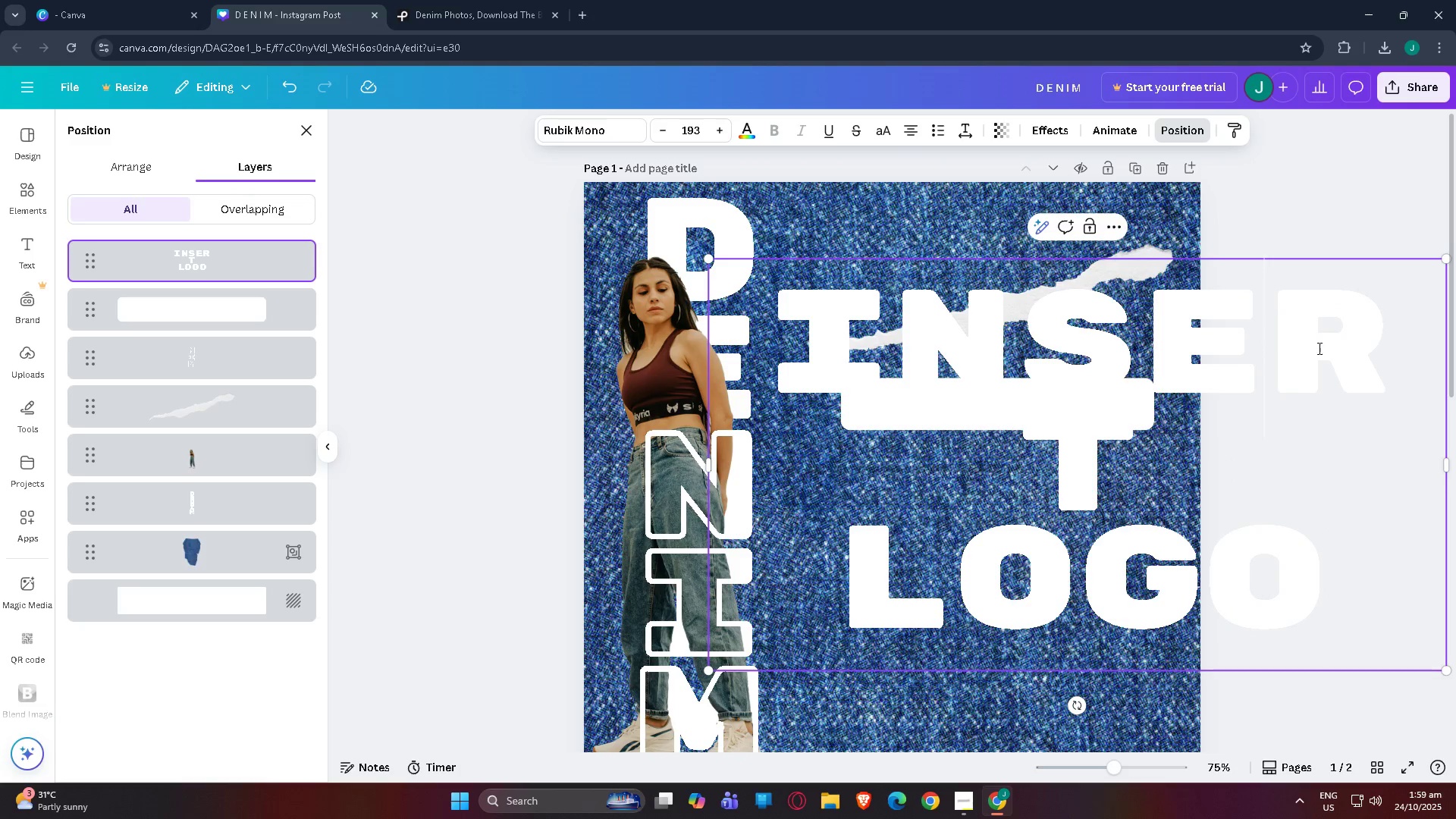 
left_click_drag(start_coordinate=[1336, 353], to_coordinate=[1099, 356])
 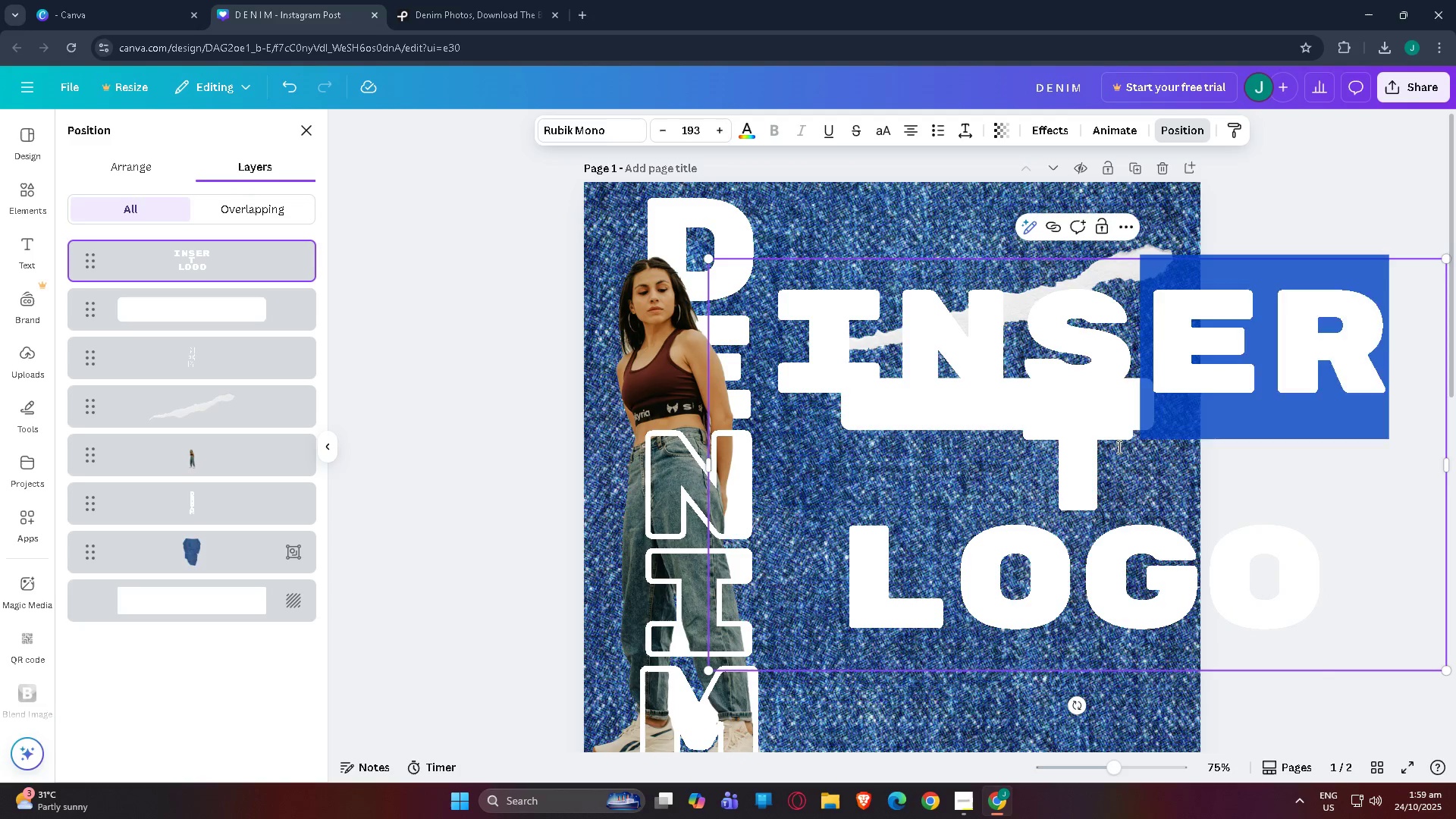 
left_click_drag(start_coordinate=[1119, 447], to_coordinate=[822, 307])
 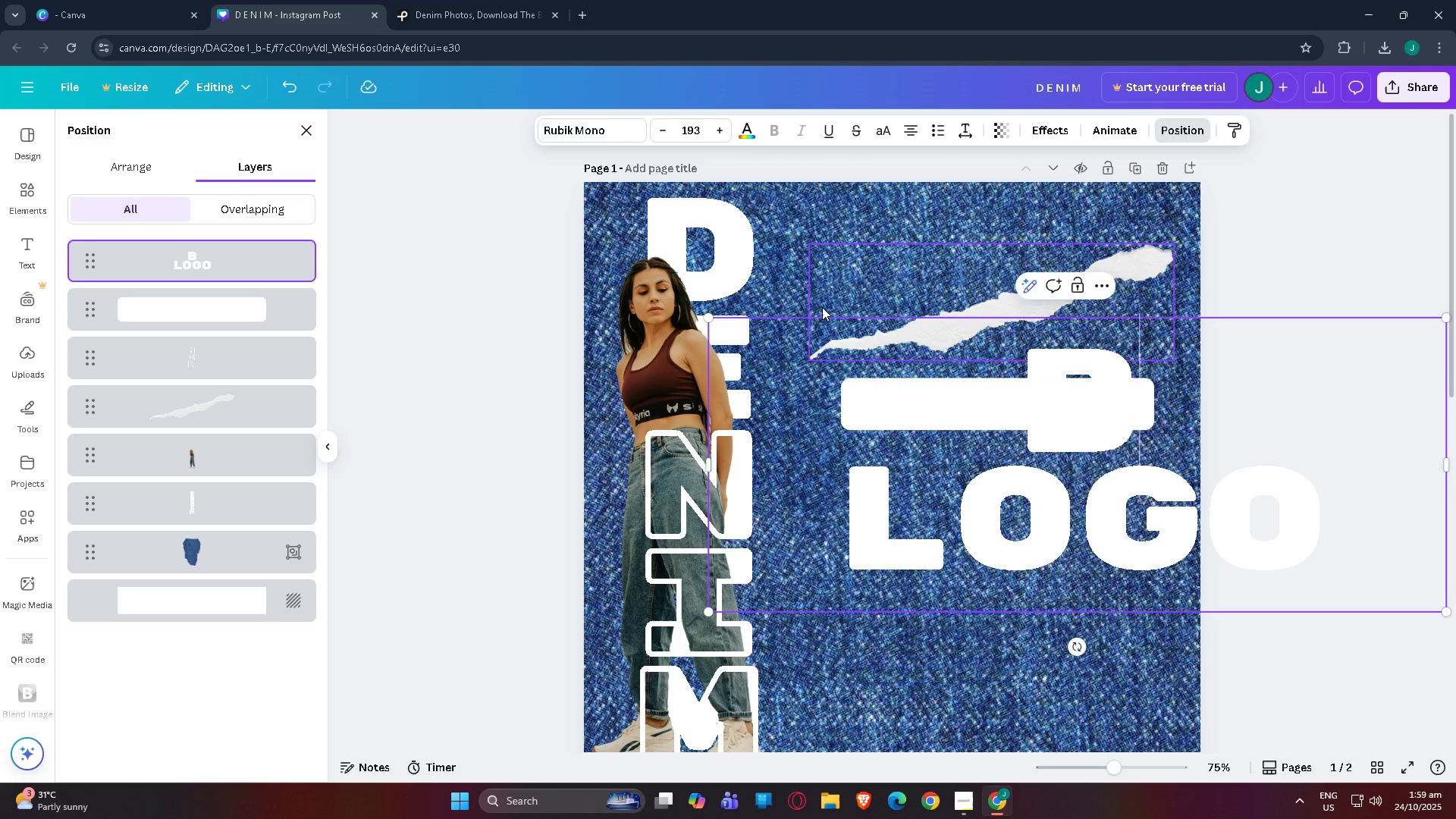 
type(brand)
 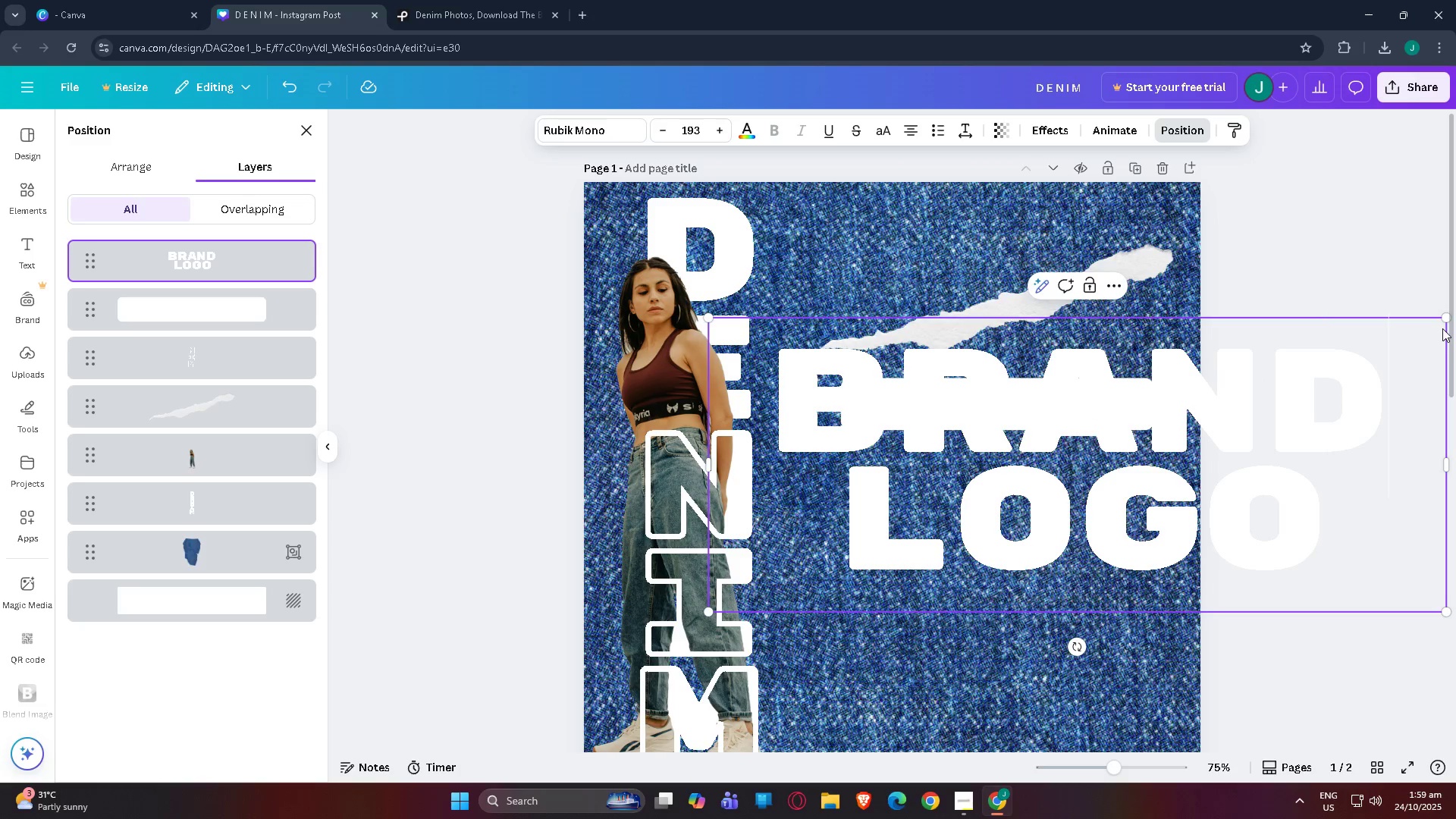 
left_click_drag(start_coordinate=[1444, 315], to_coordinate=[955, 415])
 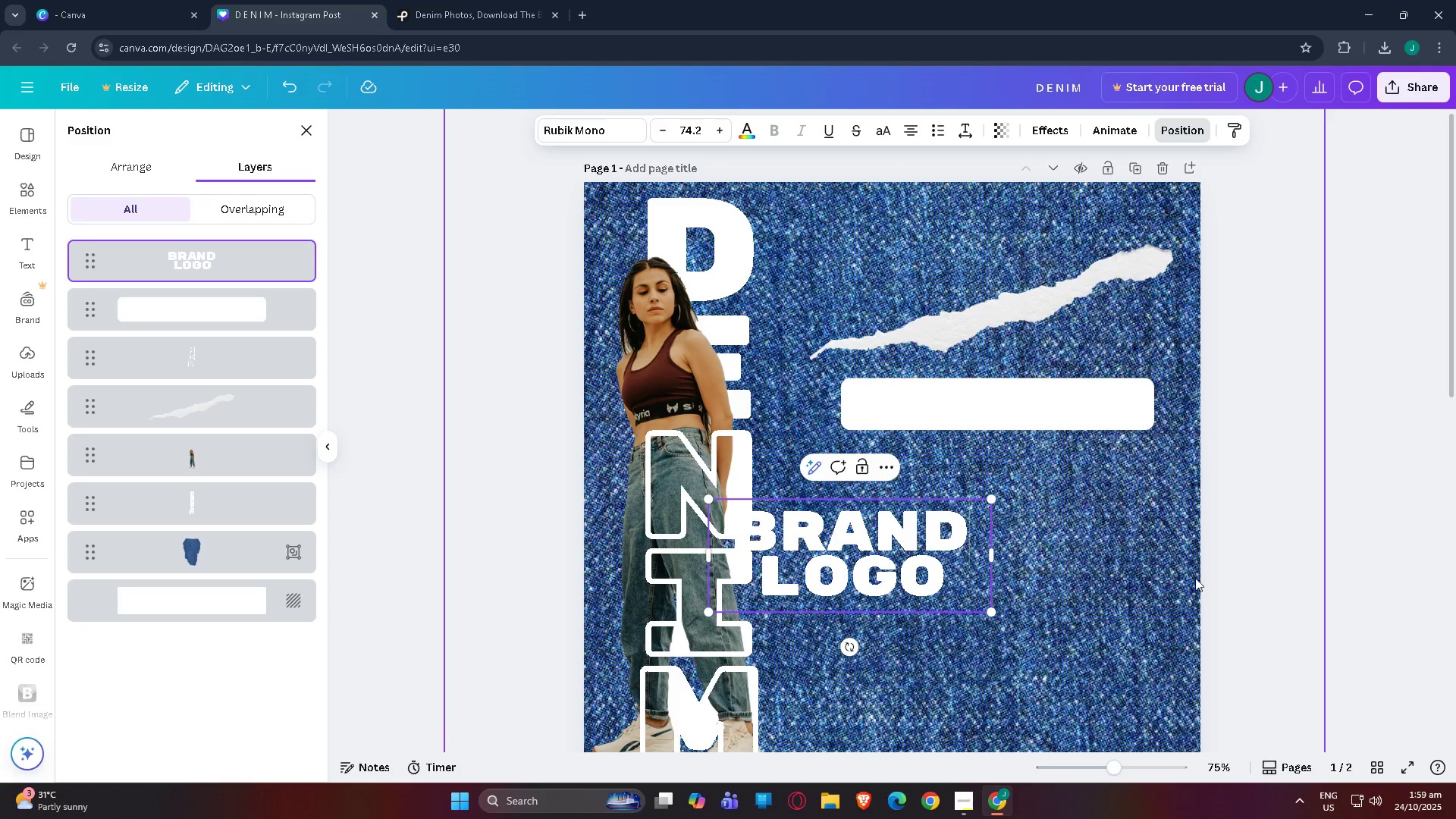 
left_click([1265, 530])
 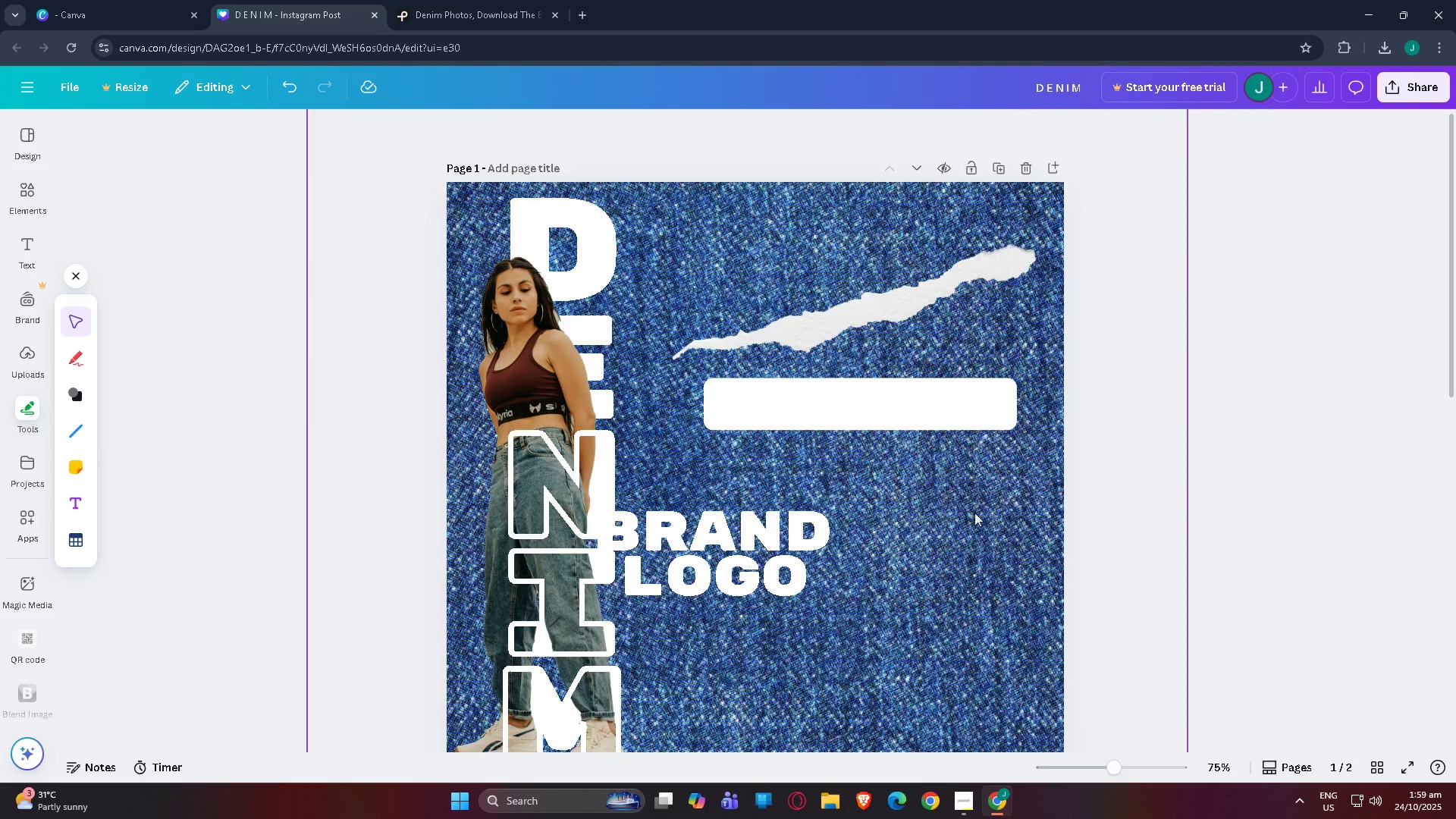 
left_click_drag(start_coordinate=[762, 558], to_coordinate=[855, 244])
 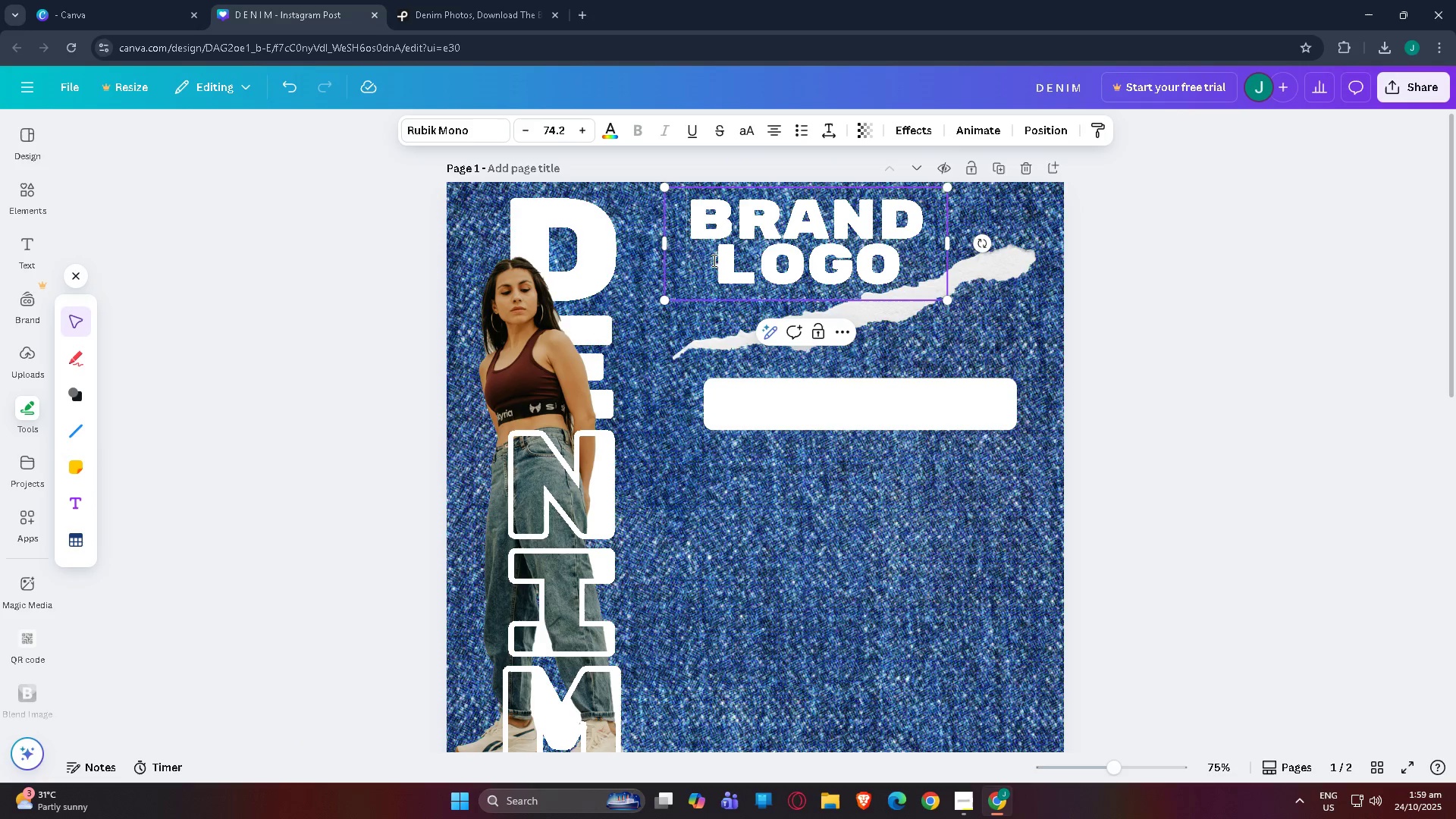 
double_click([712, 260])
 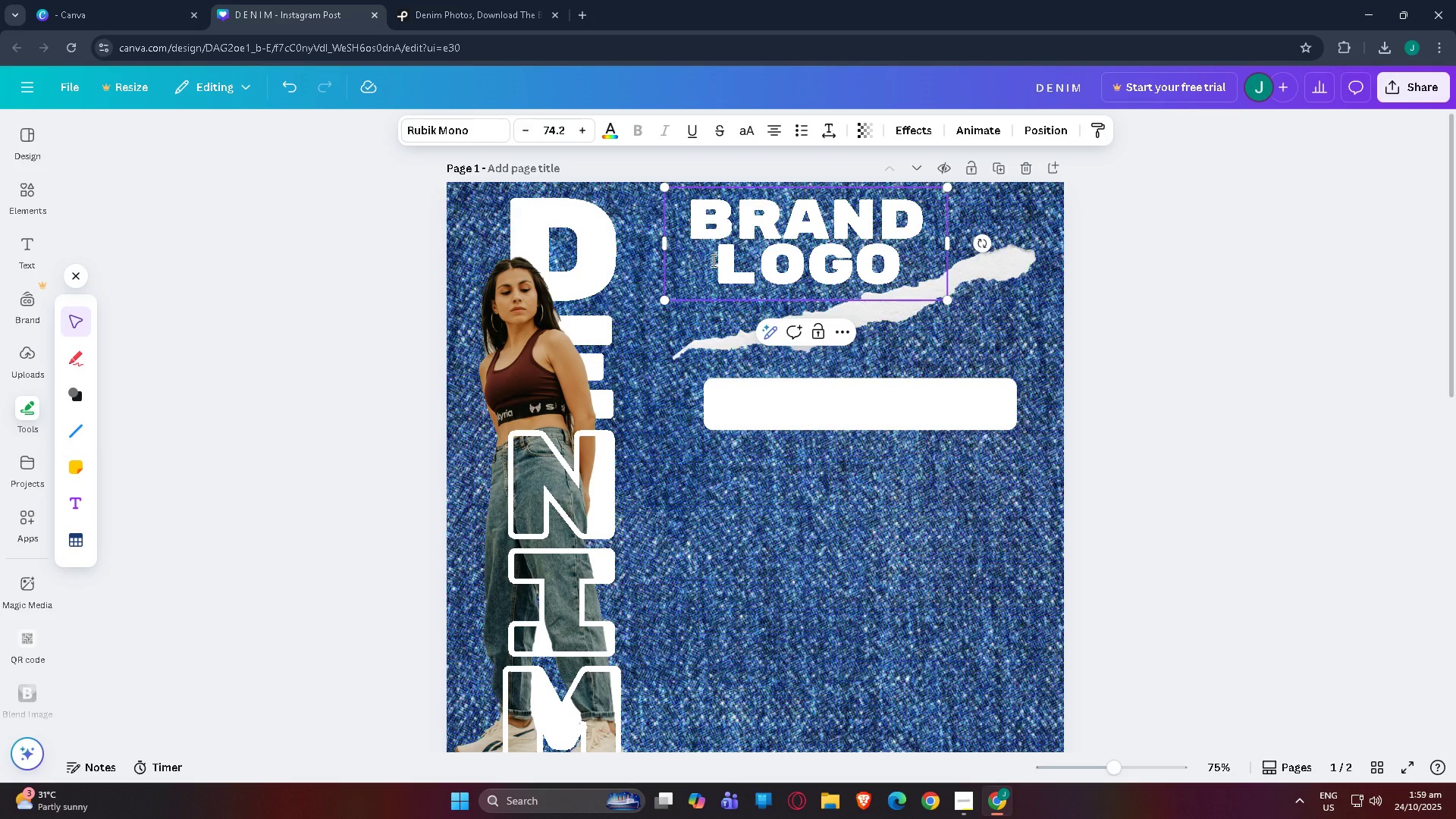 
key(Backspace)
key(Backspace)
key(Backspace)
type(nd)
 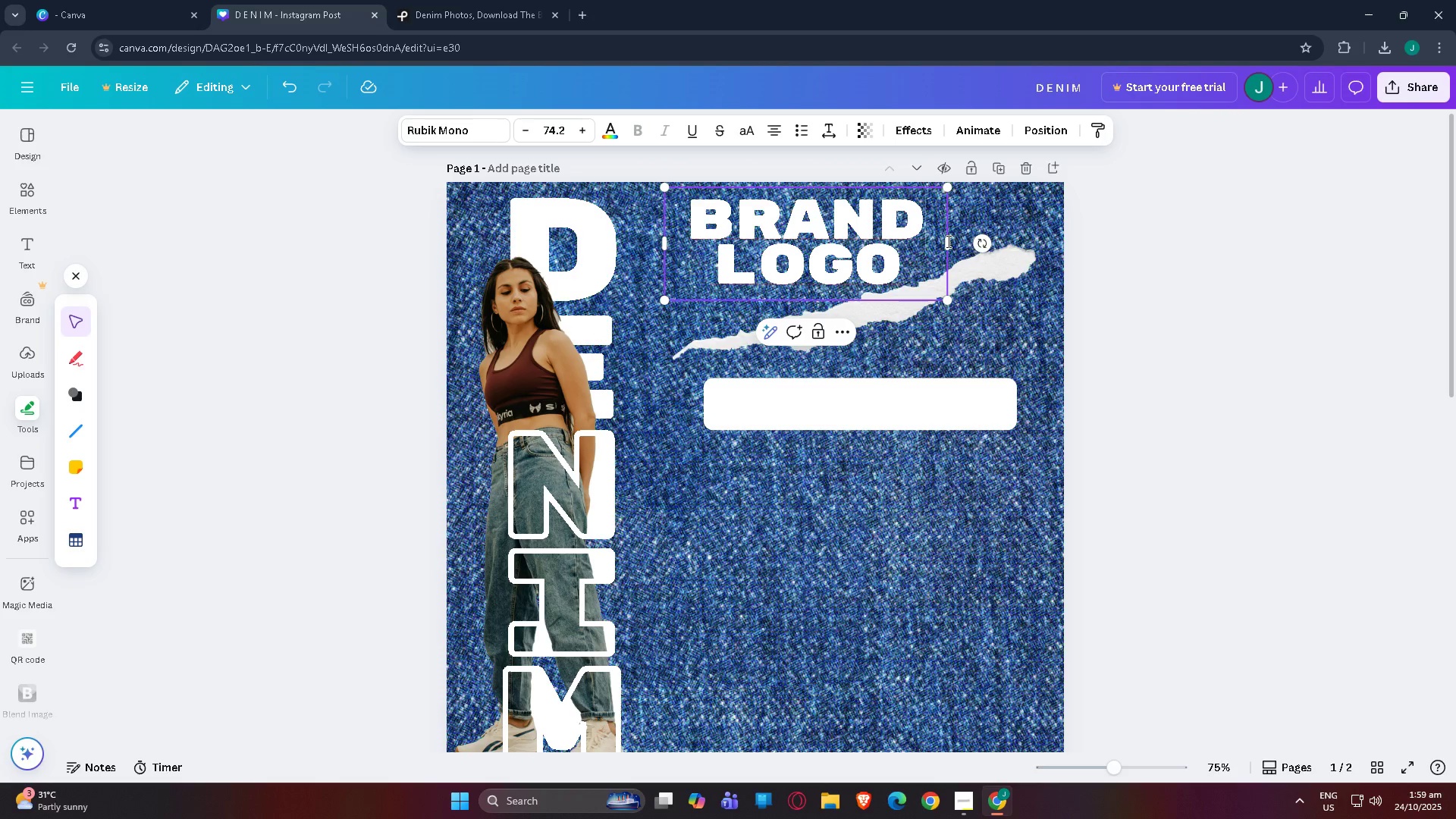 
left_click_drag(start_coordinate=[950, 243], to_coordinate=[1133, 240])
 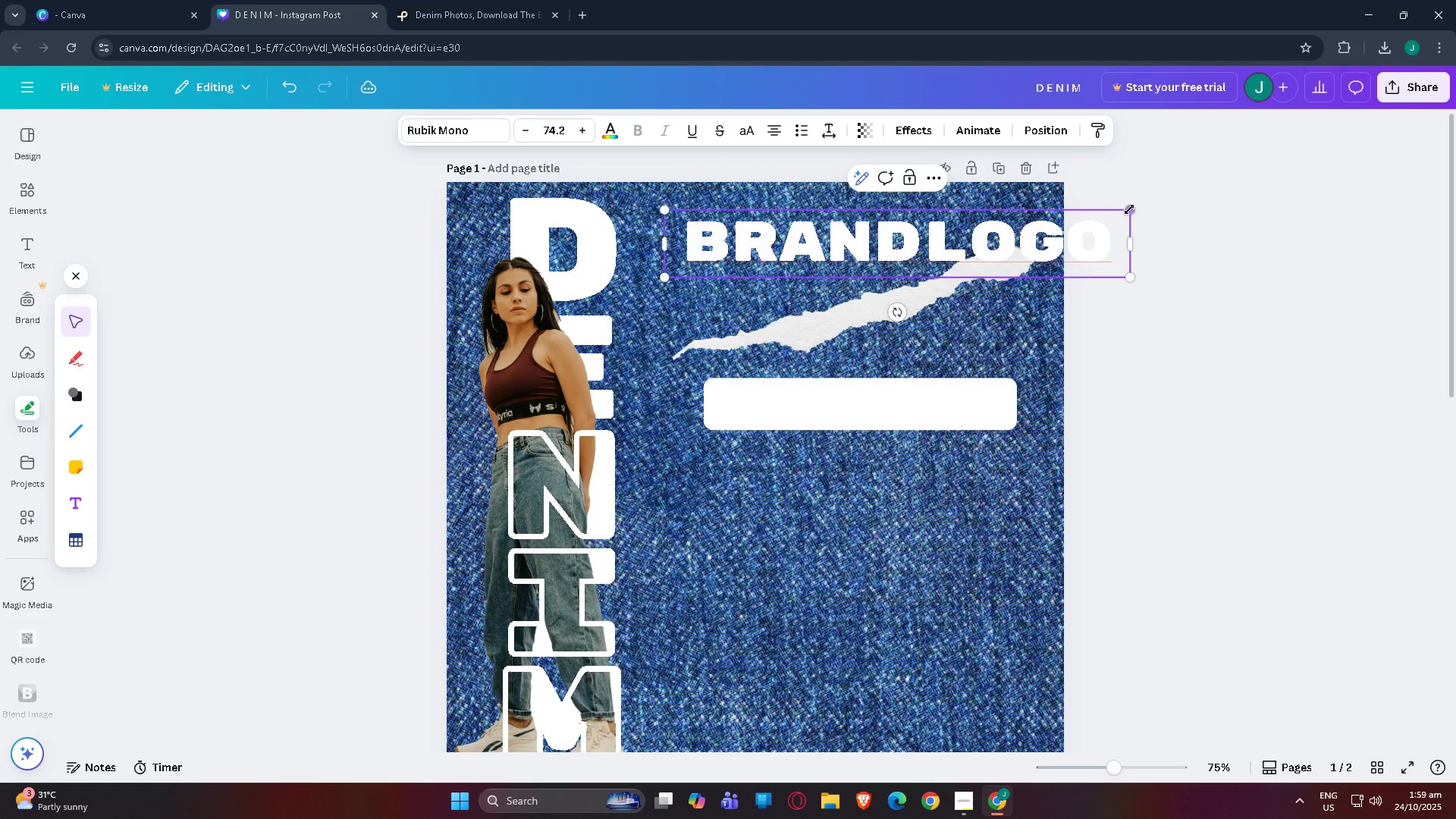 
left_click_drag(start_coordinate=[1129, 209], to_coordinate=[896, 212])
 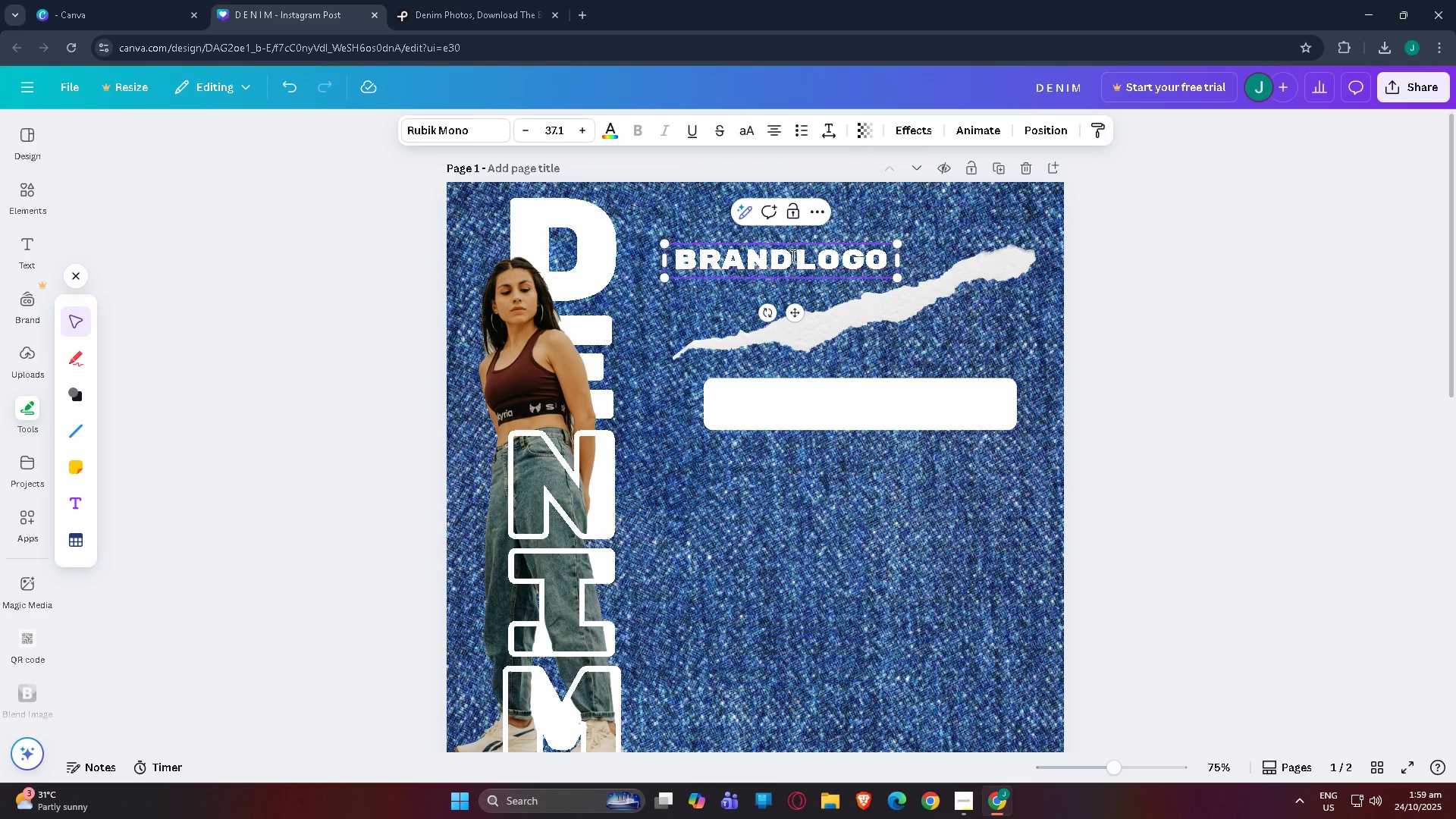 
double_click([793, 256])
 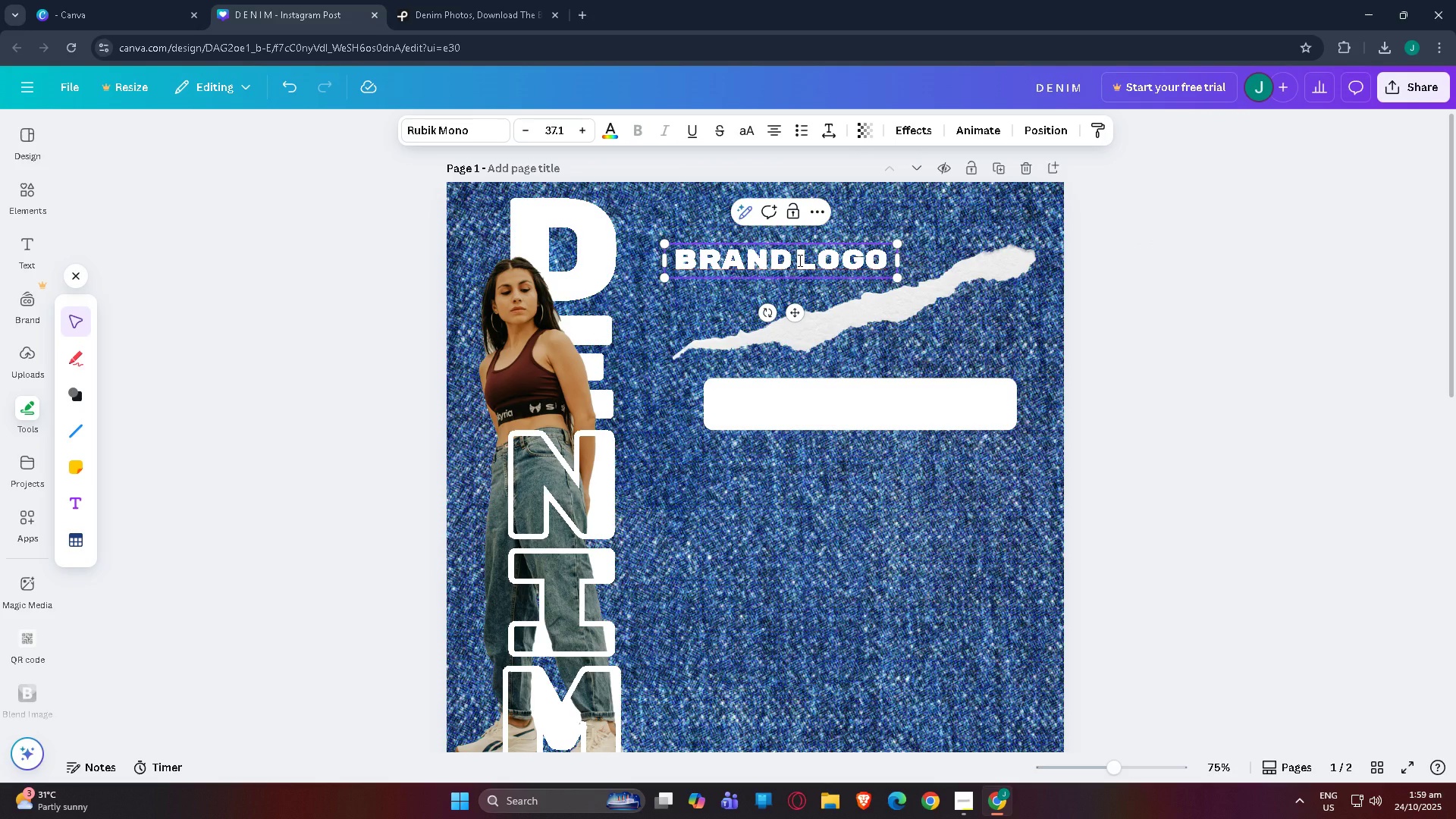 
triple_click([799, 260])
 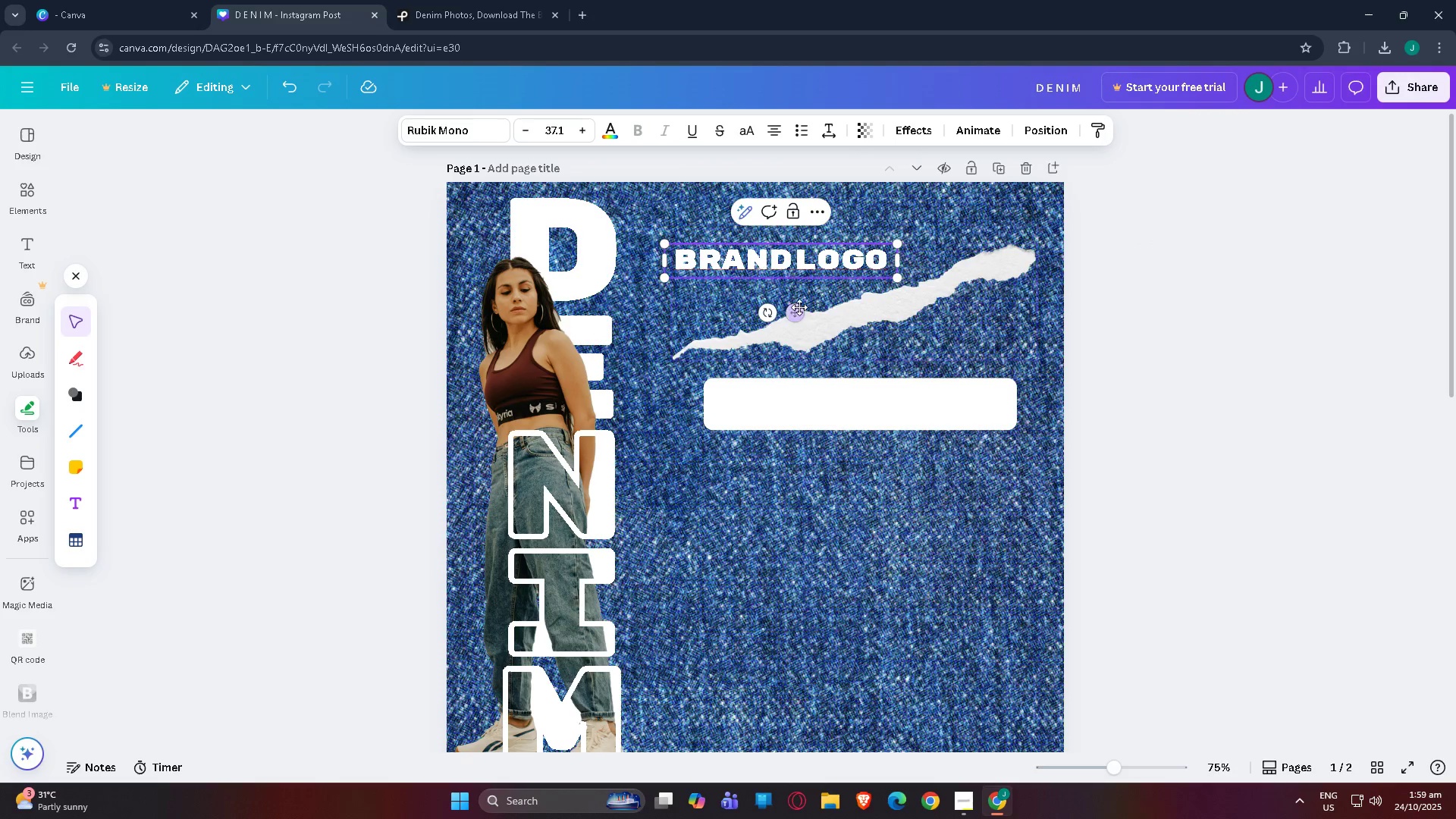 
left_click_drag(start_coordinate=[799, 307], to_coordinate=[798, 253])
 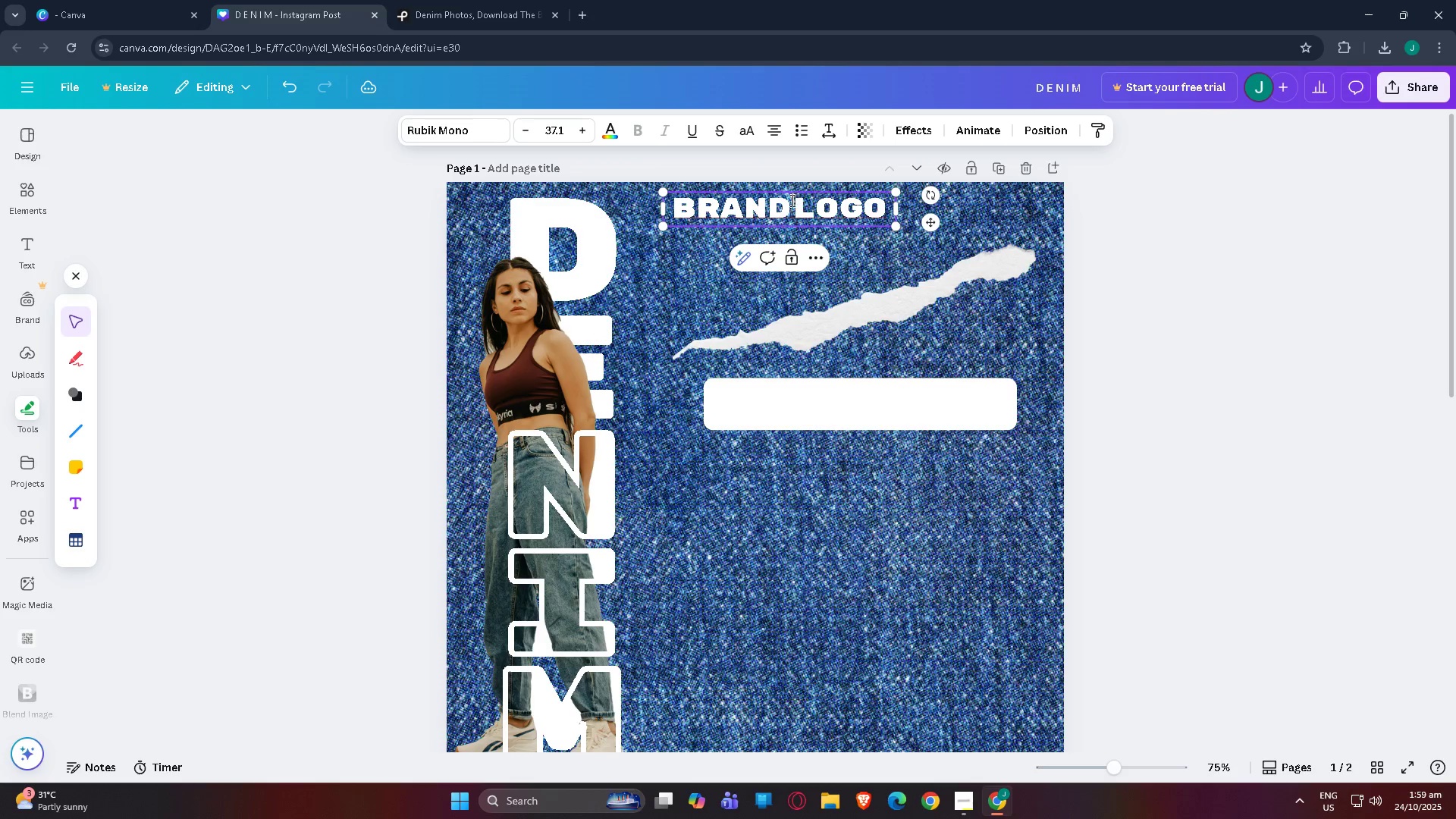 
double_click([791, 200])
 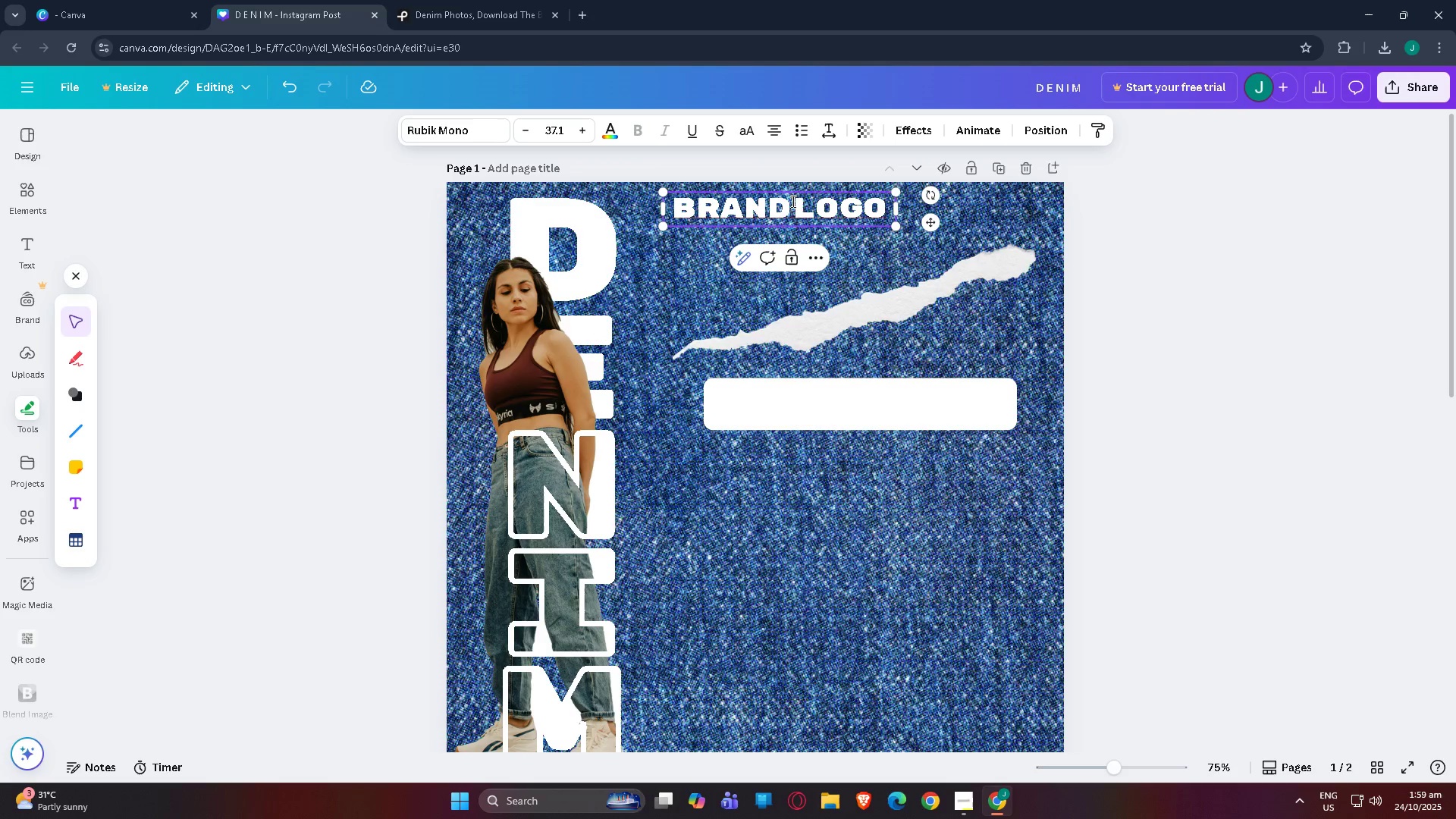 
key(Space)
 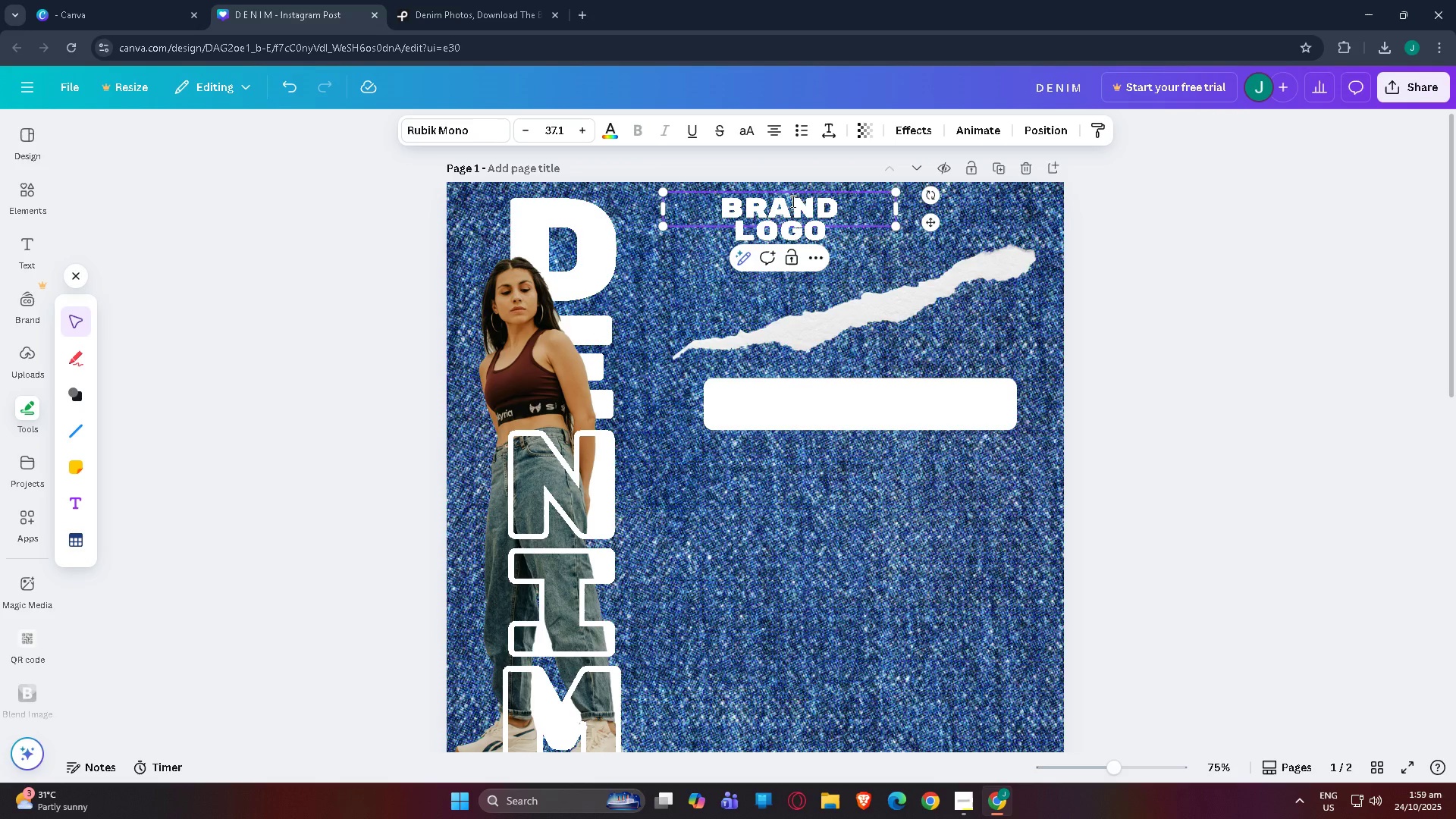 
key(Control+Z)
 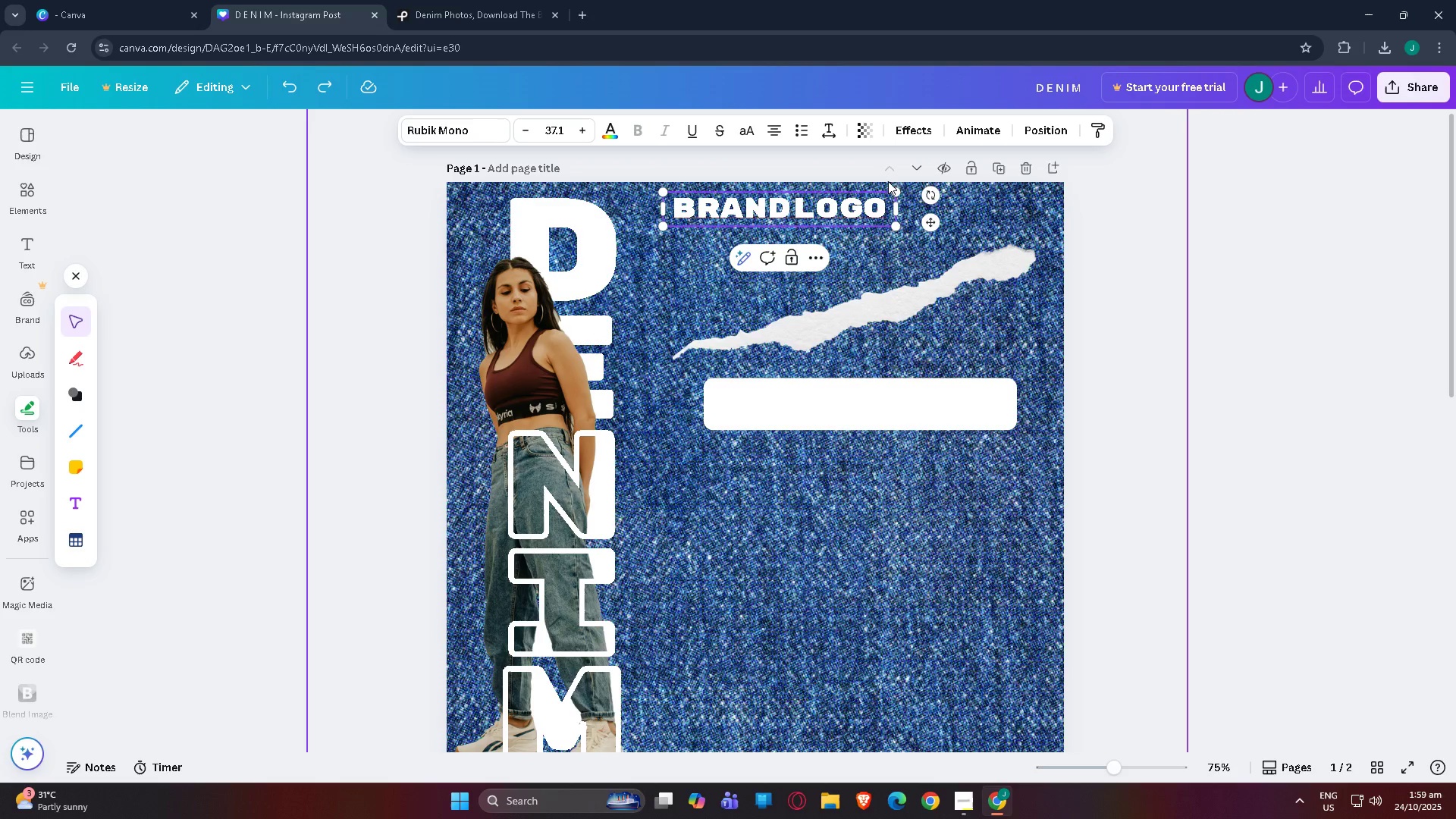 
left_click_drag(start_coordinate=[896, 206], to_coordinate=[934, 204])
 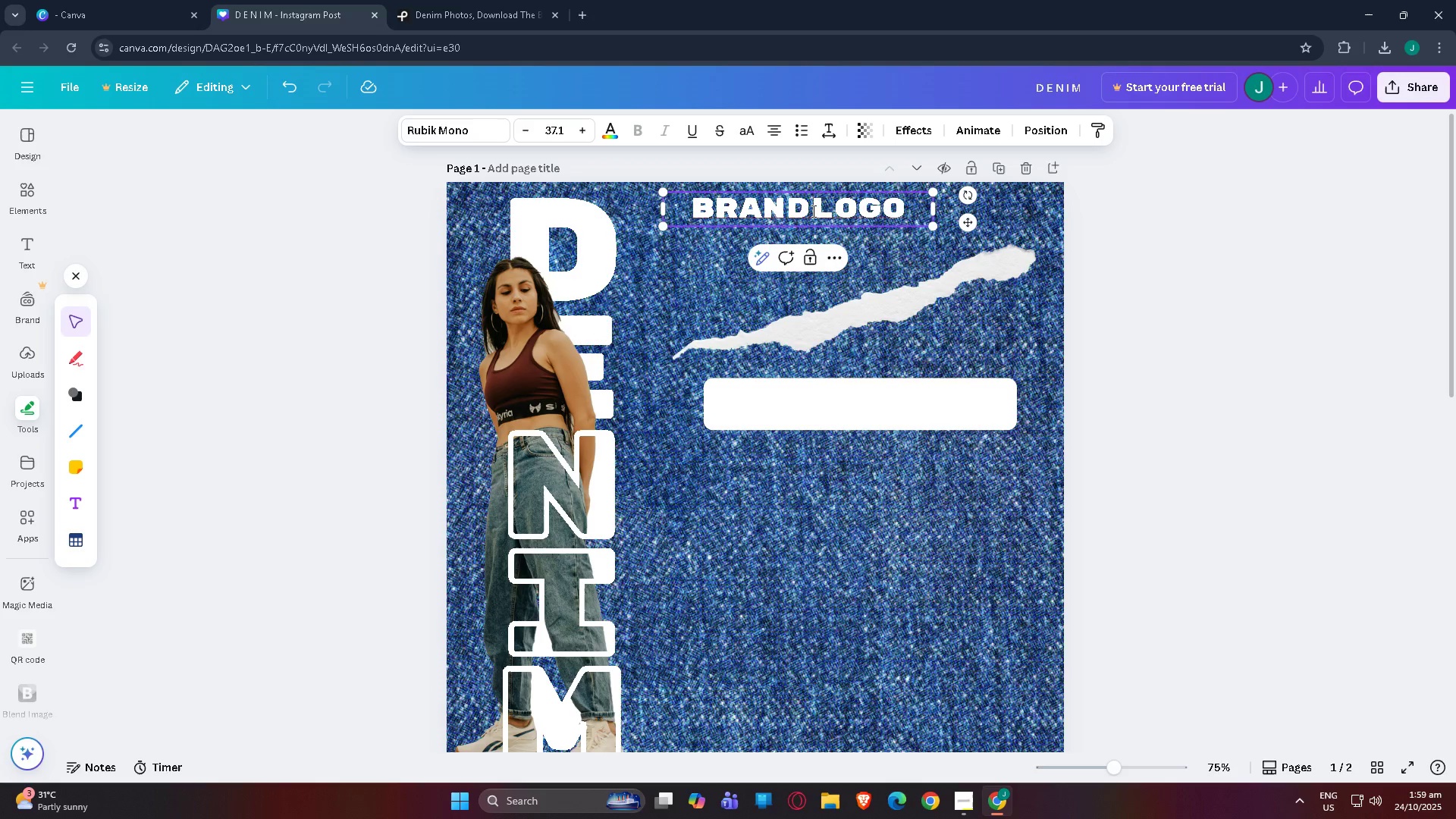 
left_click([812, 211])
 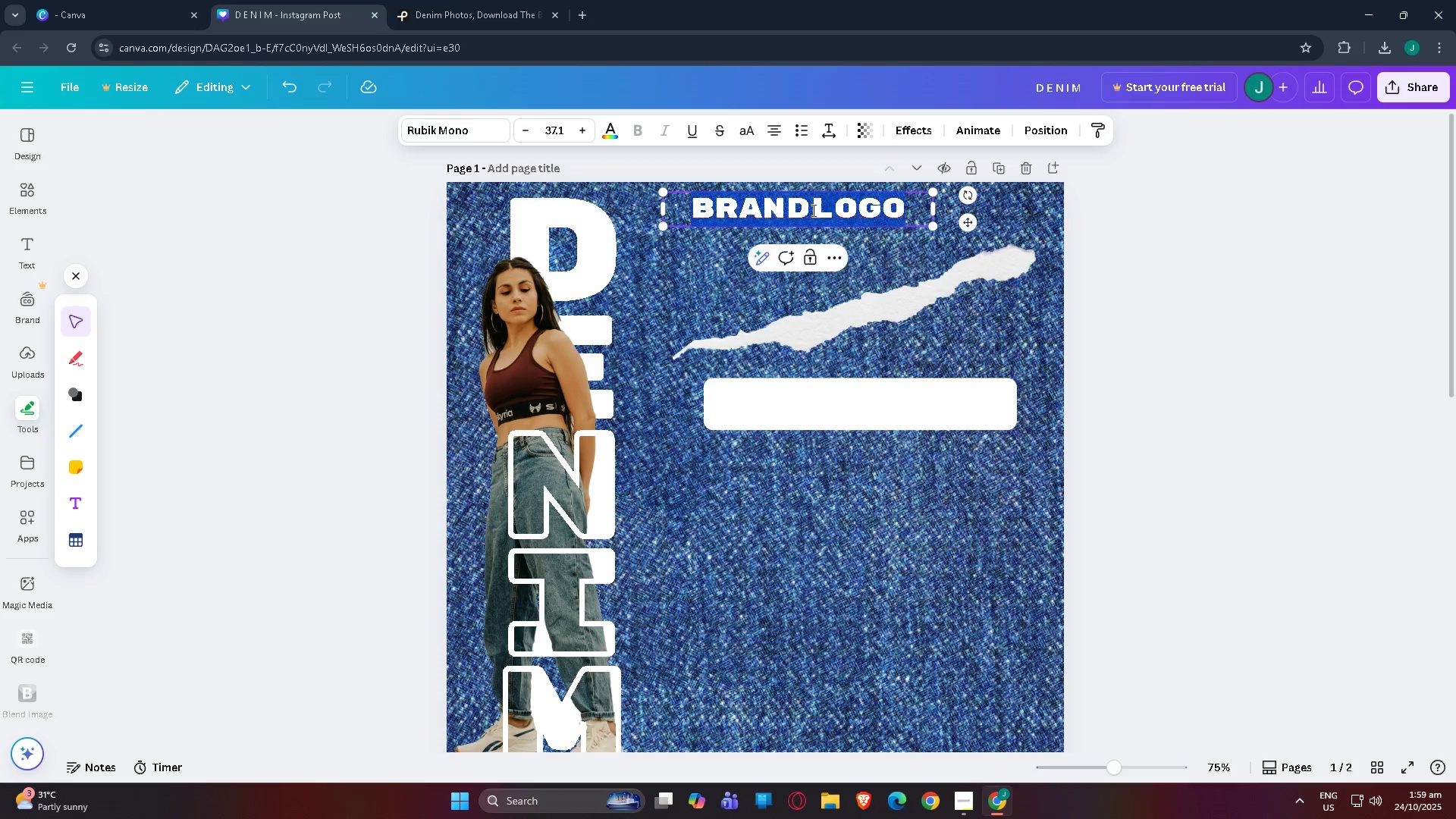 
double_click([812, 210])
 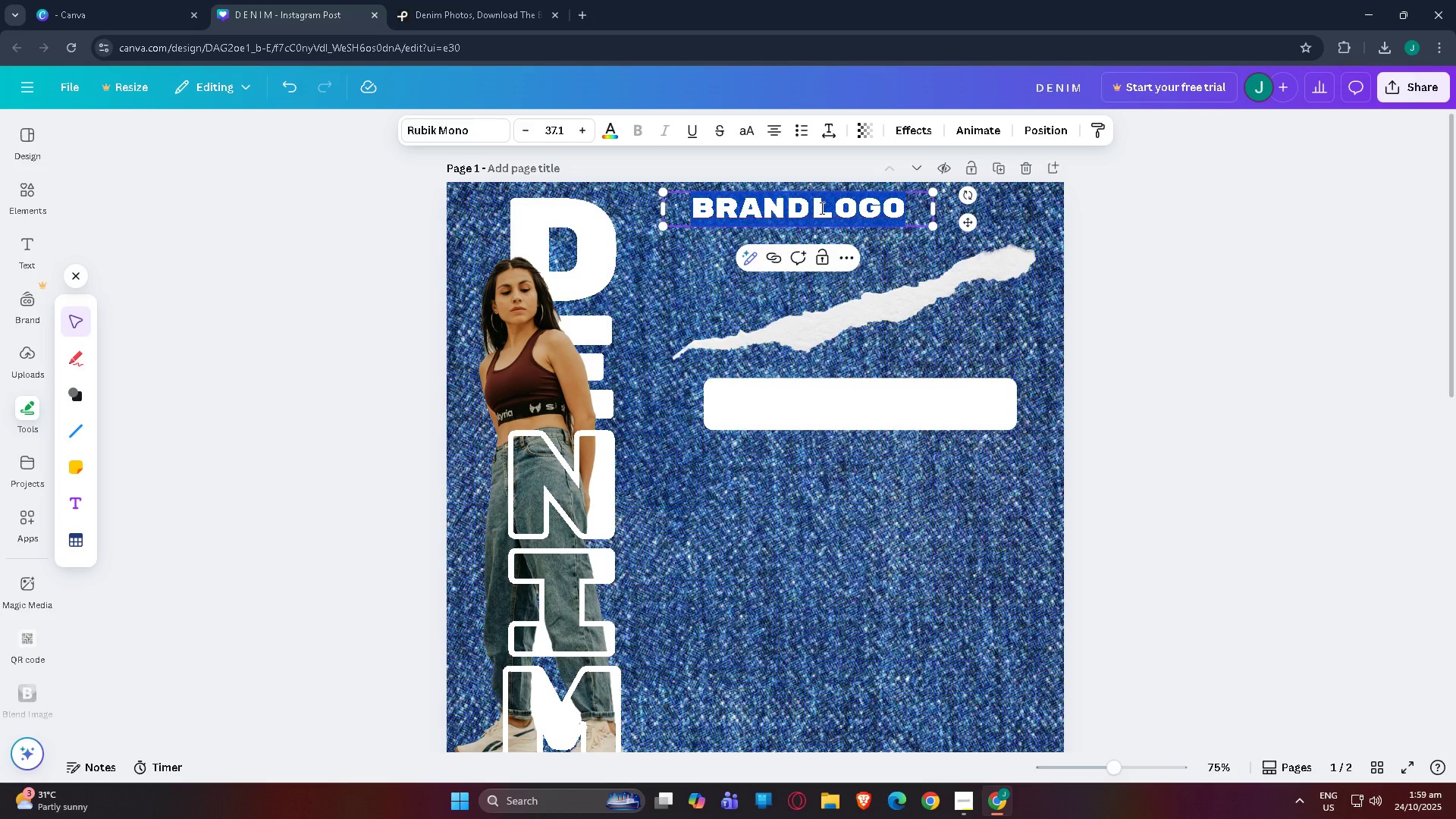 
left_click([821, 208])
 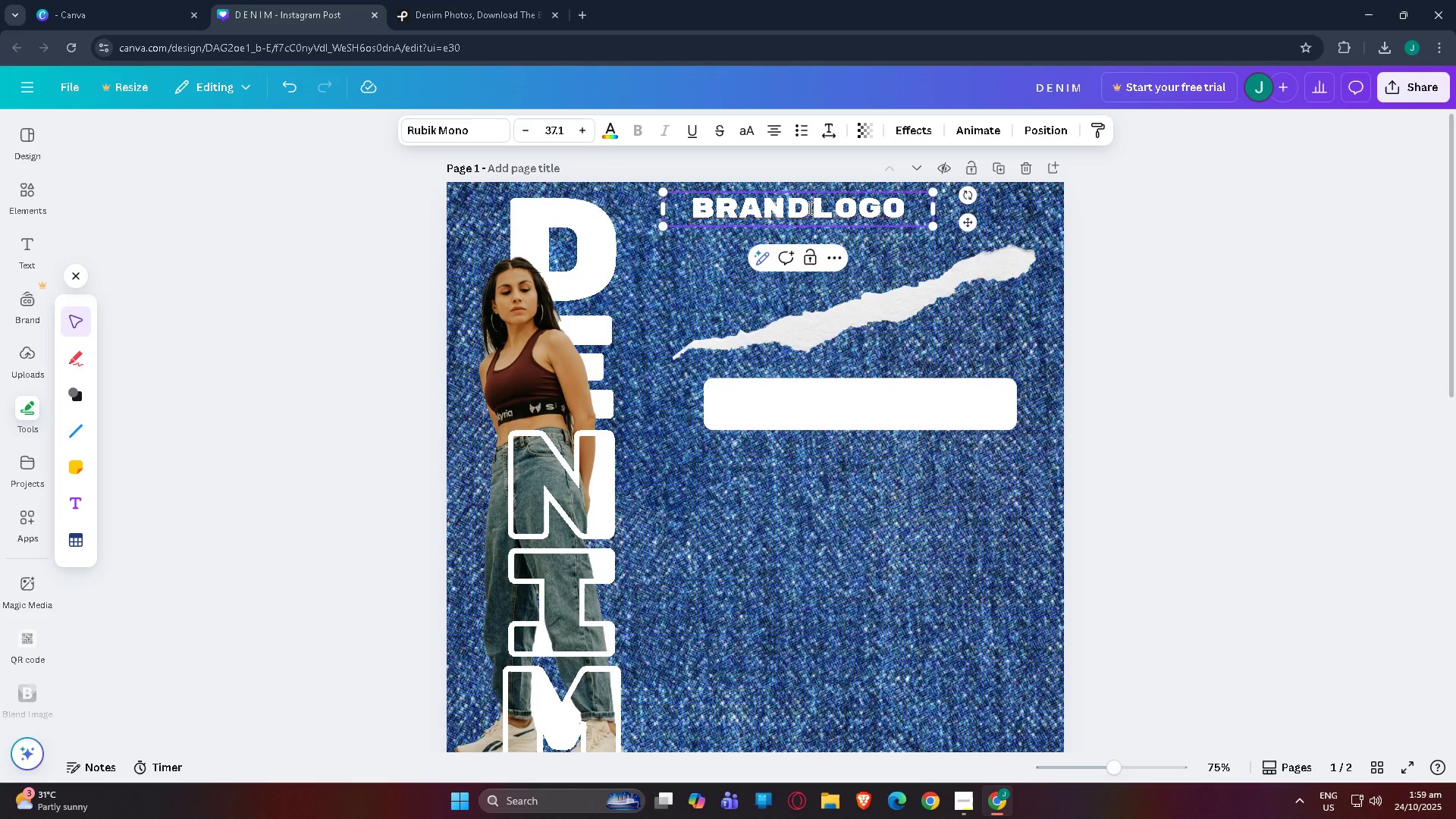 
left_click([808, 208])
 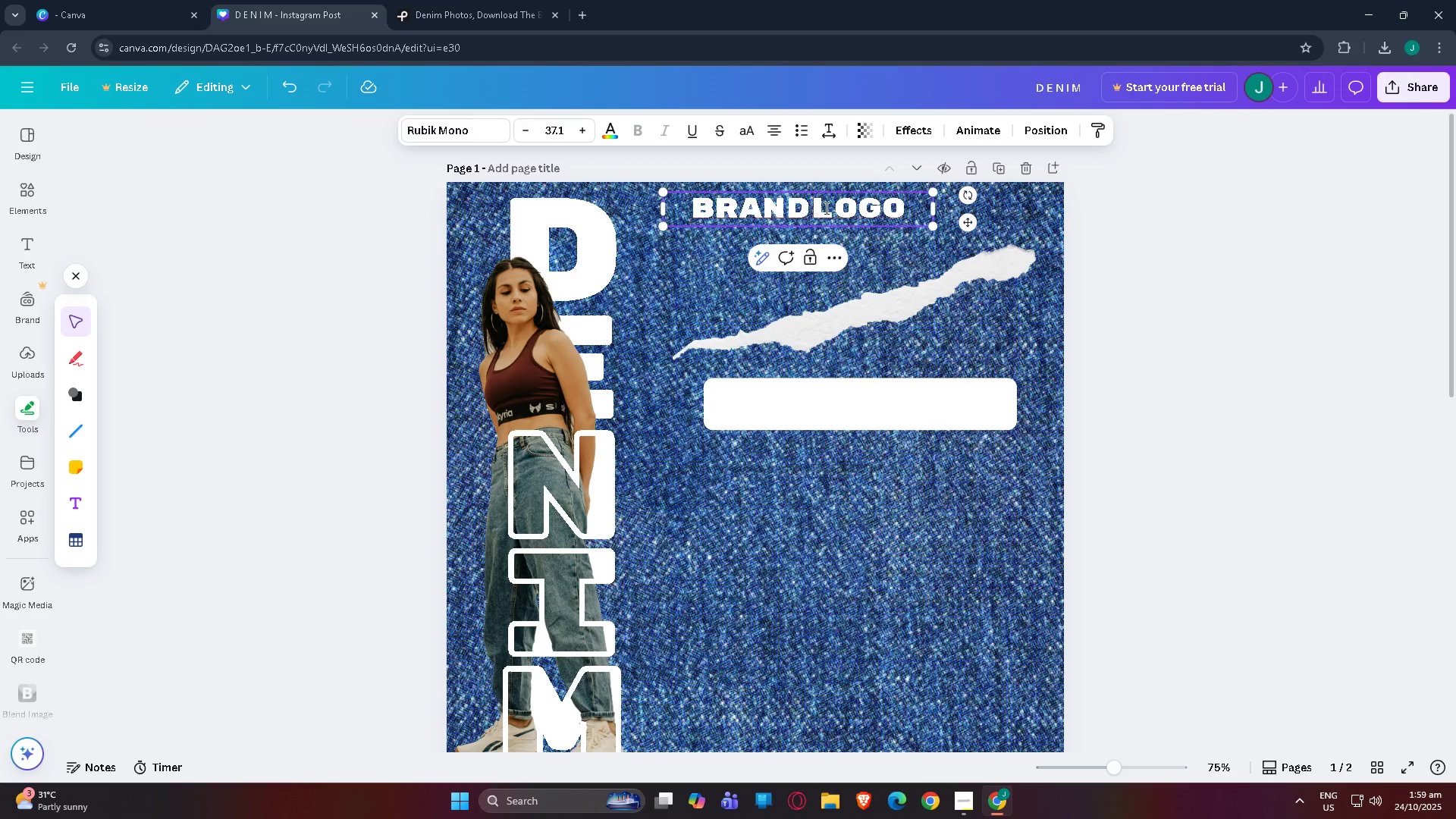 
key(Space)
 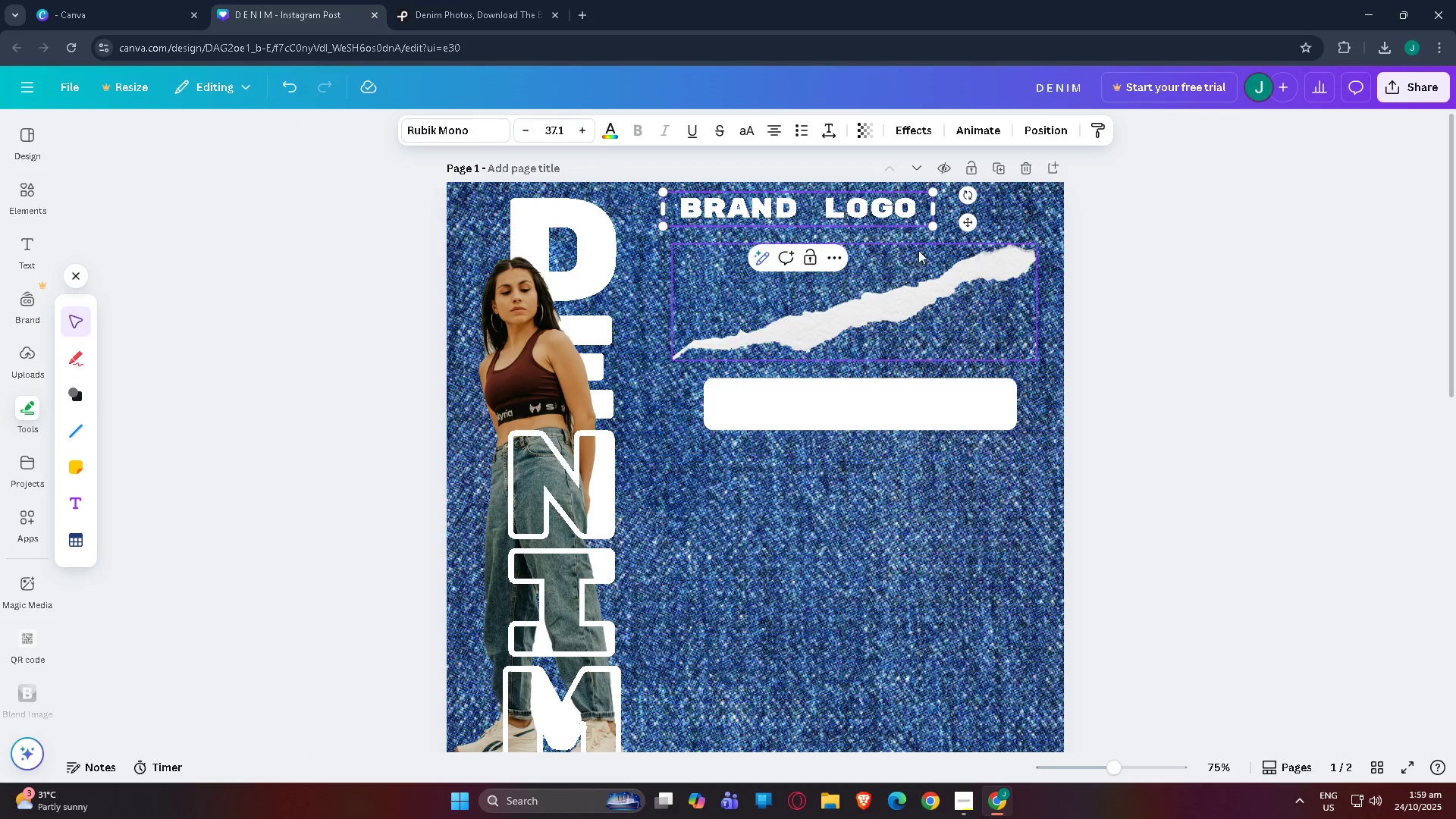 
left_click([921, 251])
 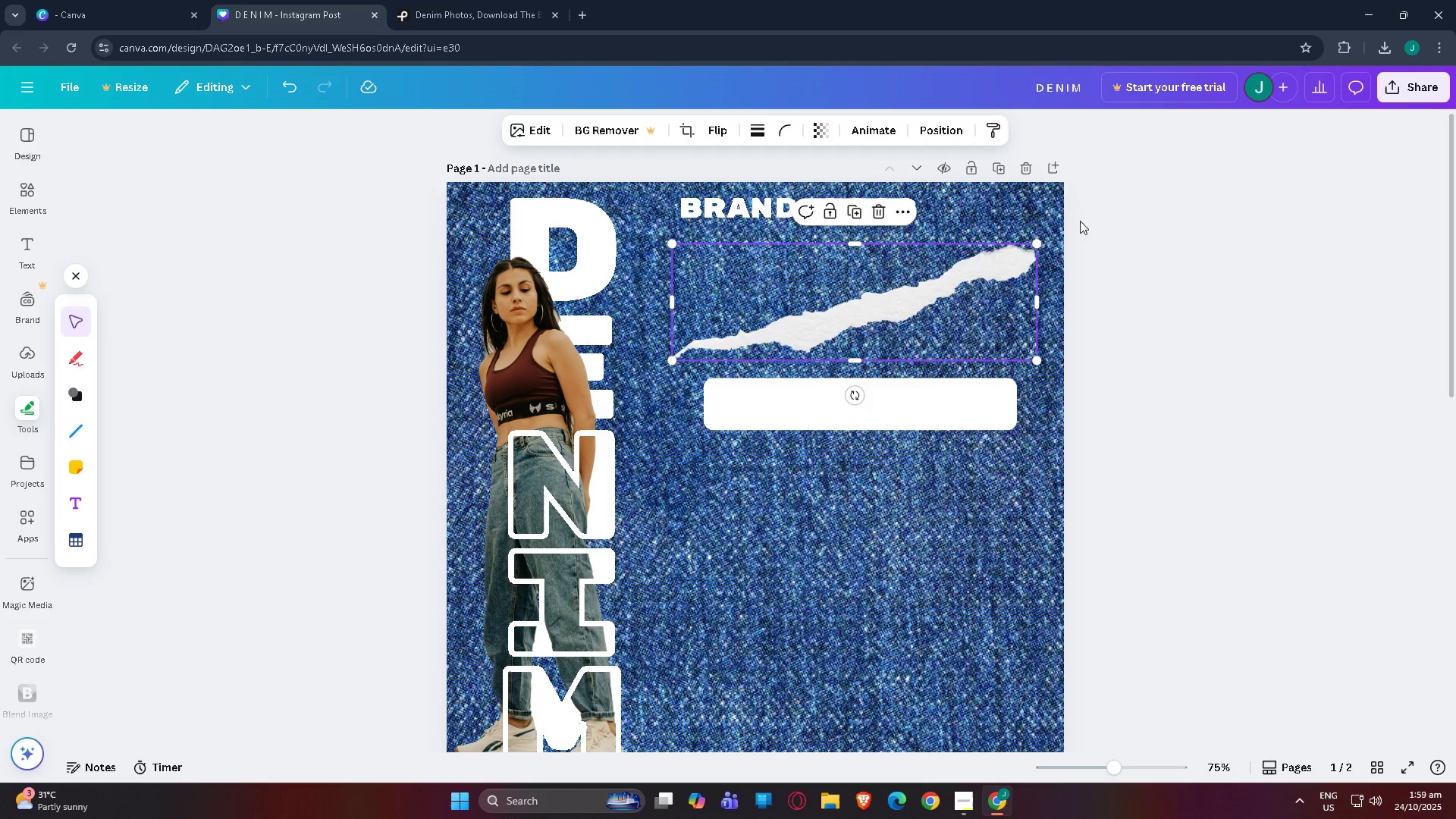 
left_click([1081, 220])
 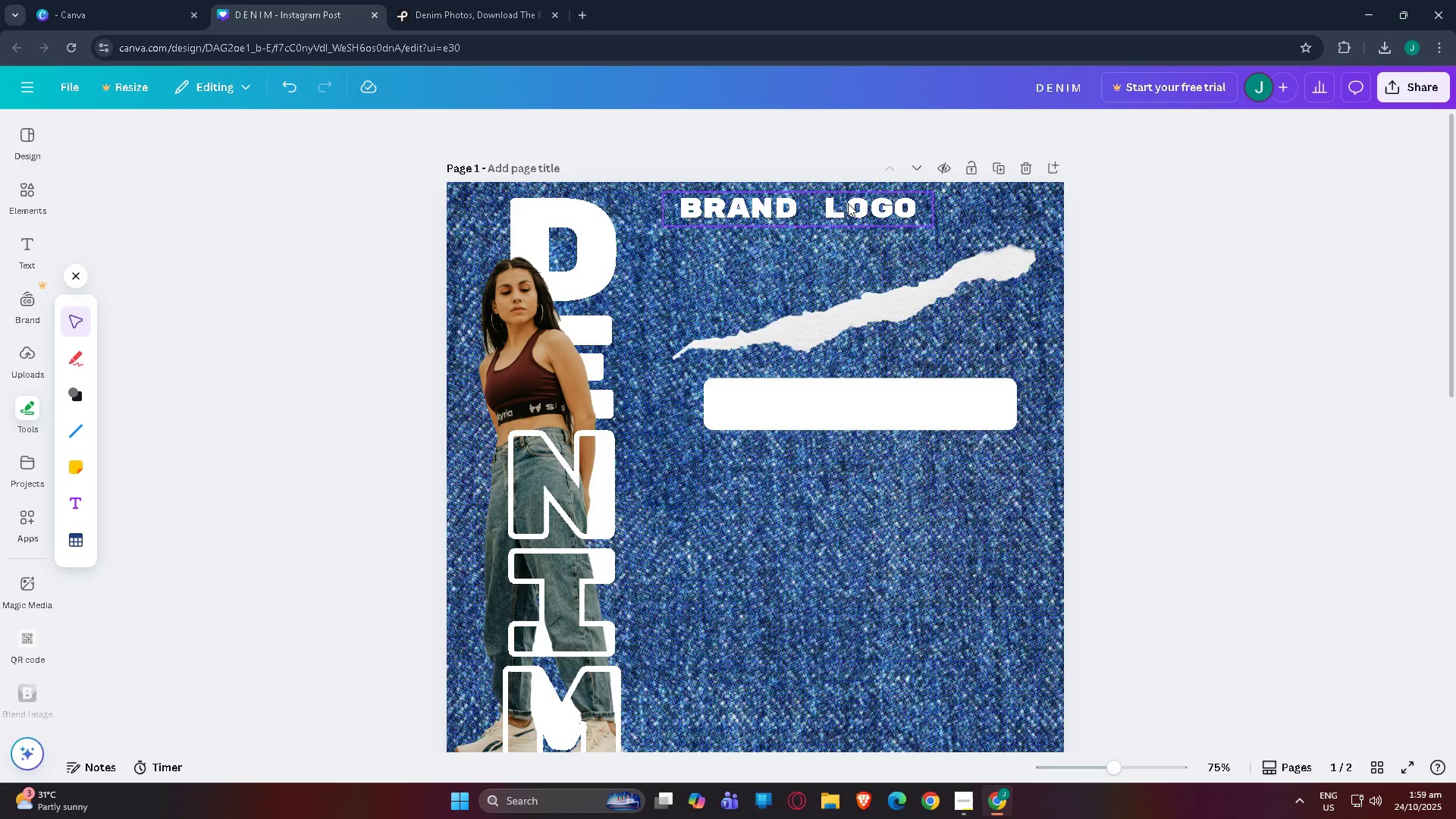 
left_click_drag(start_coordinate=[821, 216], to_coordinate=[797, 217])
 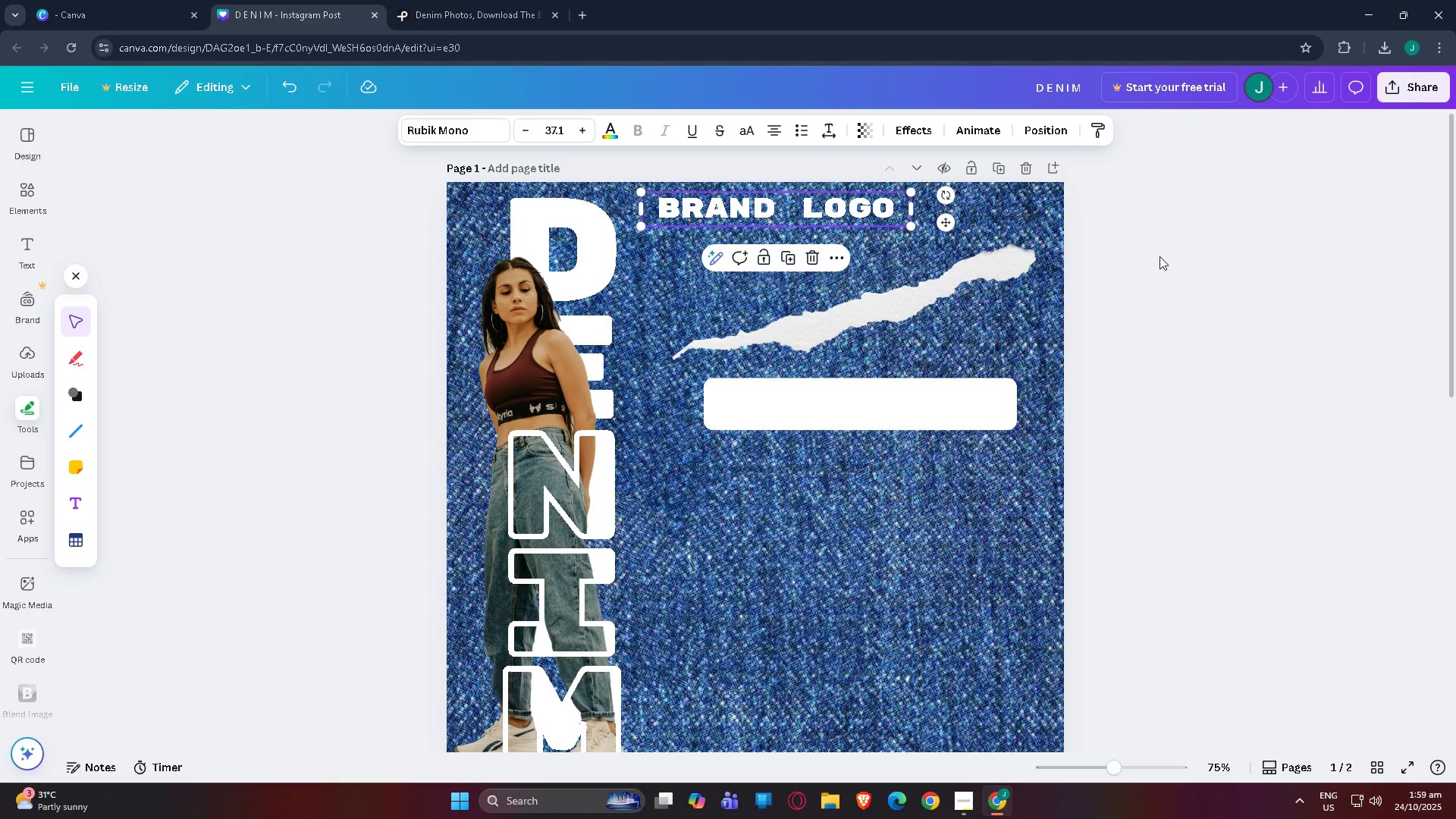 
left_click([1159, 256])
 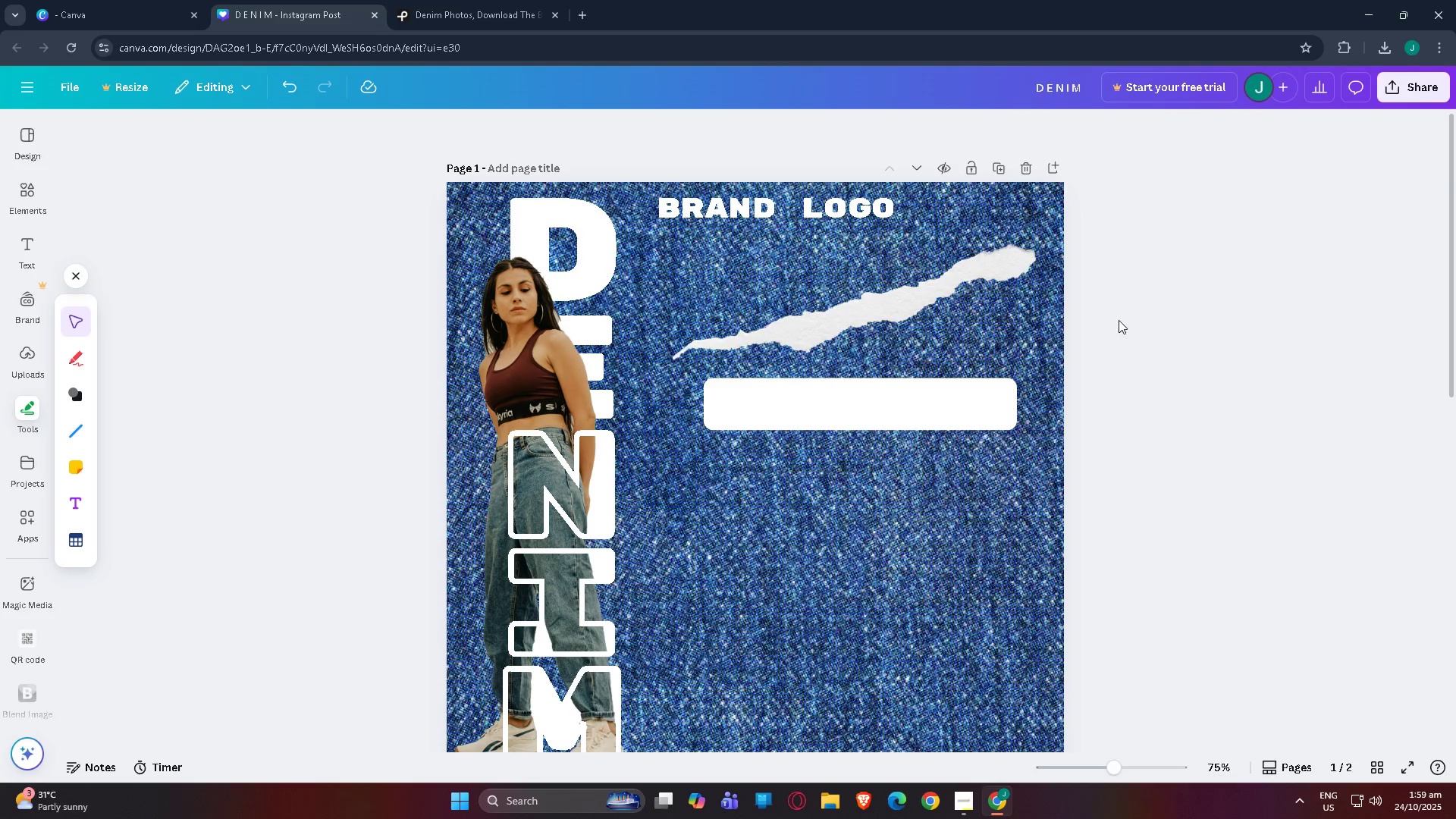 
scroll: coordinate [1100, 337], scroll_direction: down, amount: 1.0
 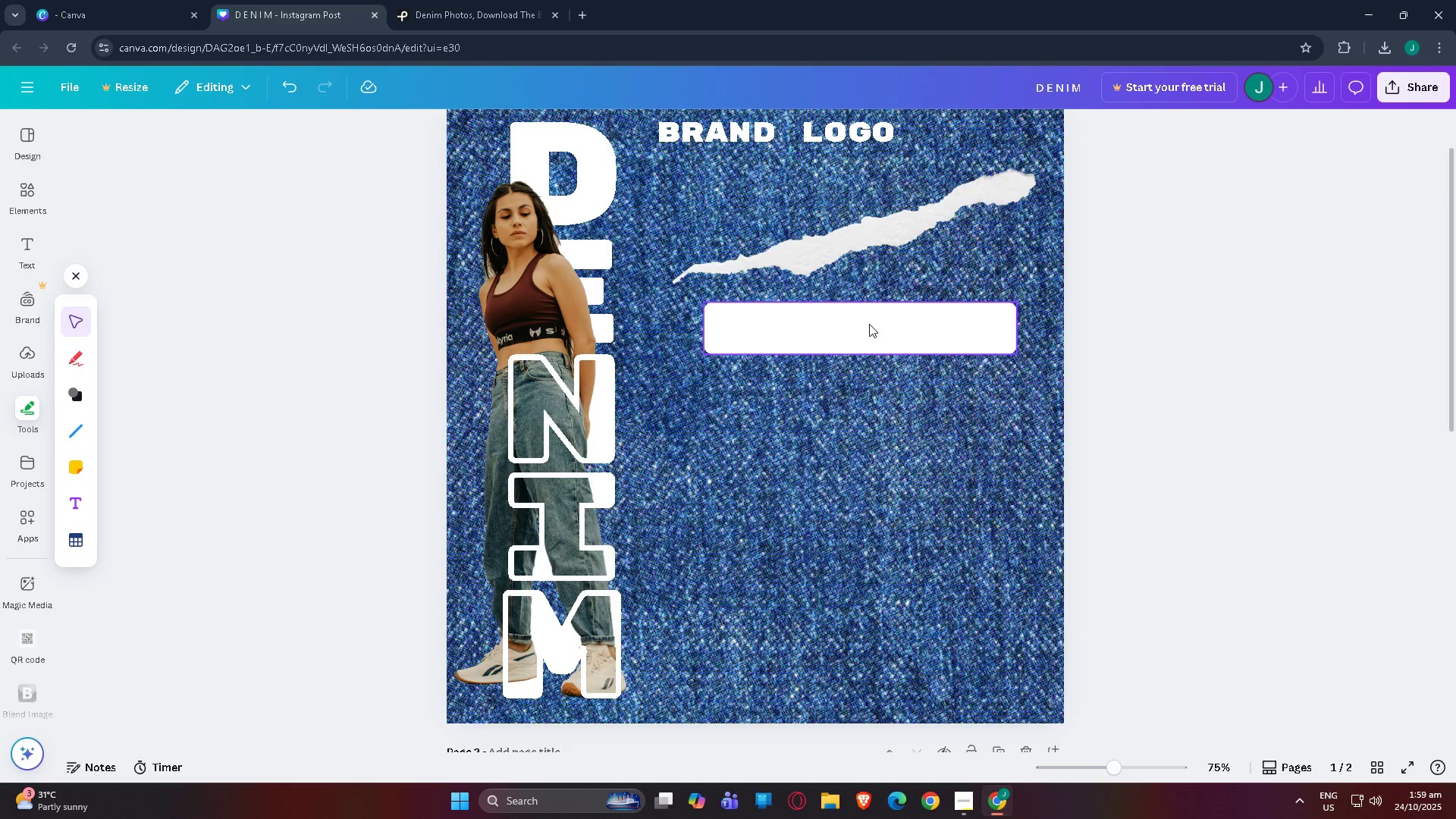 
left_click_drag(start_coordinate=[869, 324], to_coordinate=[869, 328])
 